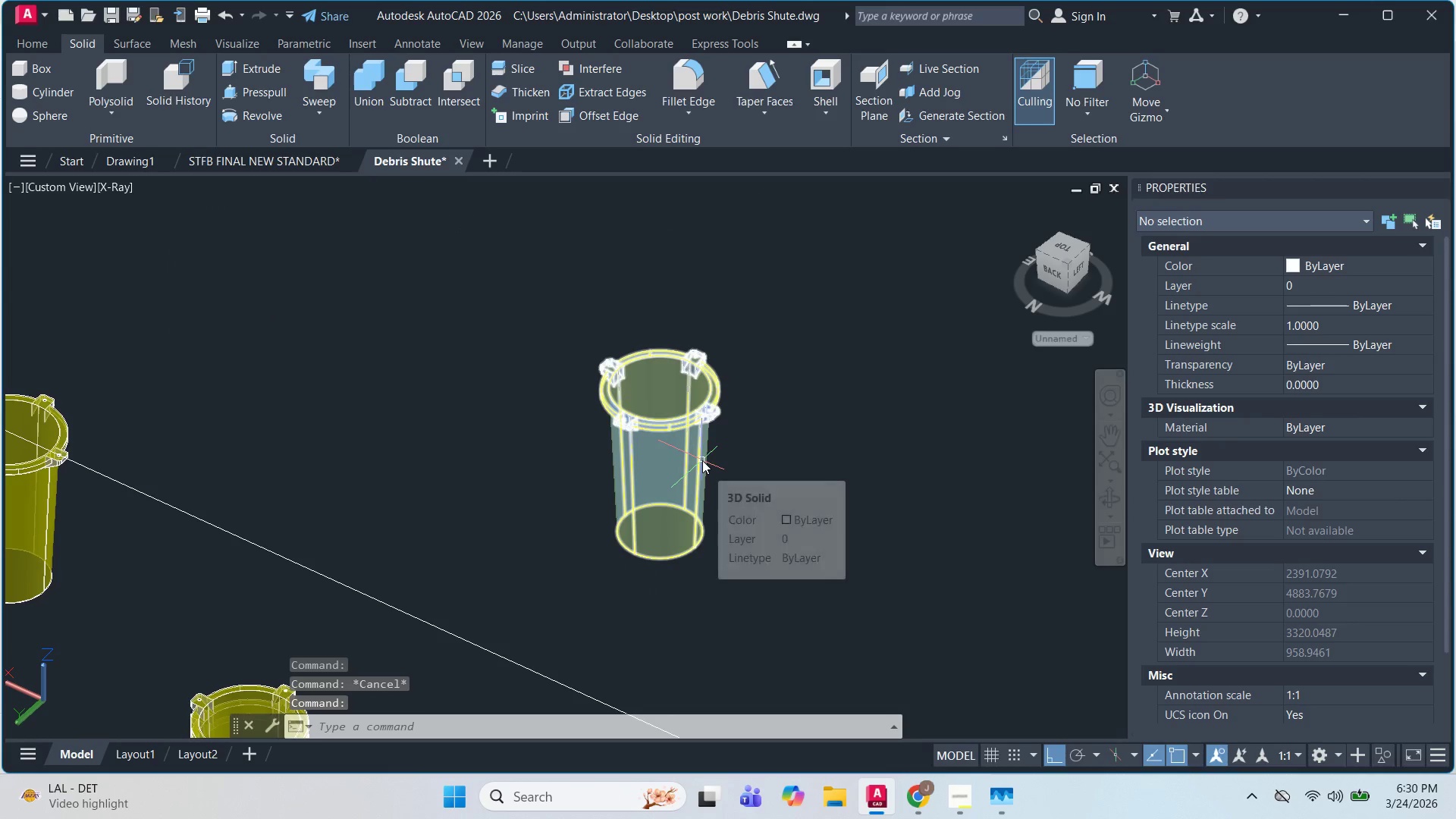 
left_click([702, 460])
 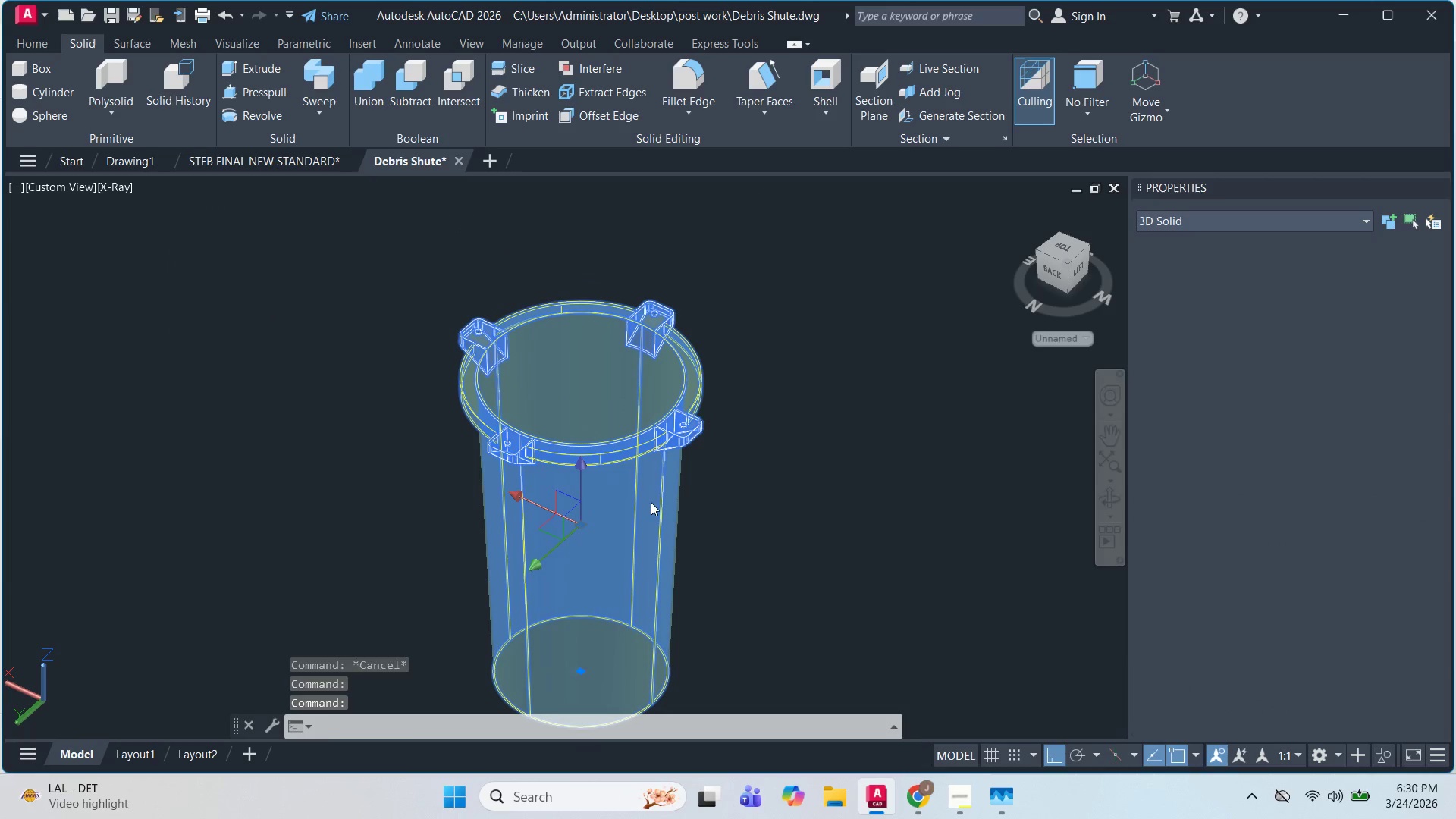 
scroll: coordinate [702, 460], scroll_direction: up, amount: 2.0
 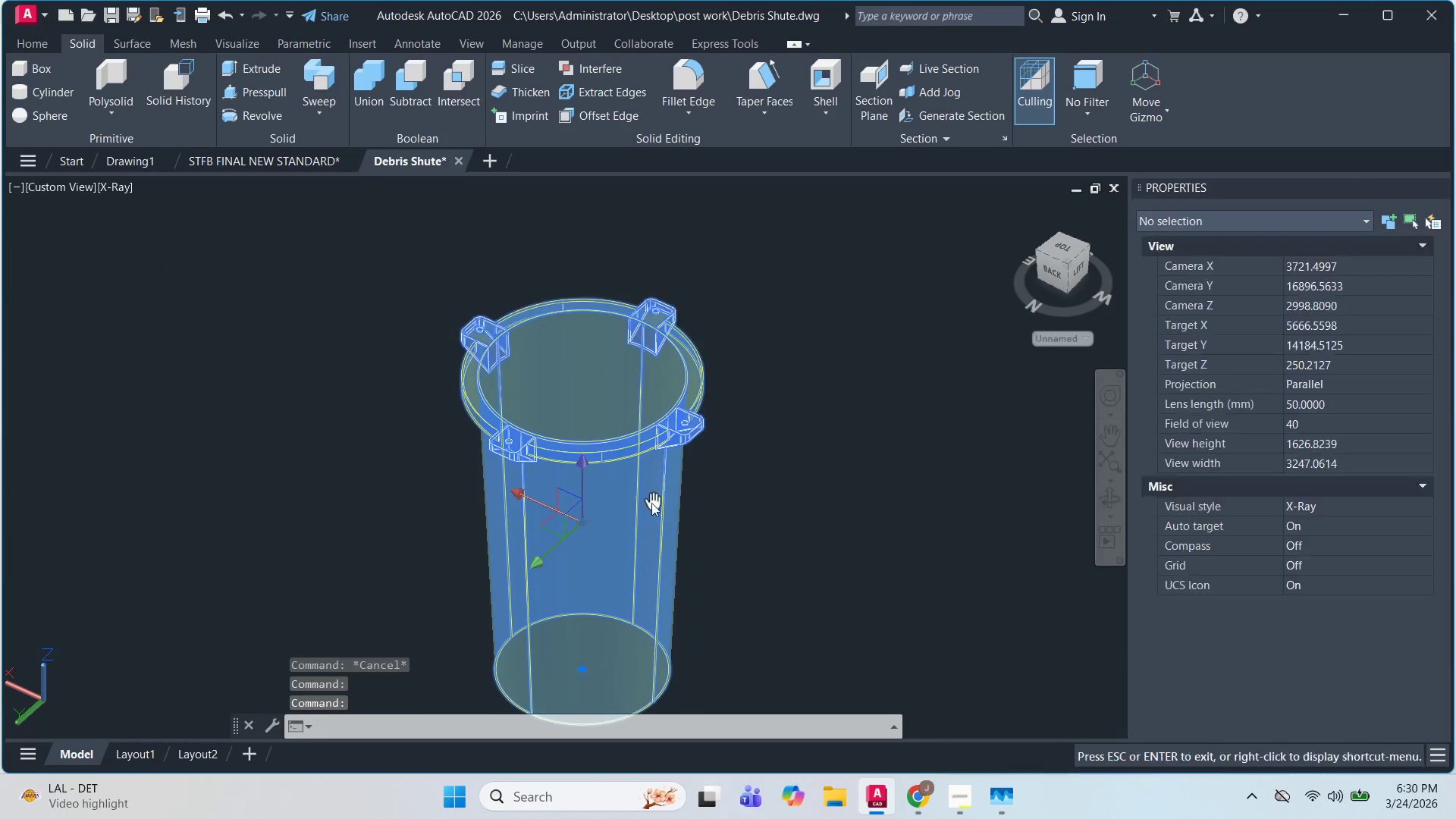 
type(CO )
 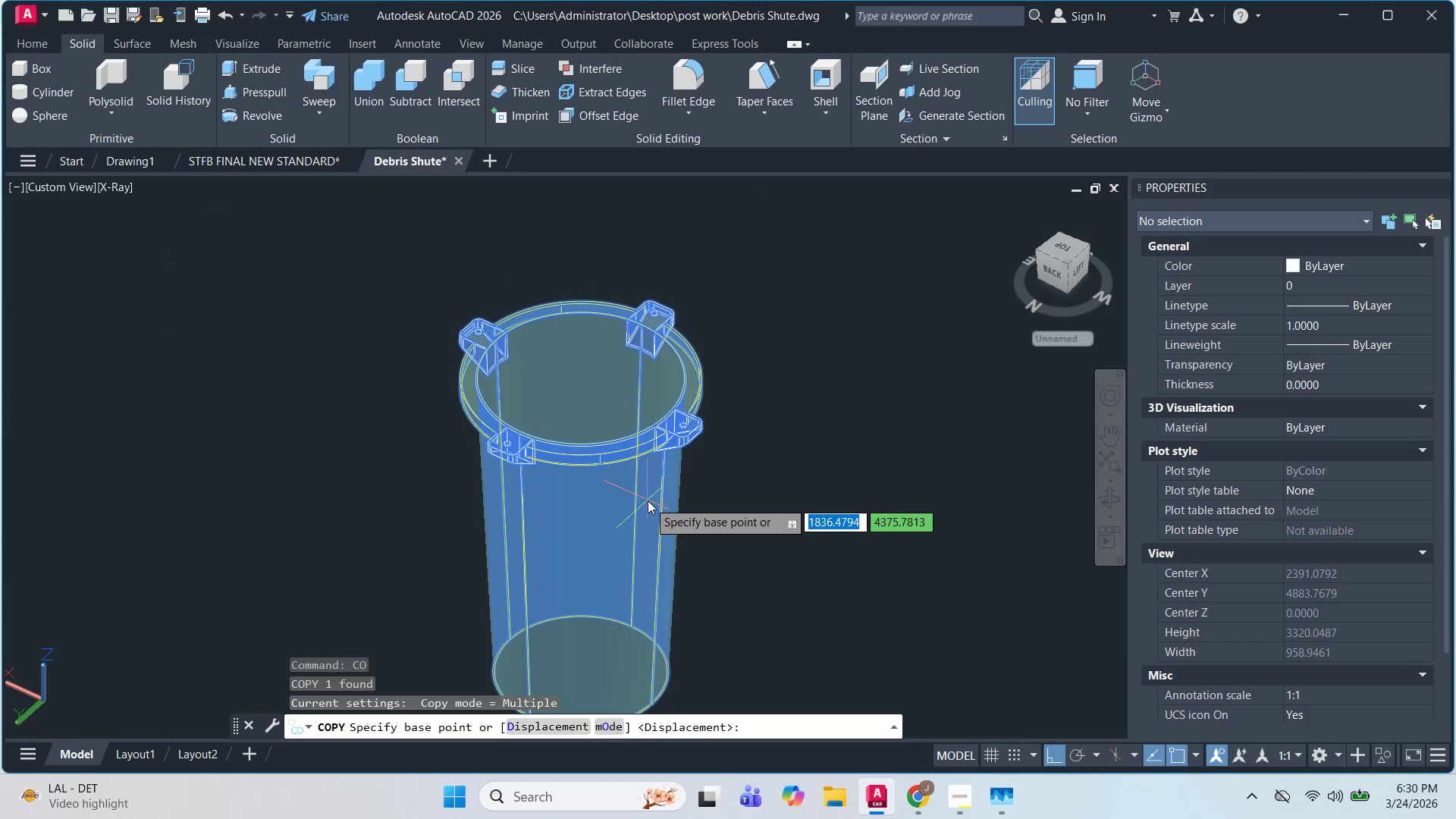 
left_click([648, 500])
 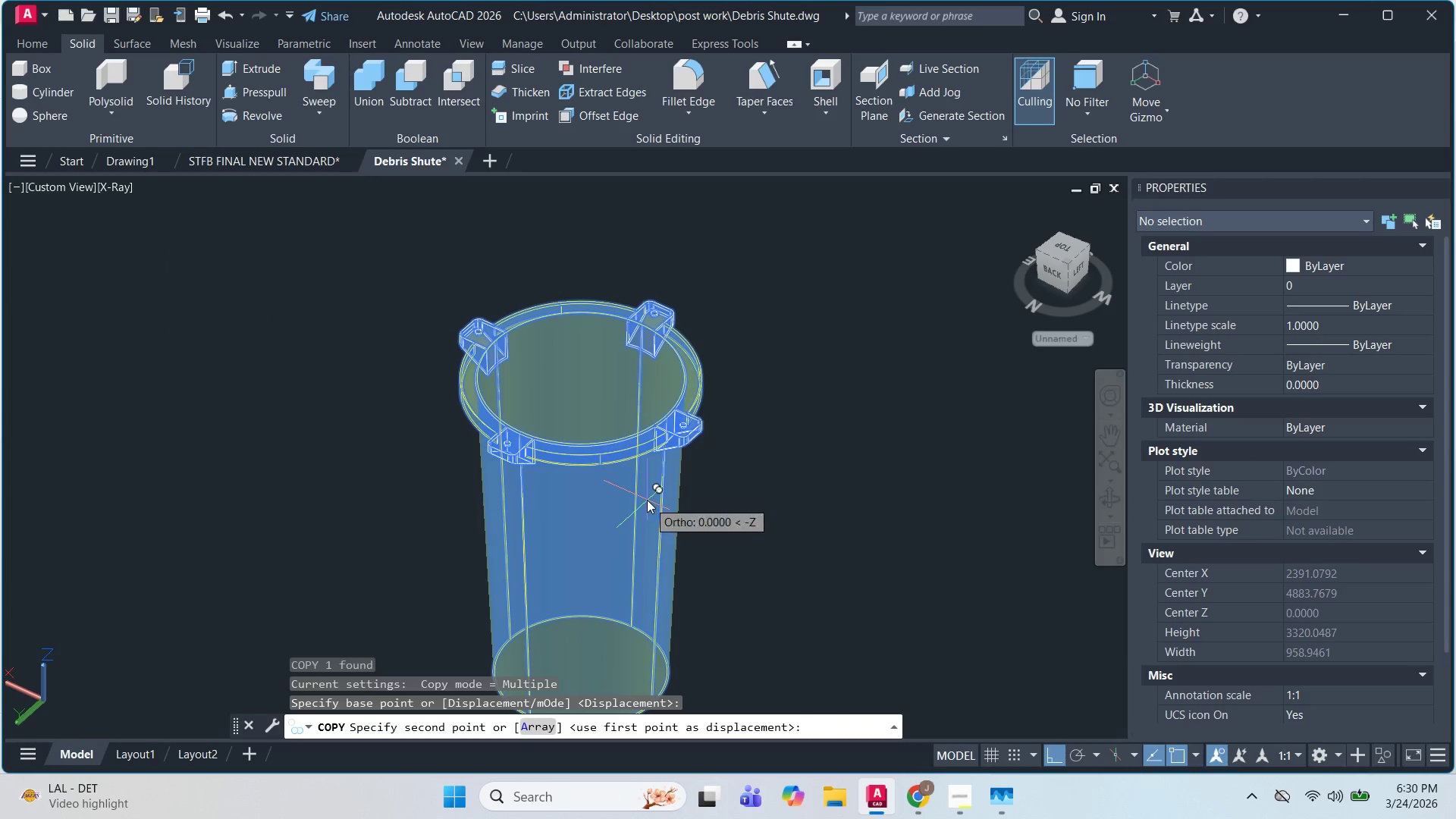 
scroll: coordinate [648, 497], scroll_direction: down, amount: 2.0
 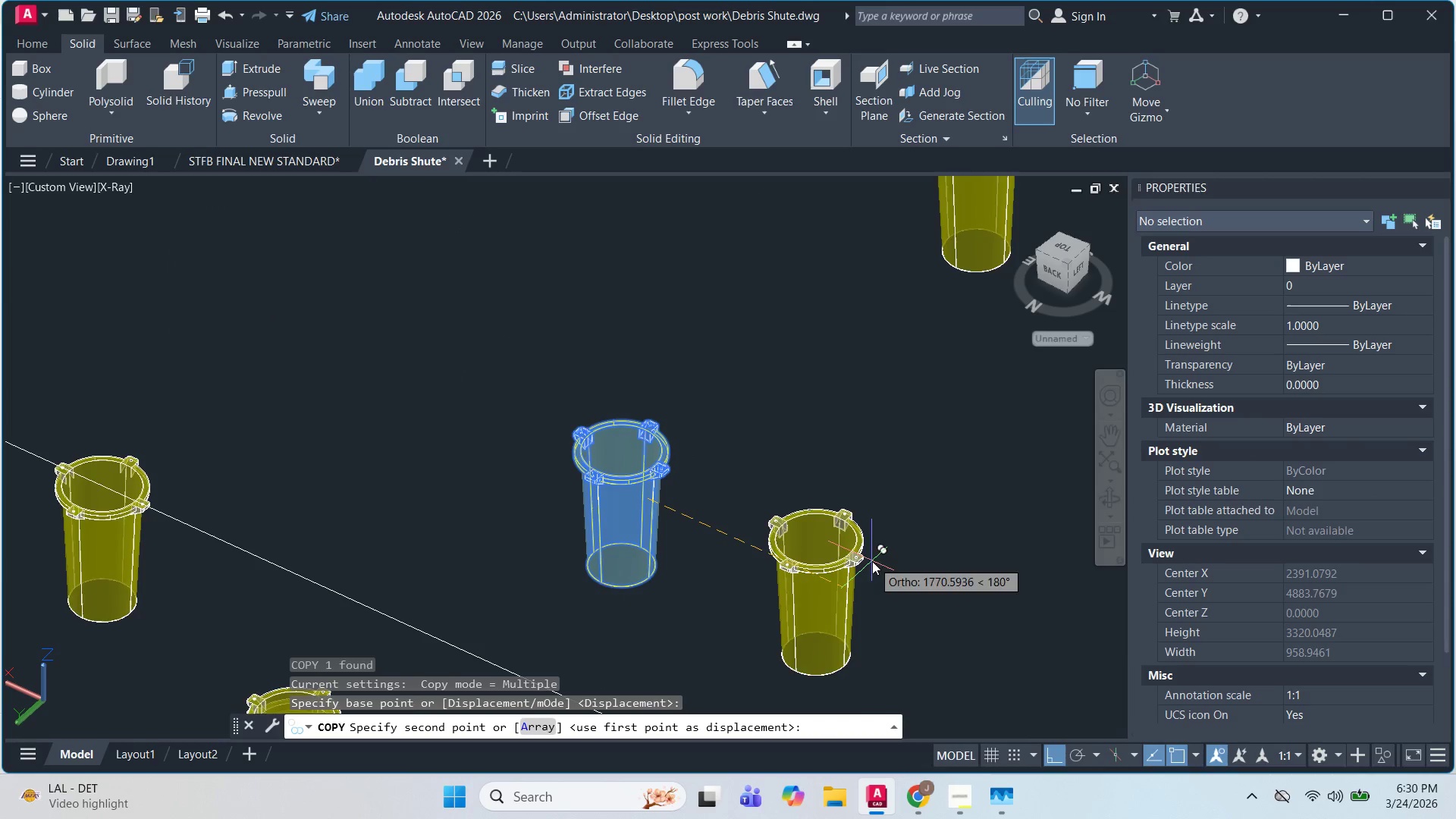 
left_click([891, 571])
 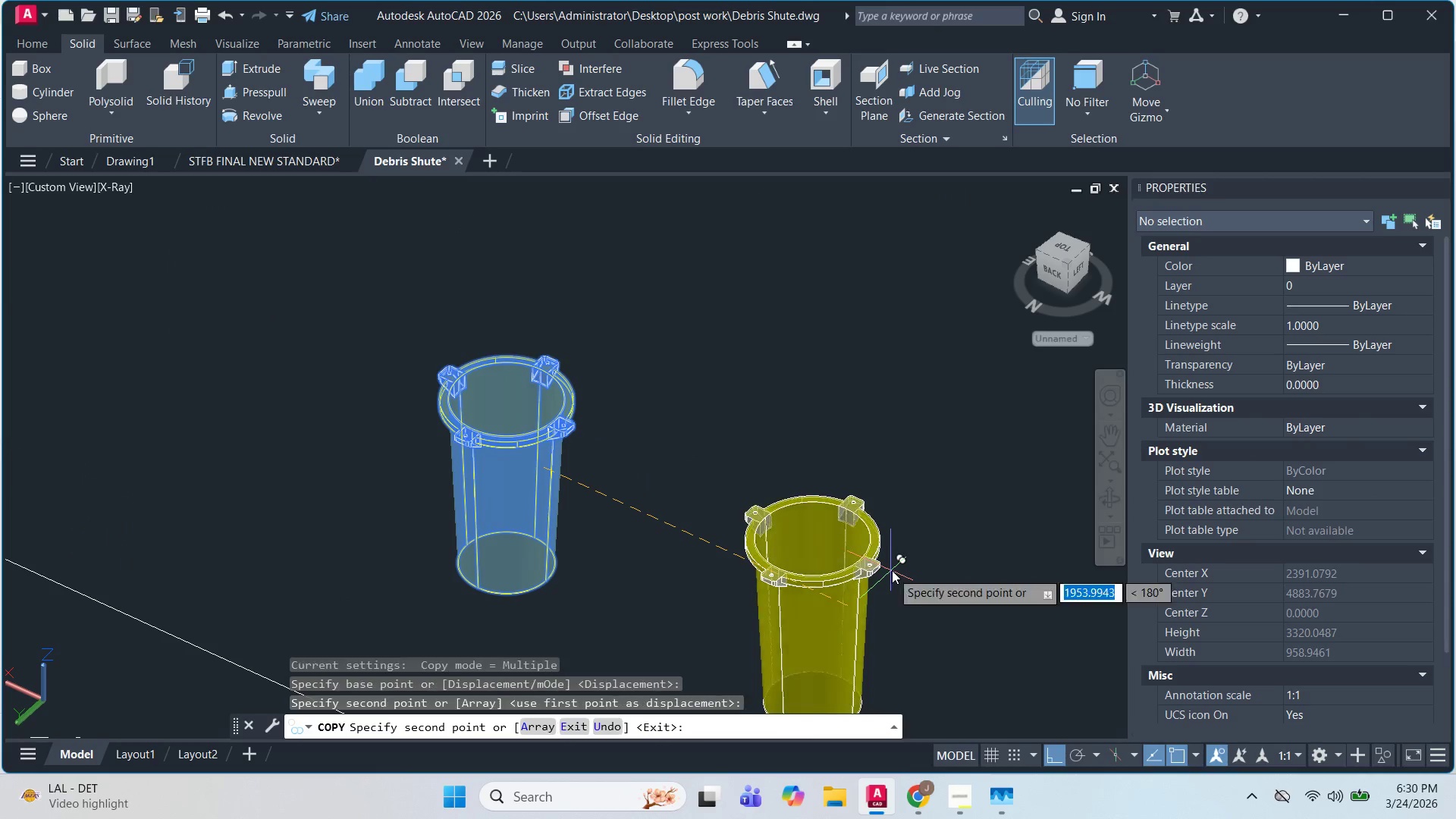 
key(Escape)
 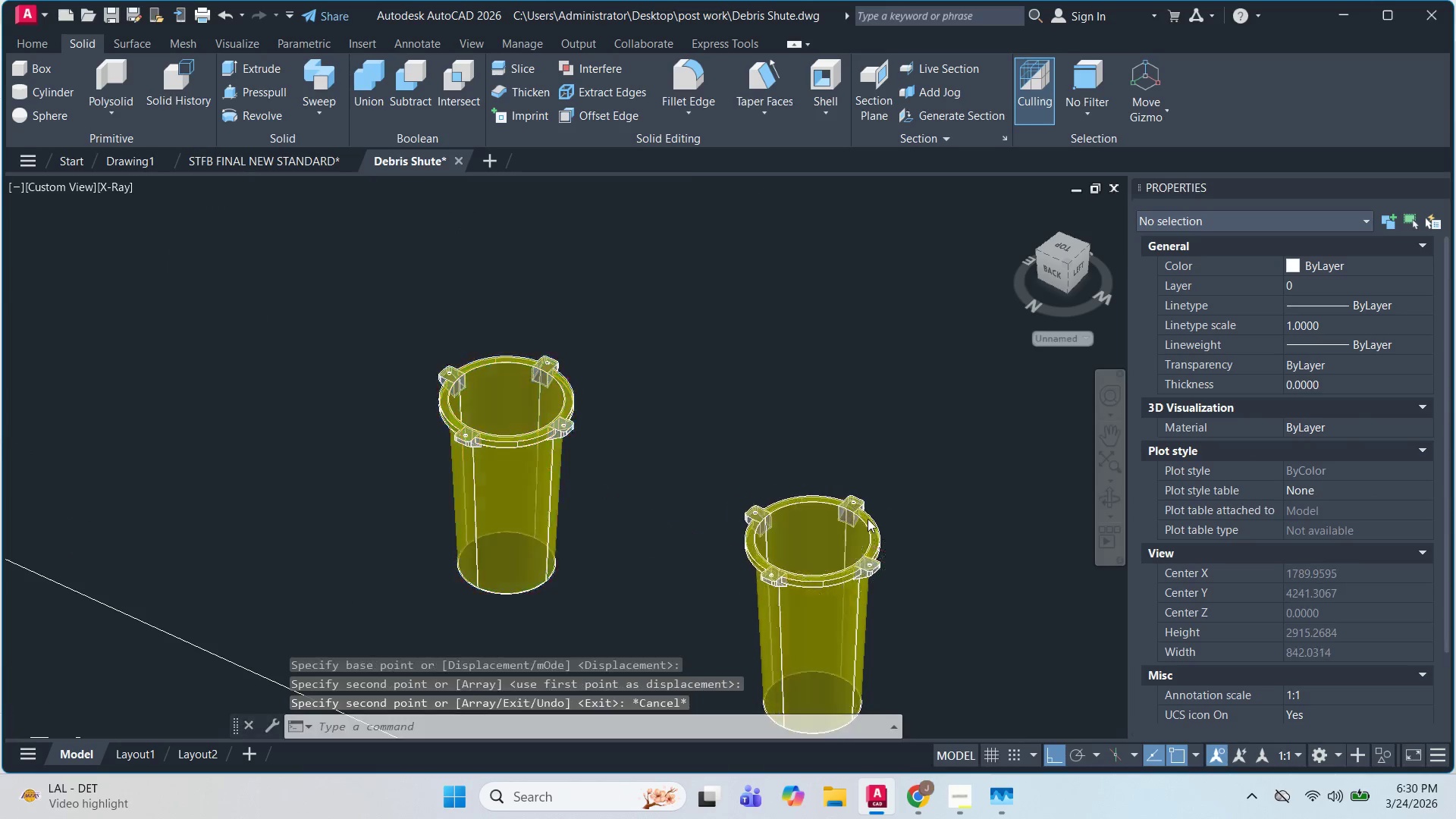 
key(Escape)
 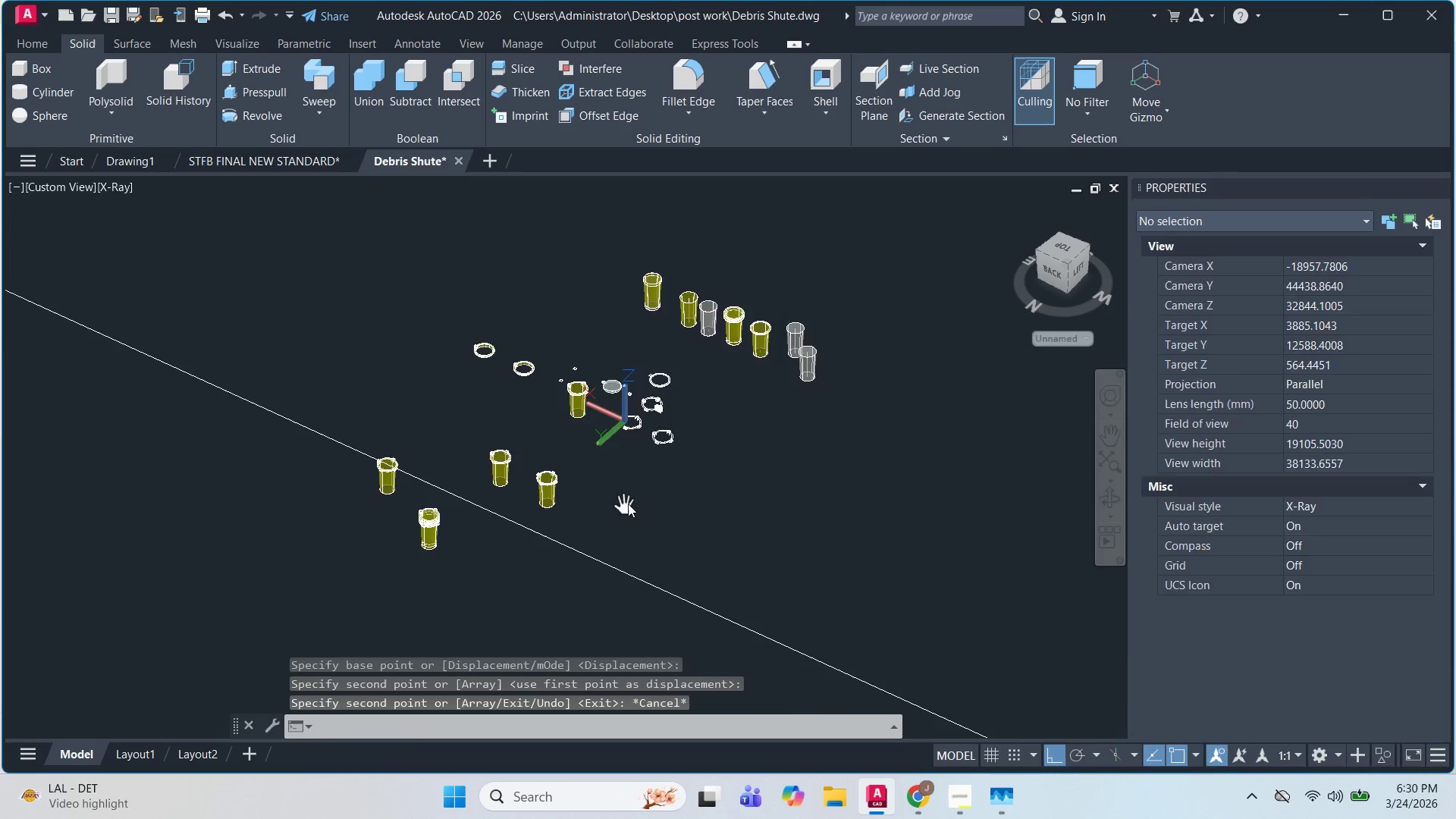 
scroll: coordinate [865, 516], scroll_direction: down, amount: 3.0
 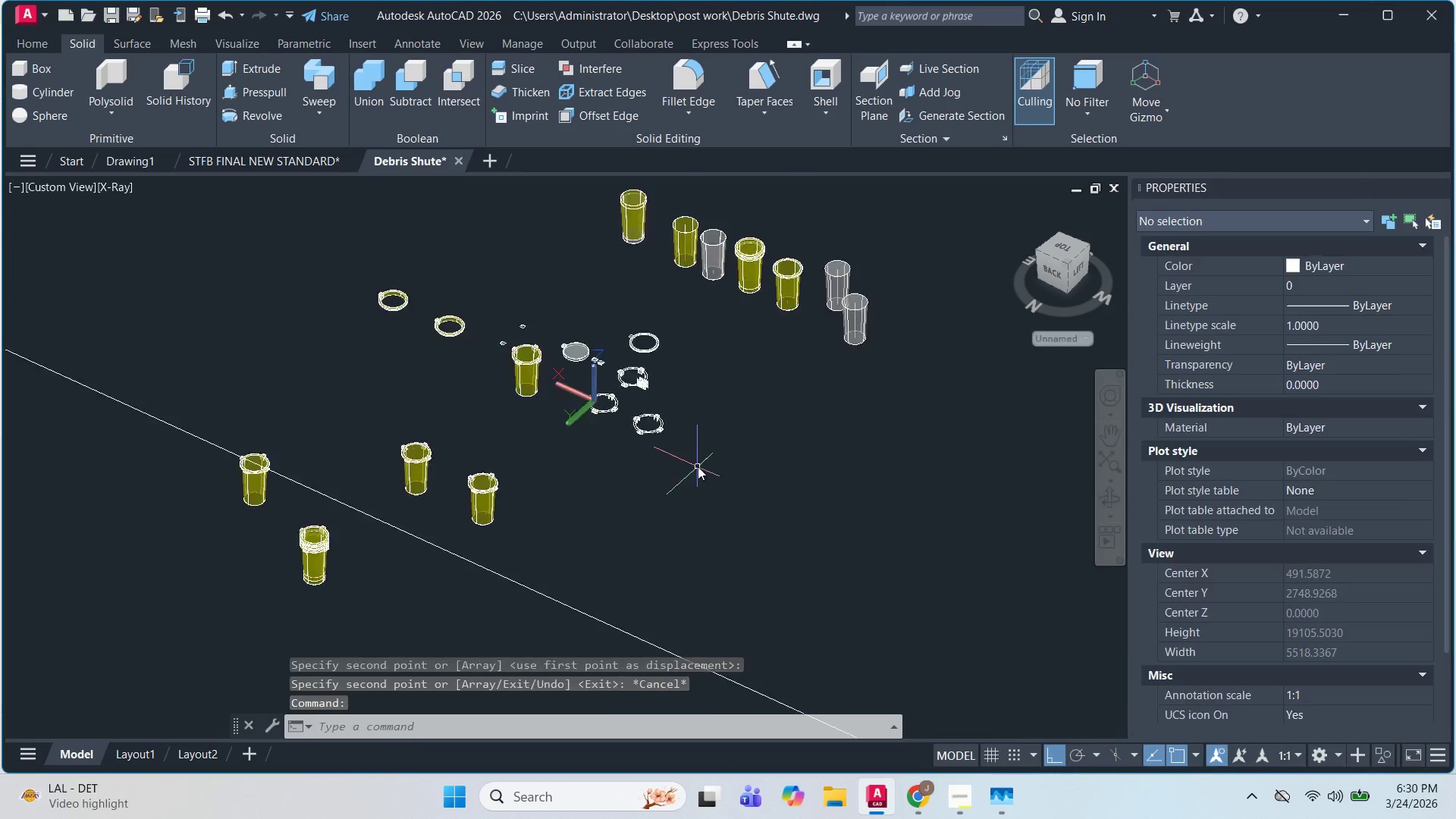 
scroll: coordinate [716, 444], scroll_direction: up, amount: 7.0
 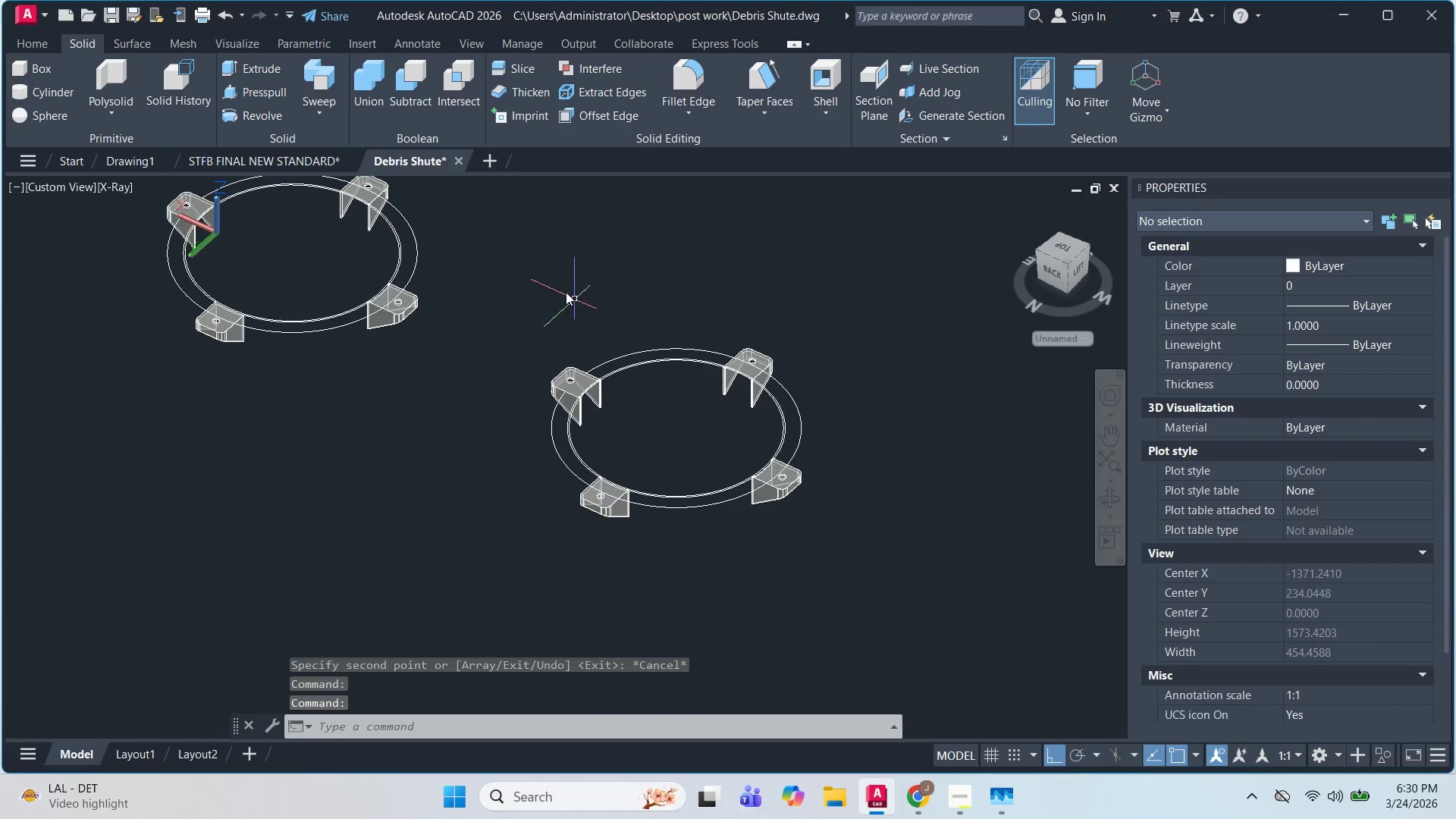 
left_click([550, 277])
 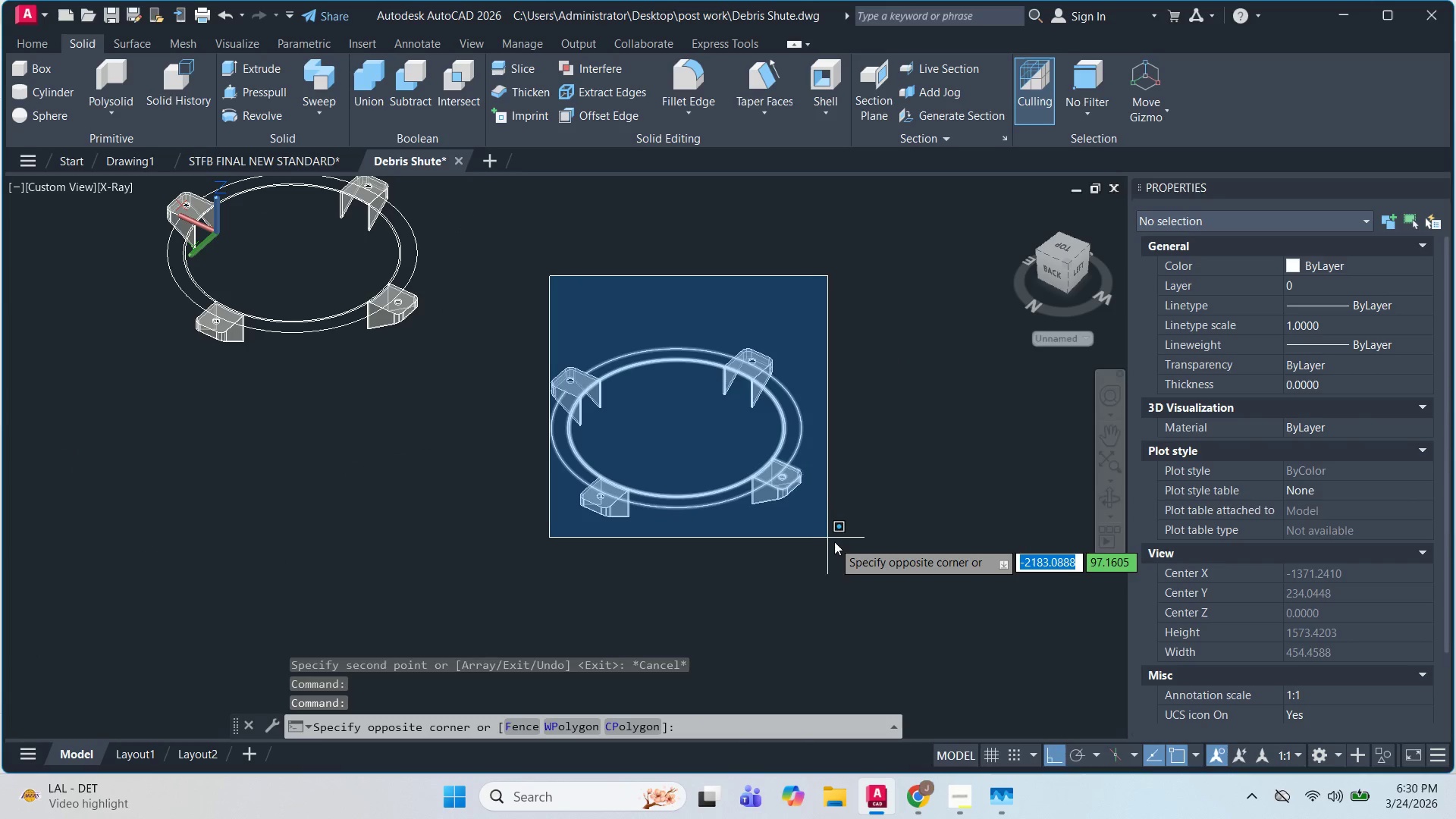 
left_click([836, 542])
 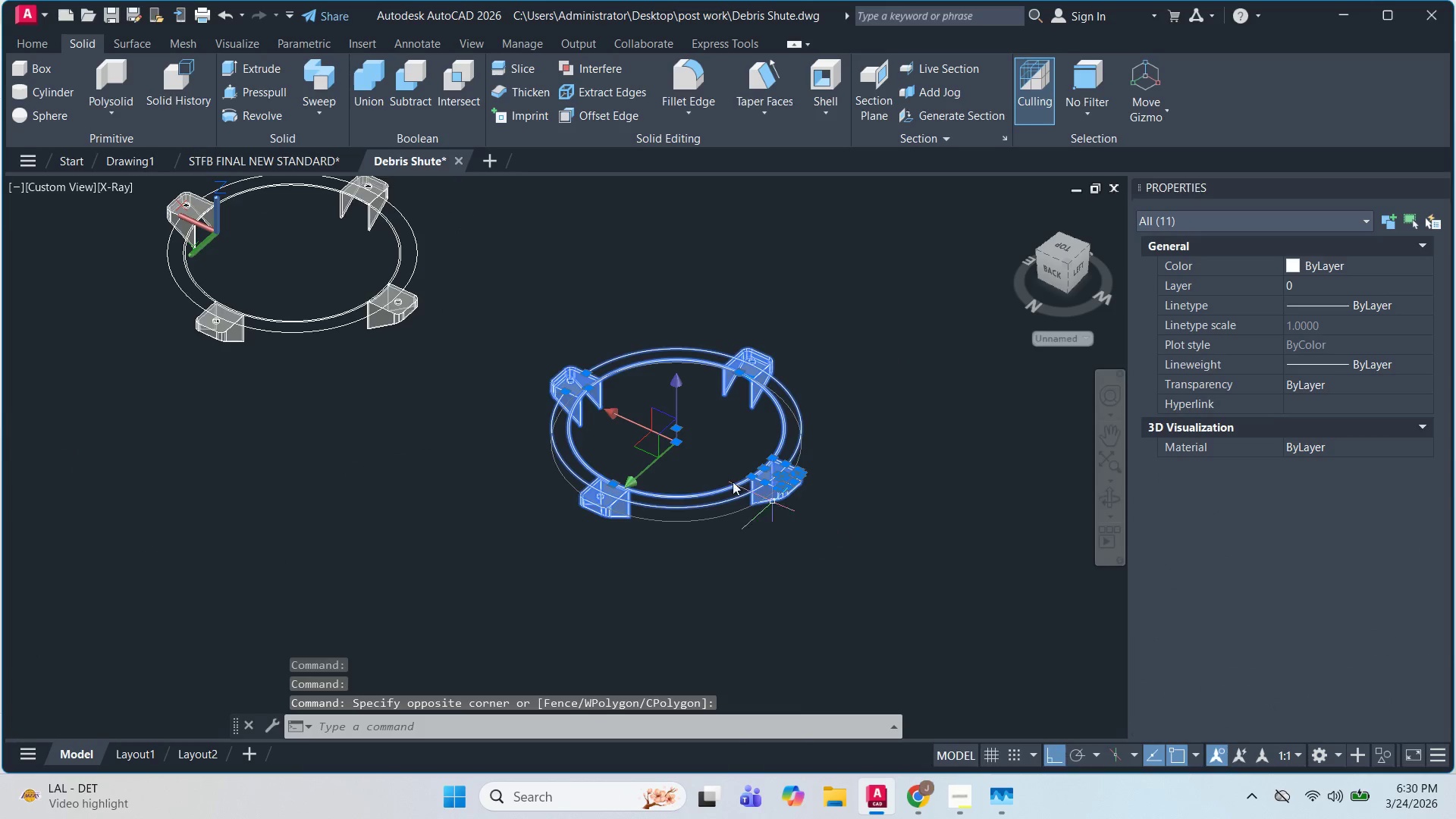 
hold_key(key=ShiftLeft, duration=0.88)
left_click_drag(start_coordinate=[772, 598], to_coordinate=[758, 579])
 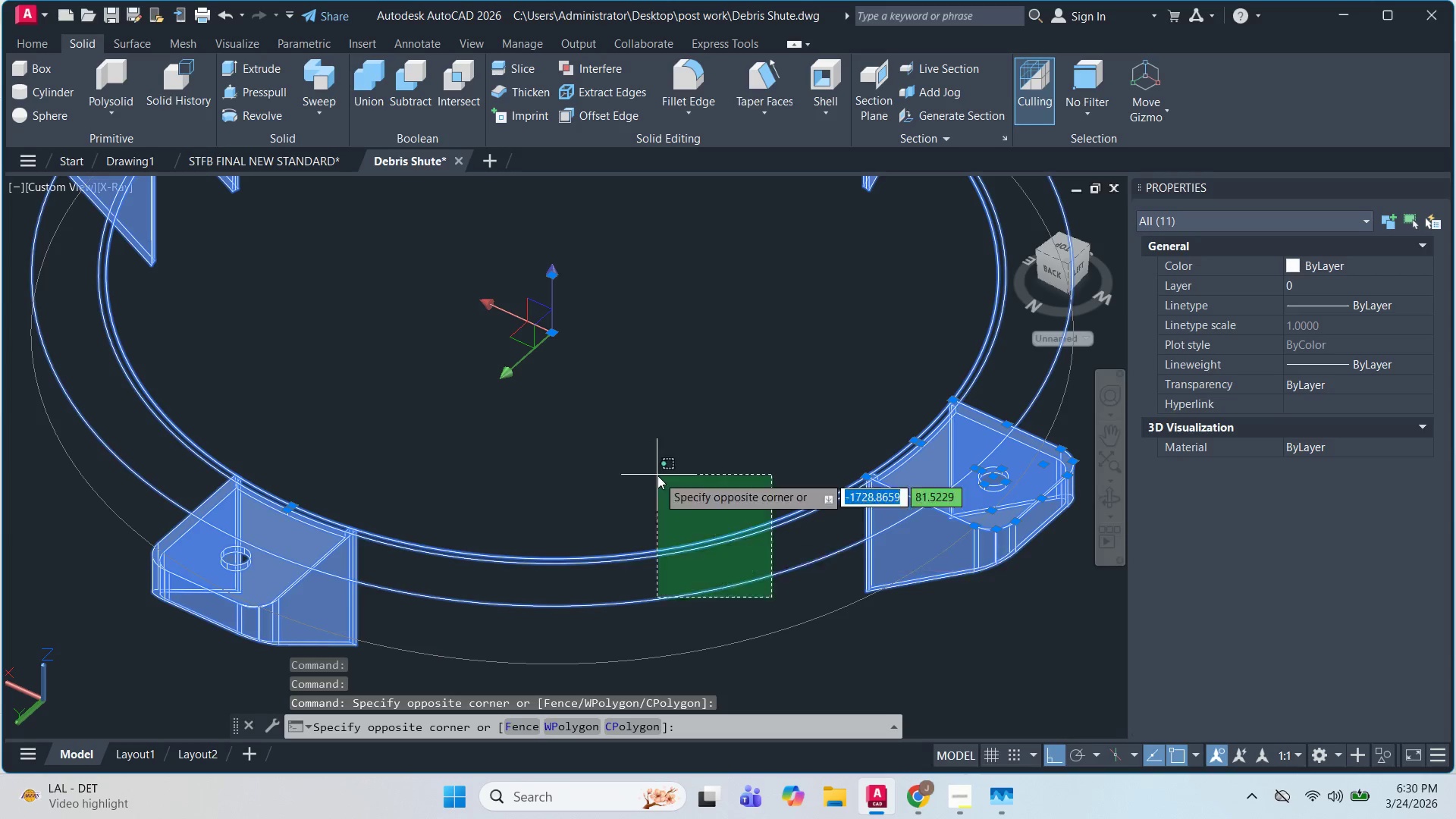 
scroll: coordinate [761, 521], scroll_direction: up, amount: 4.0
 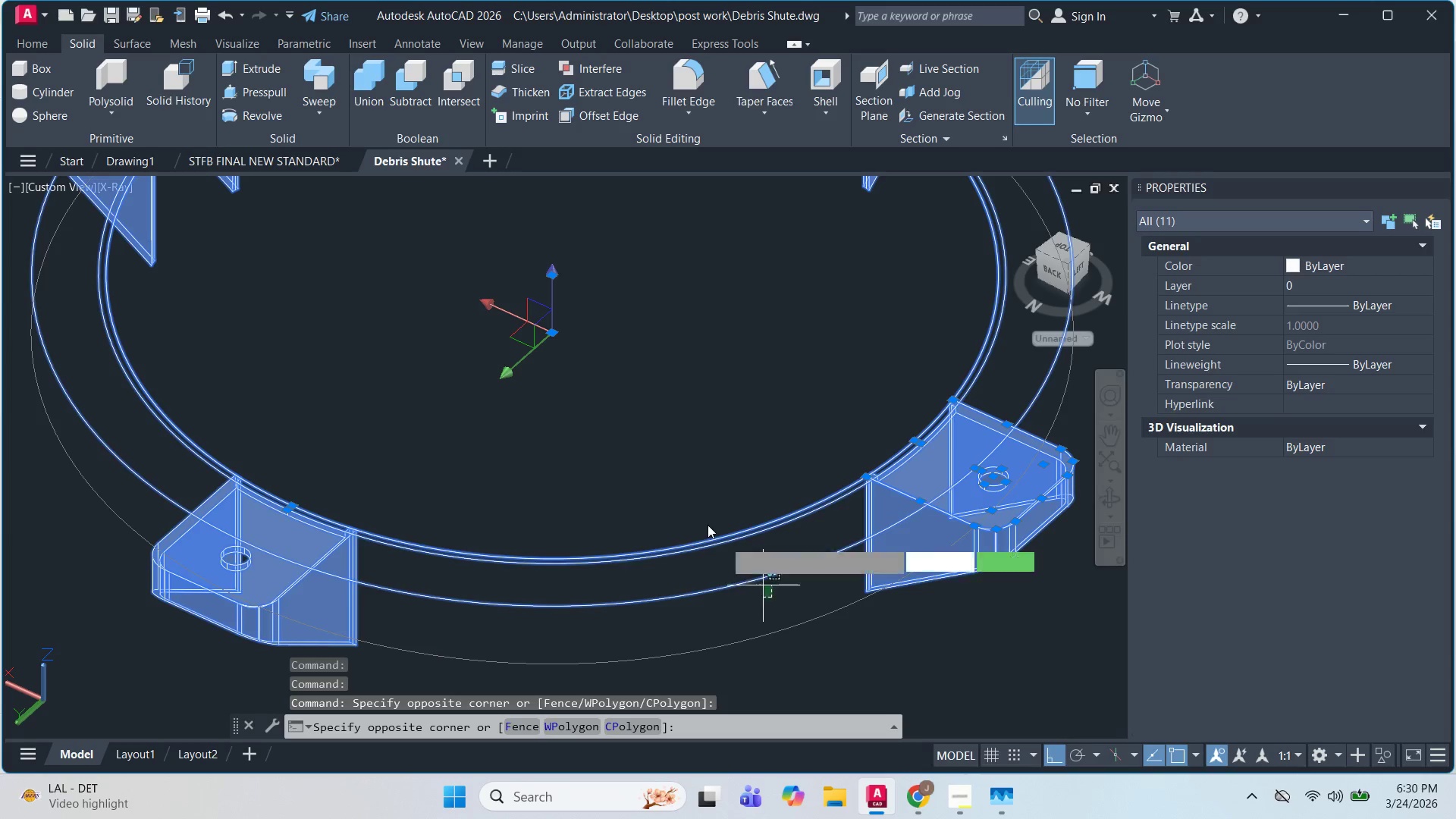 
double_click([657, 475])
 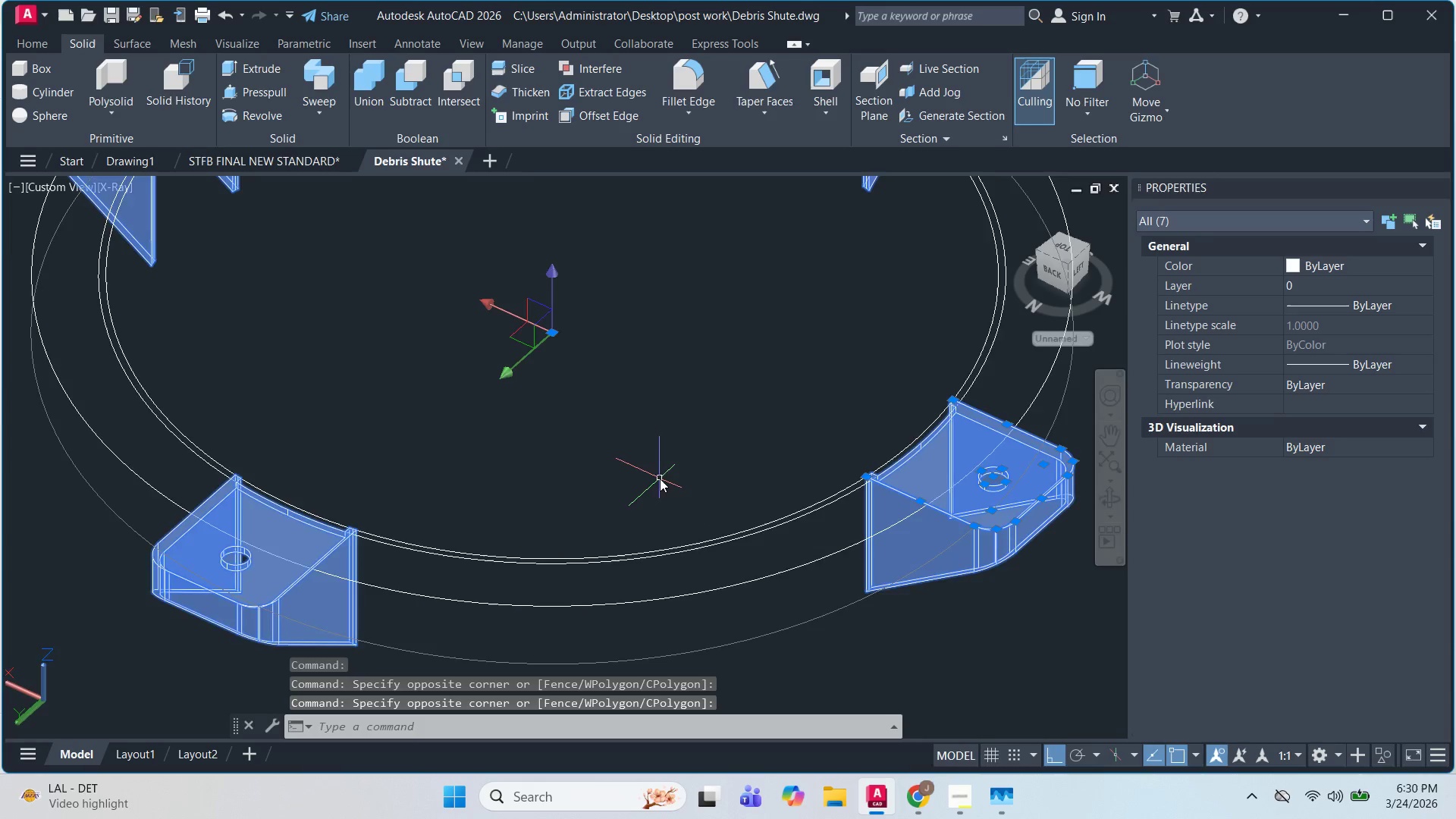 
scroll: coordinate [617, 443], scroll_direction: down, amount: 1.0
 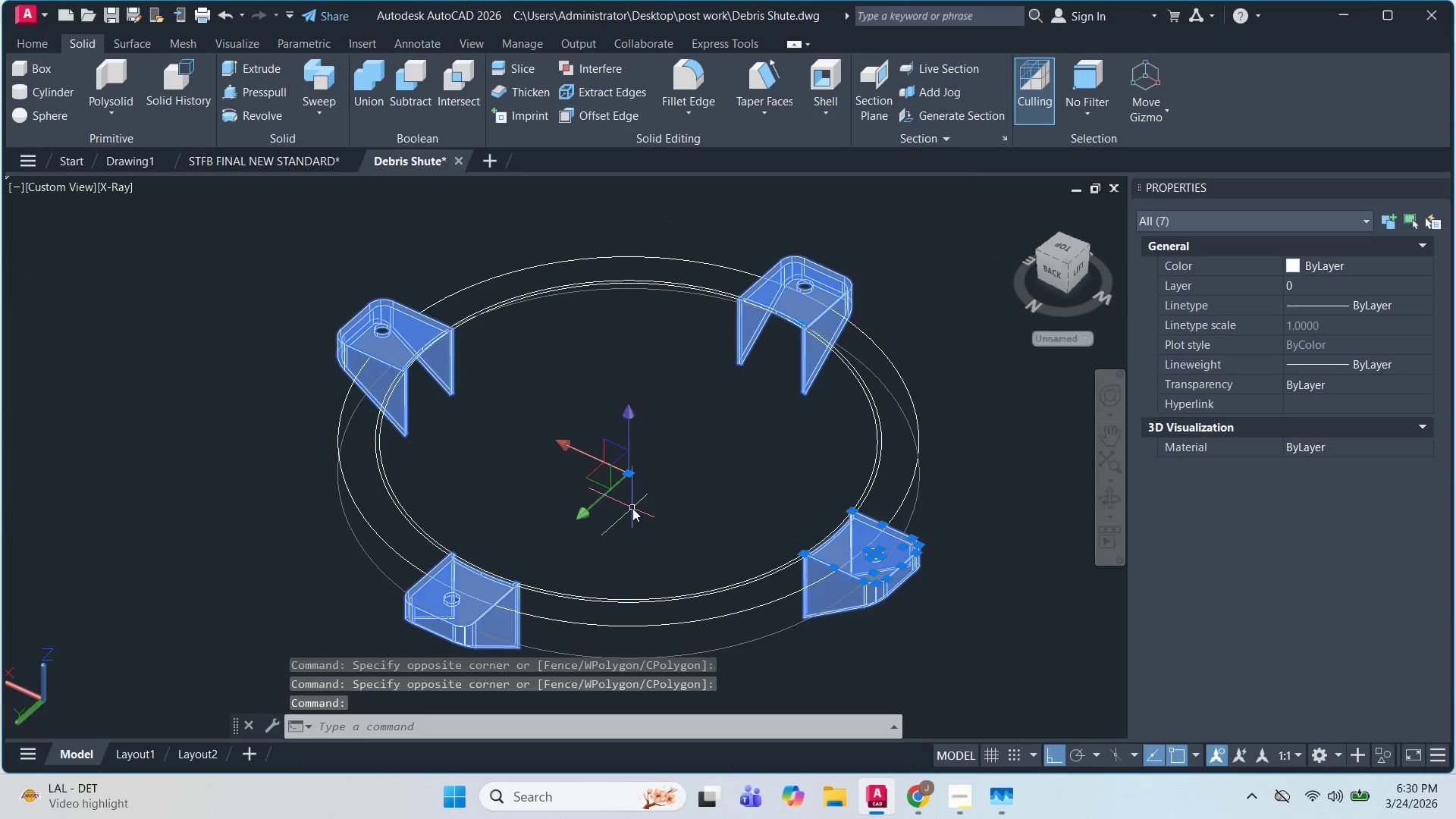 
type(CO )
 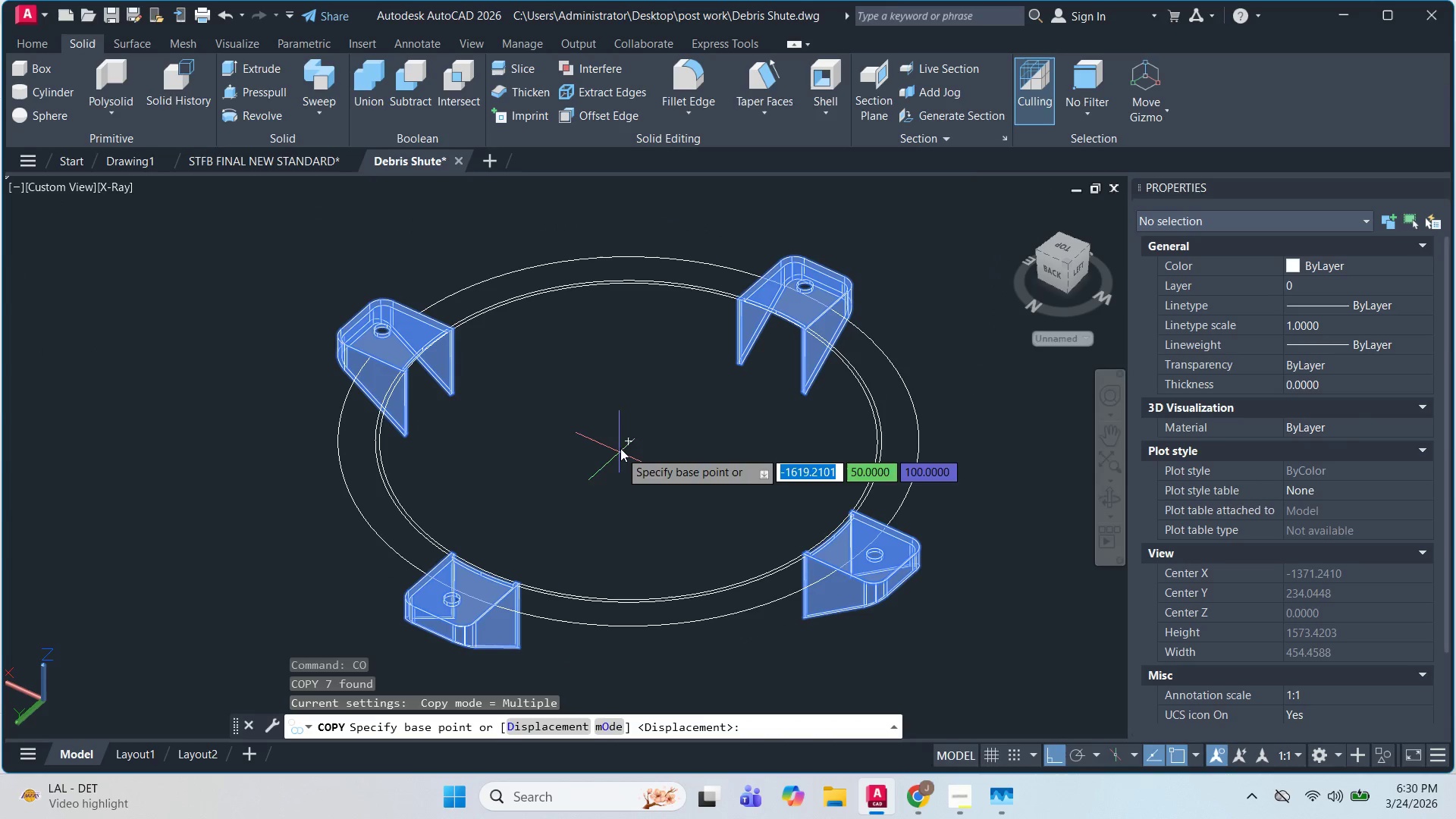 
left_click([629, 443])
 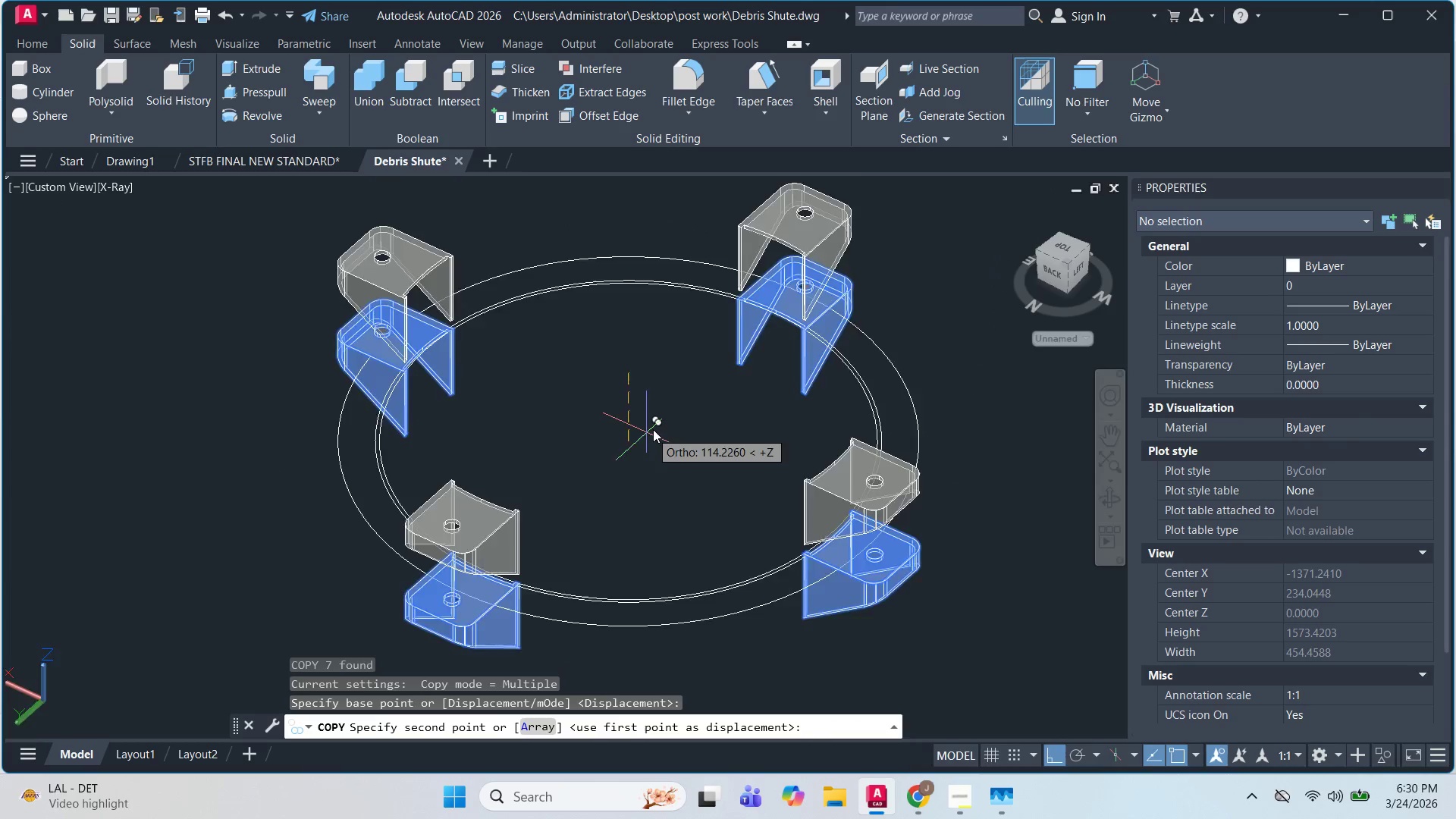 
scroll: coordinate [607, 407], scroll_direction: up, amount: 4.0
 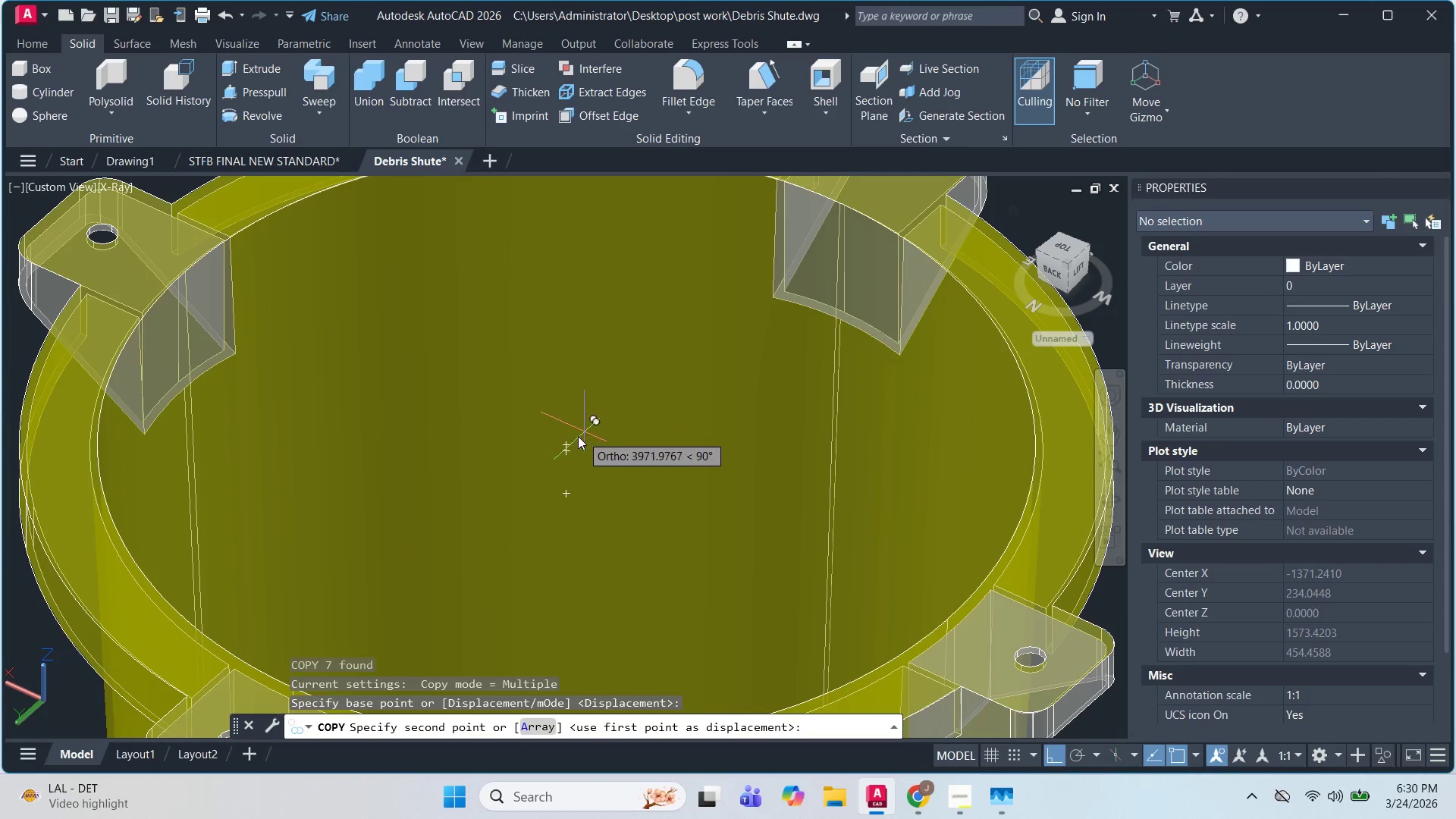 
left_click([564, 442])
 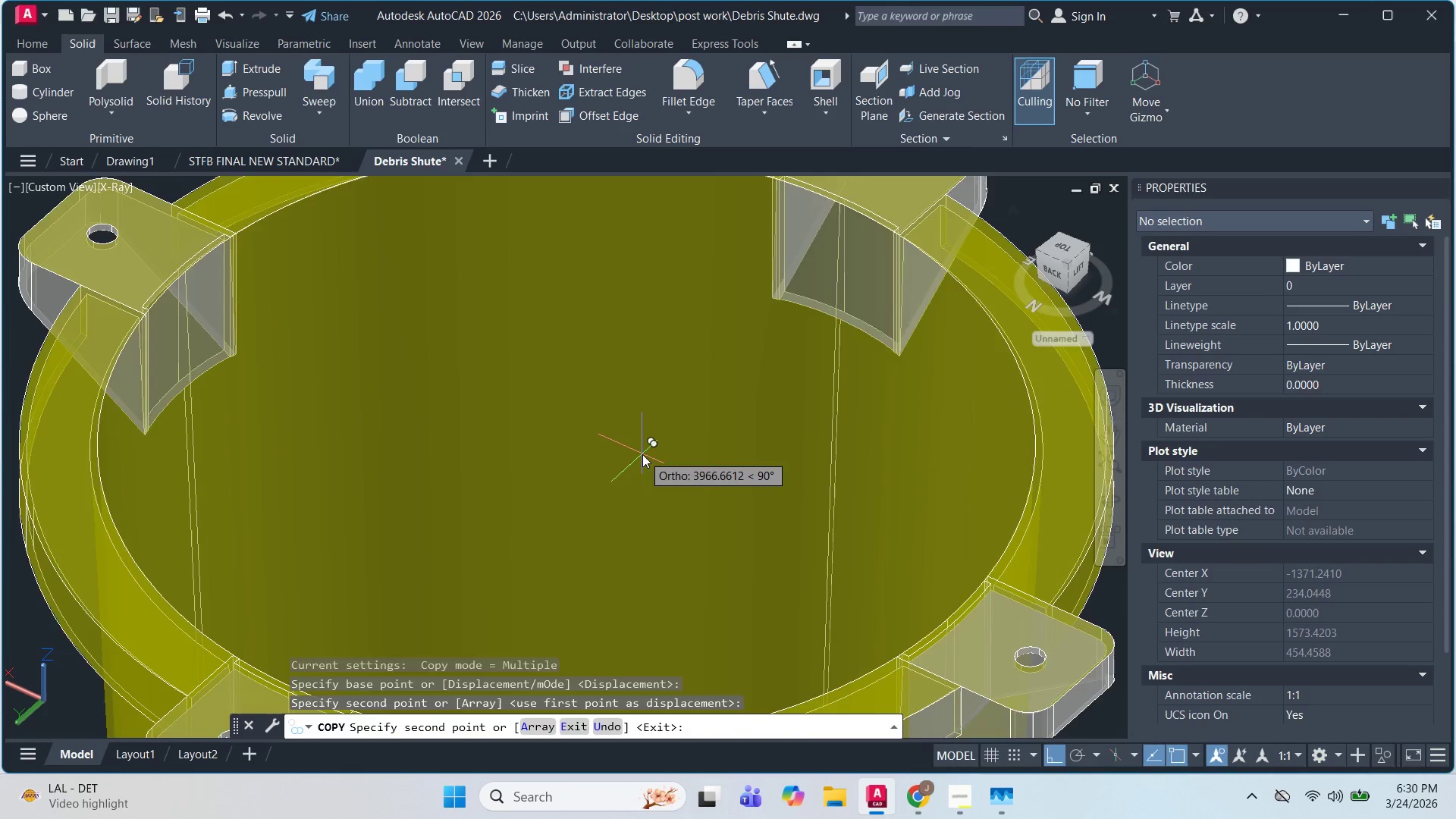 
key(Escape)
 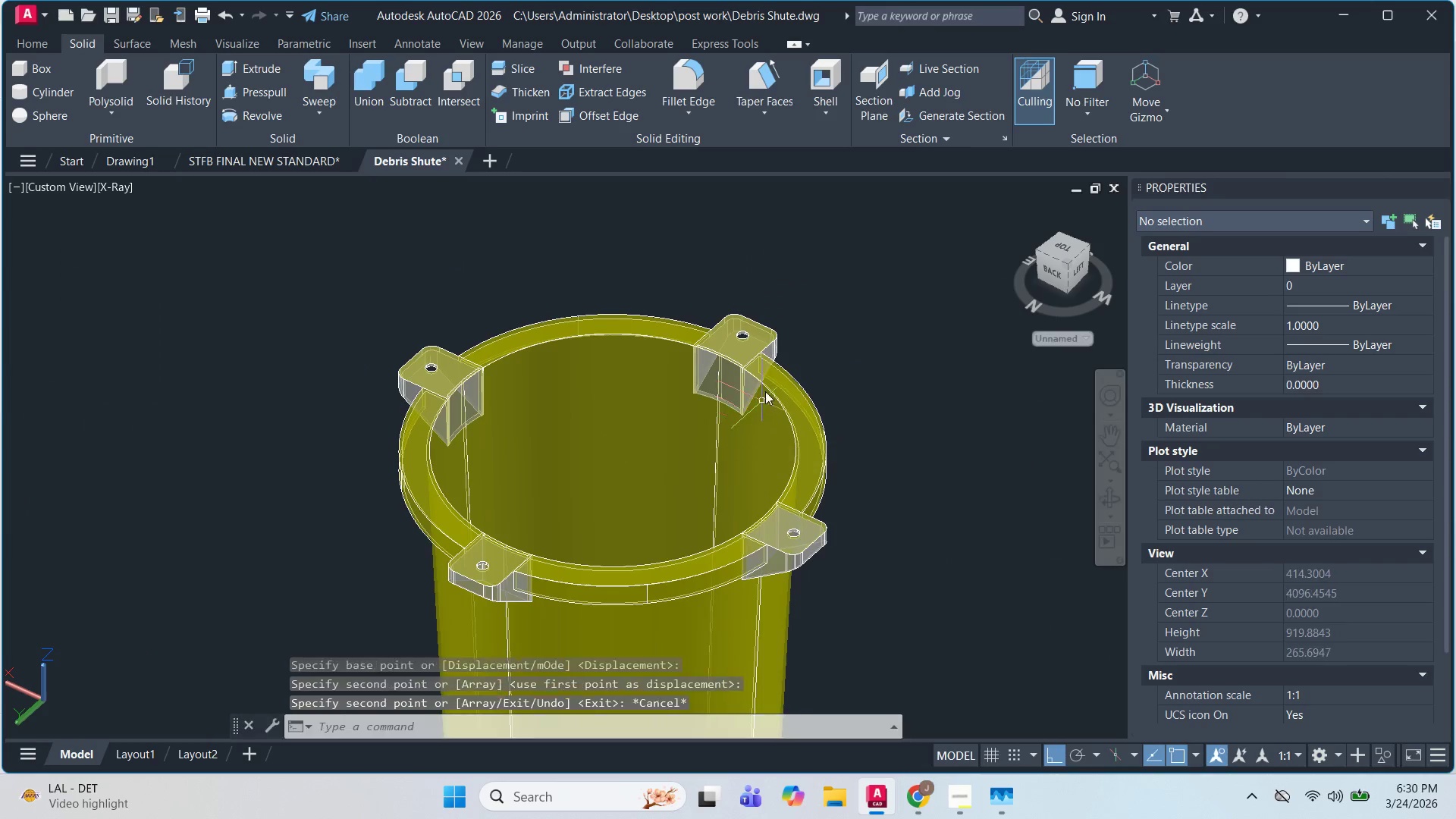 
key(Escape)
 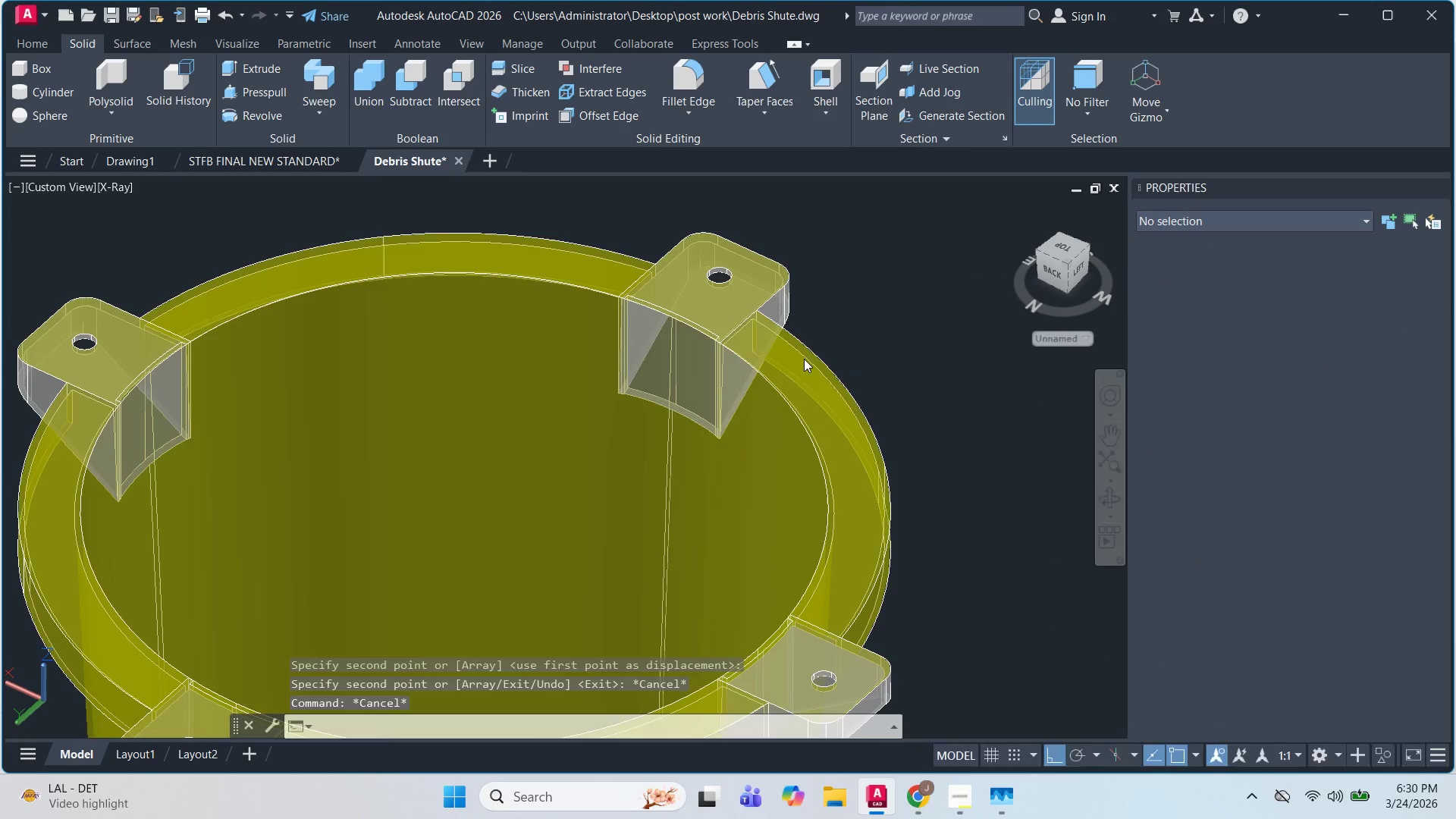 
scroll: coordinate [769, 385], scroll_direction: none, amount: 0.0
 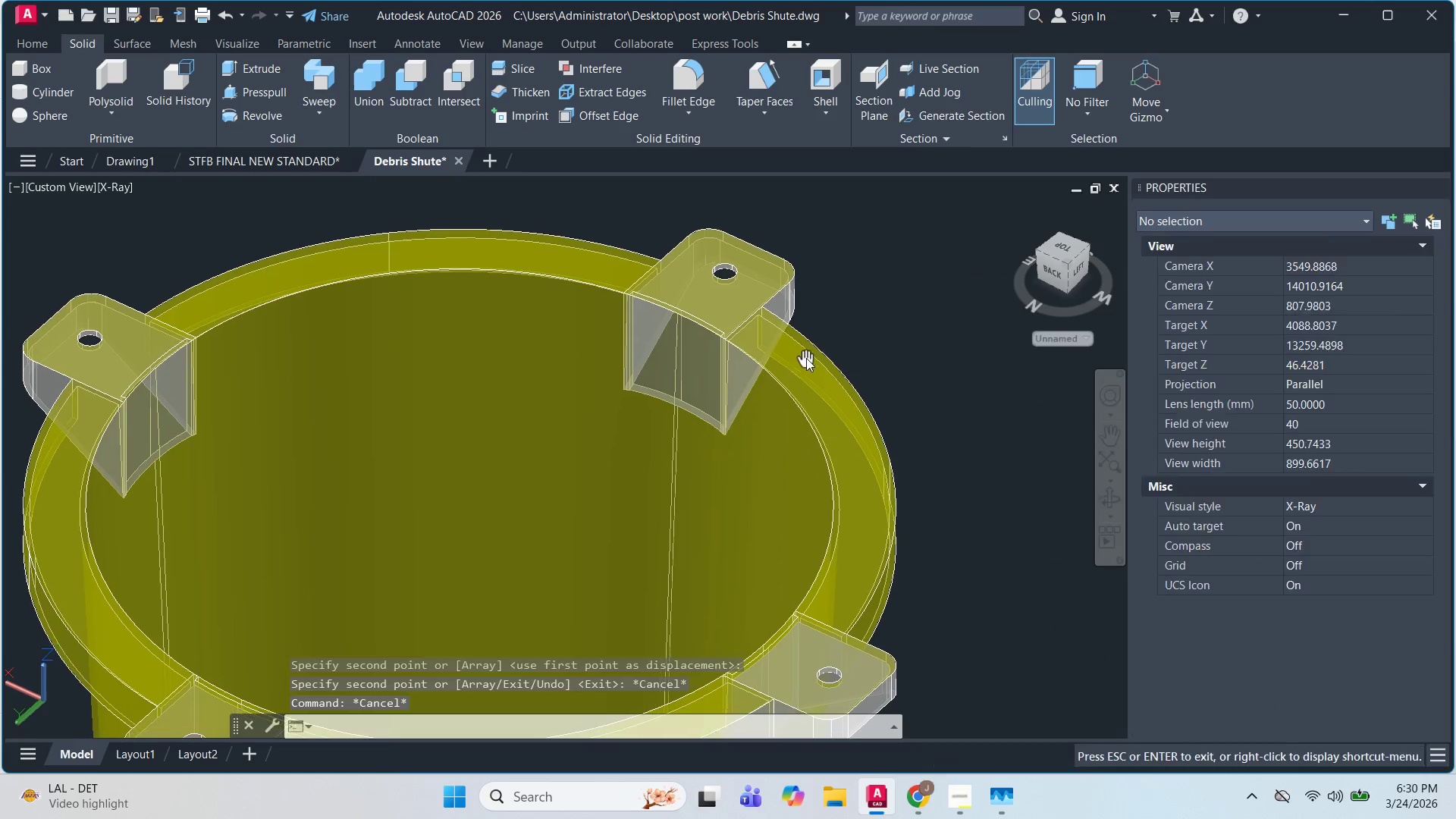 
hold_key(key=ShiftLeft, duration=0.89)
scroll: coordinate [846, 281], scroll_direction: up, amount: 1.0
 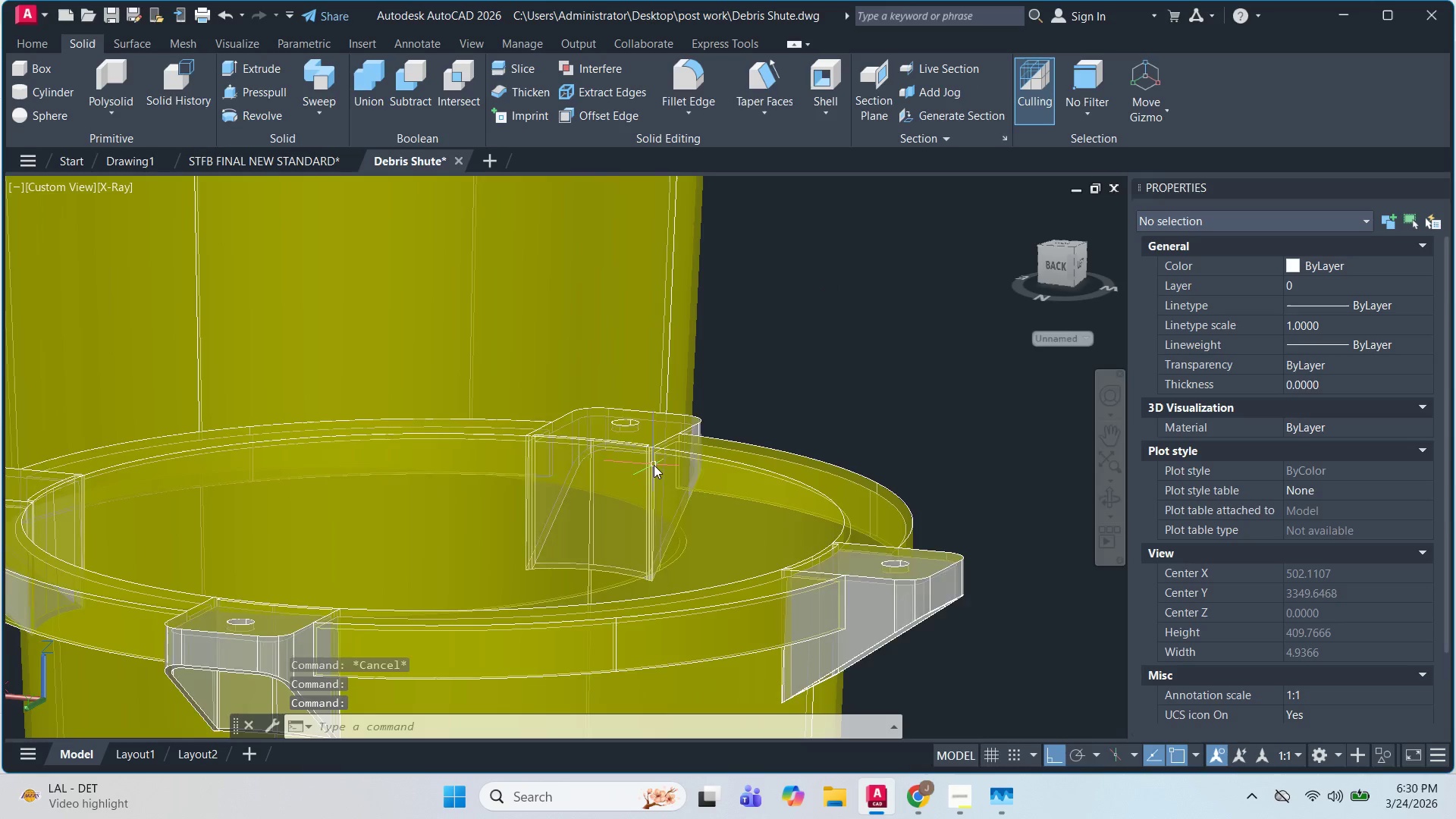 
key(Escape)
 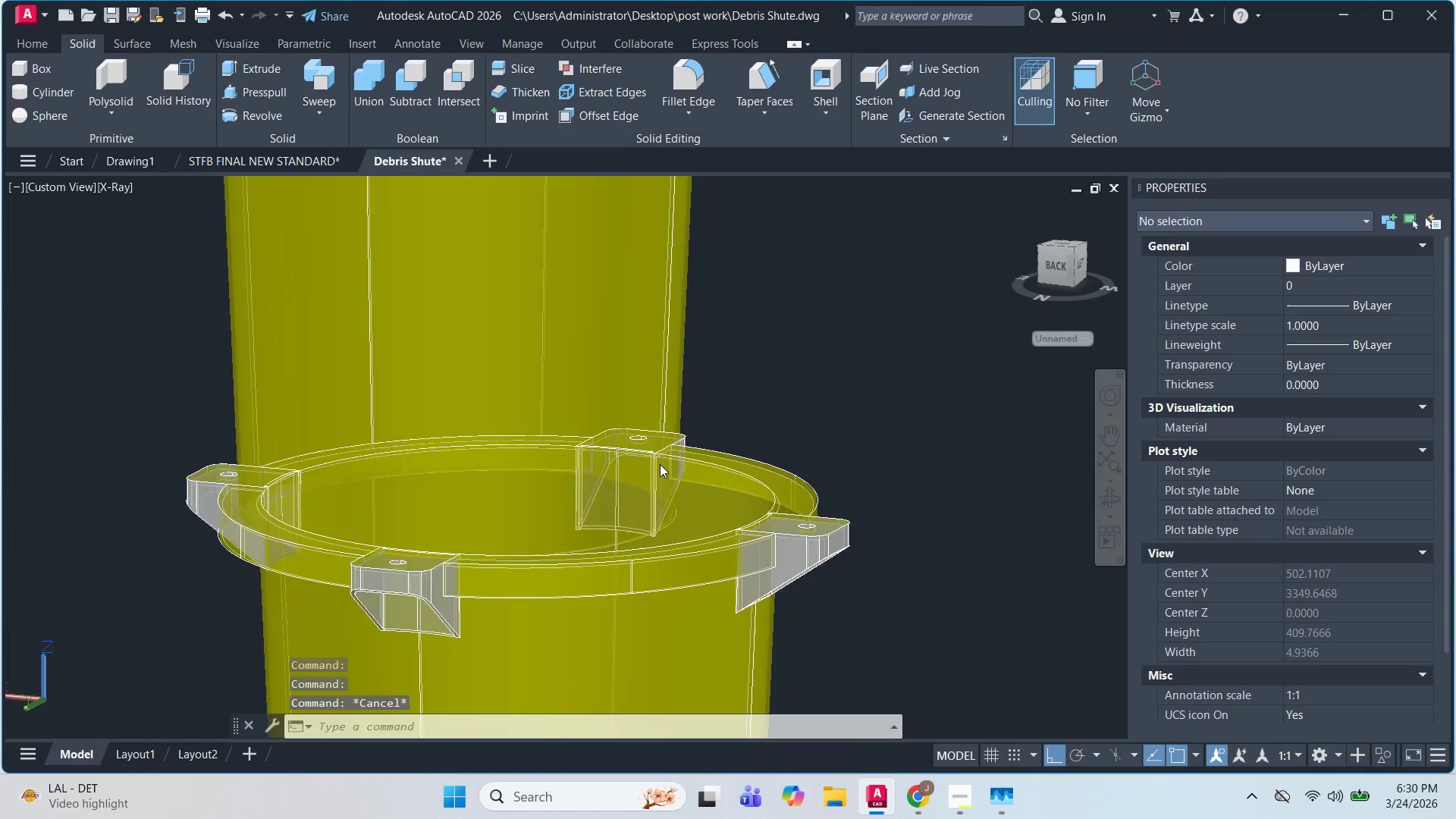 
key(Escape)
 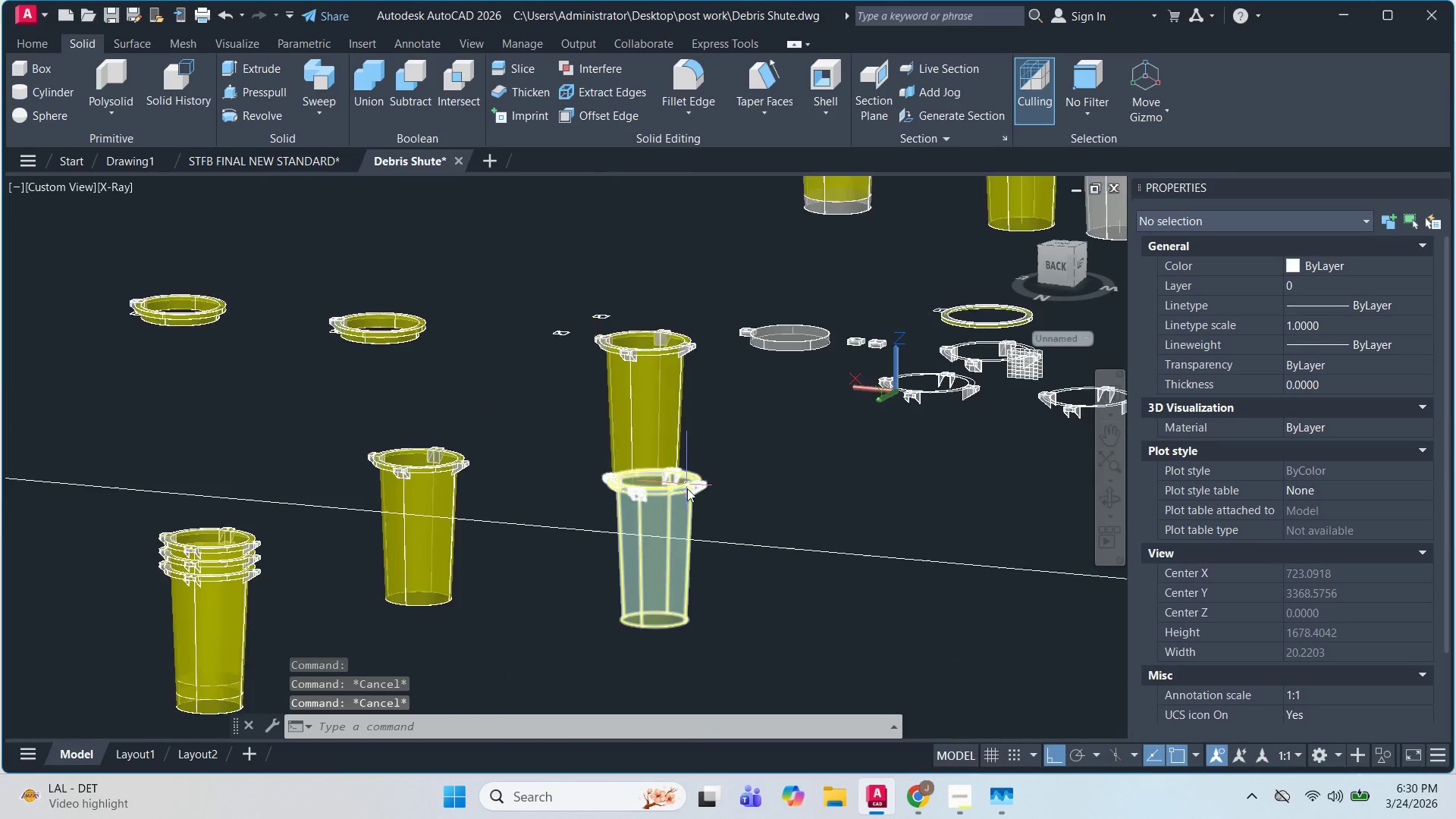 
hold_key(key=ShiftLeft, duration=0.52)
 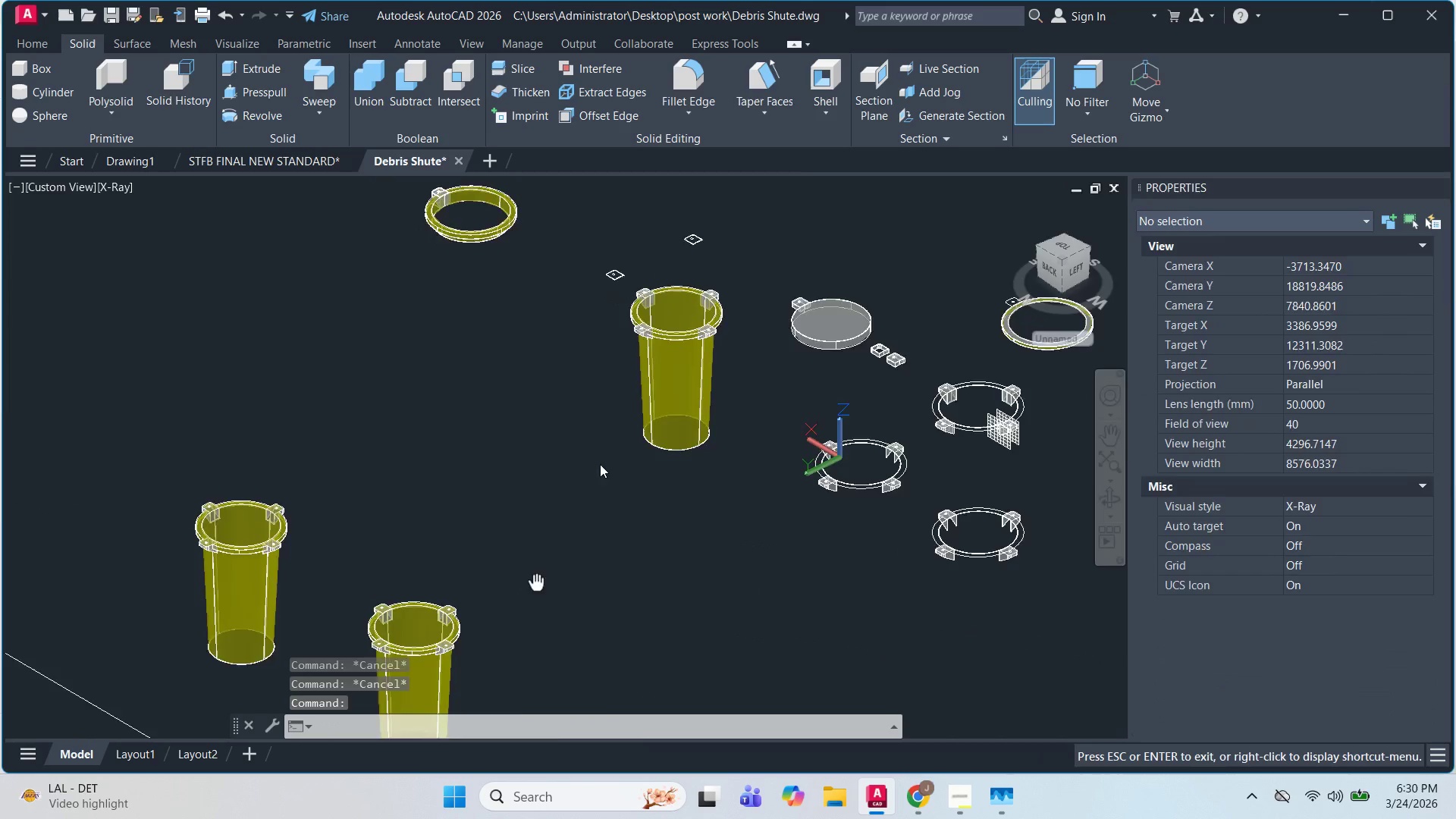 
scroll: coordinate [687, 482], scroll_direction: down, amount: 5.0
 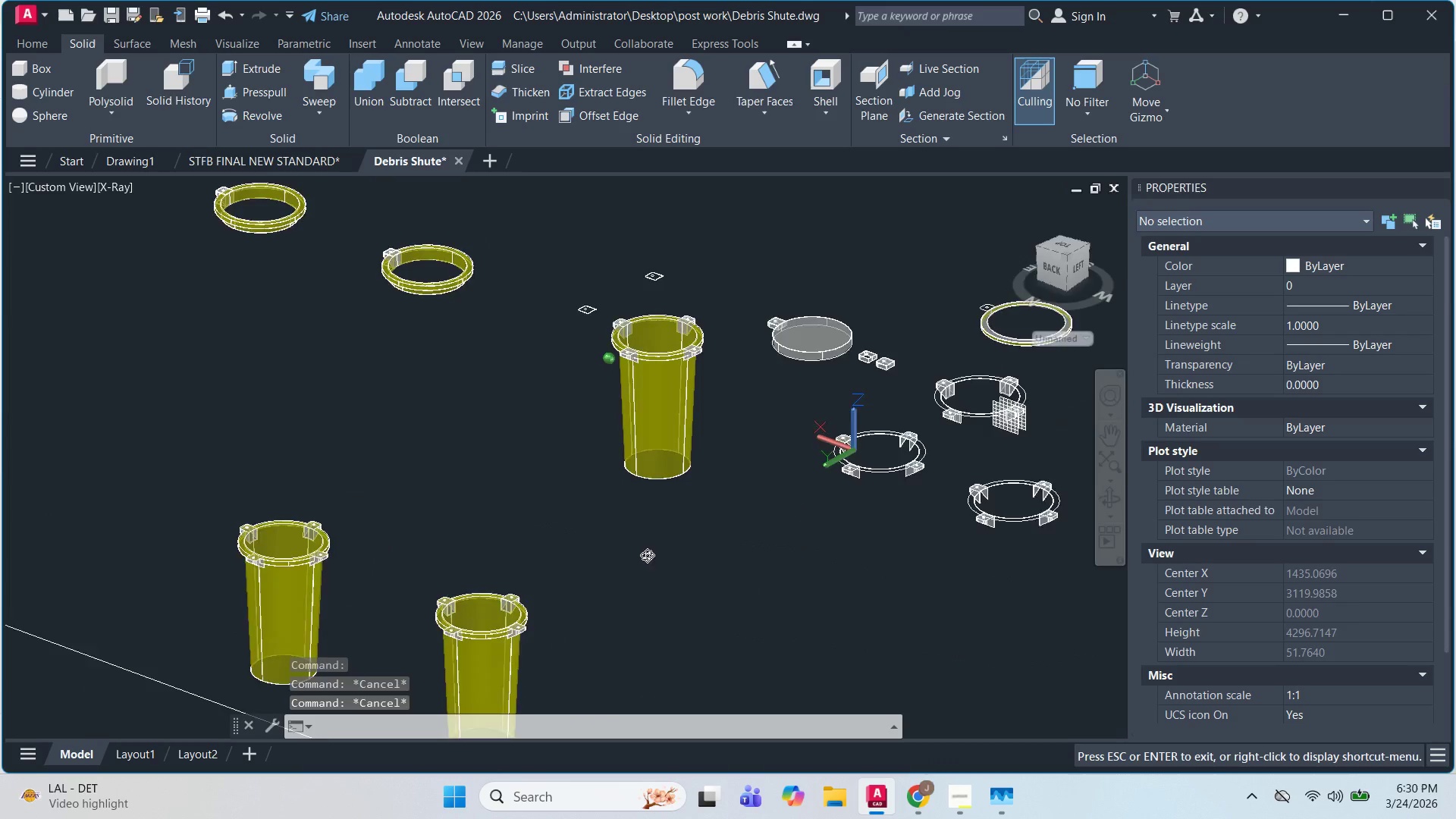 
key(Escape)
 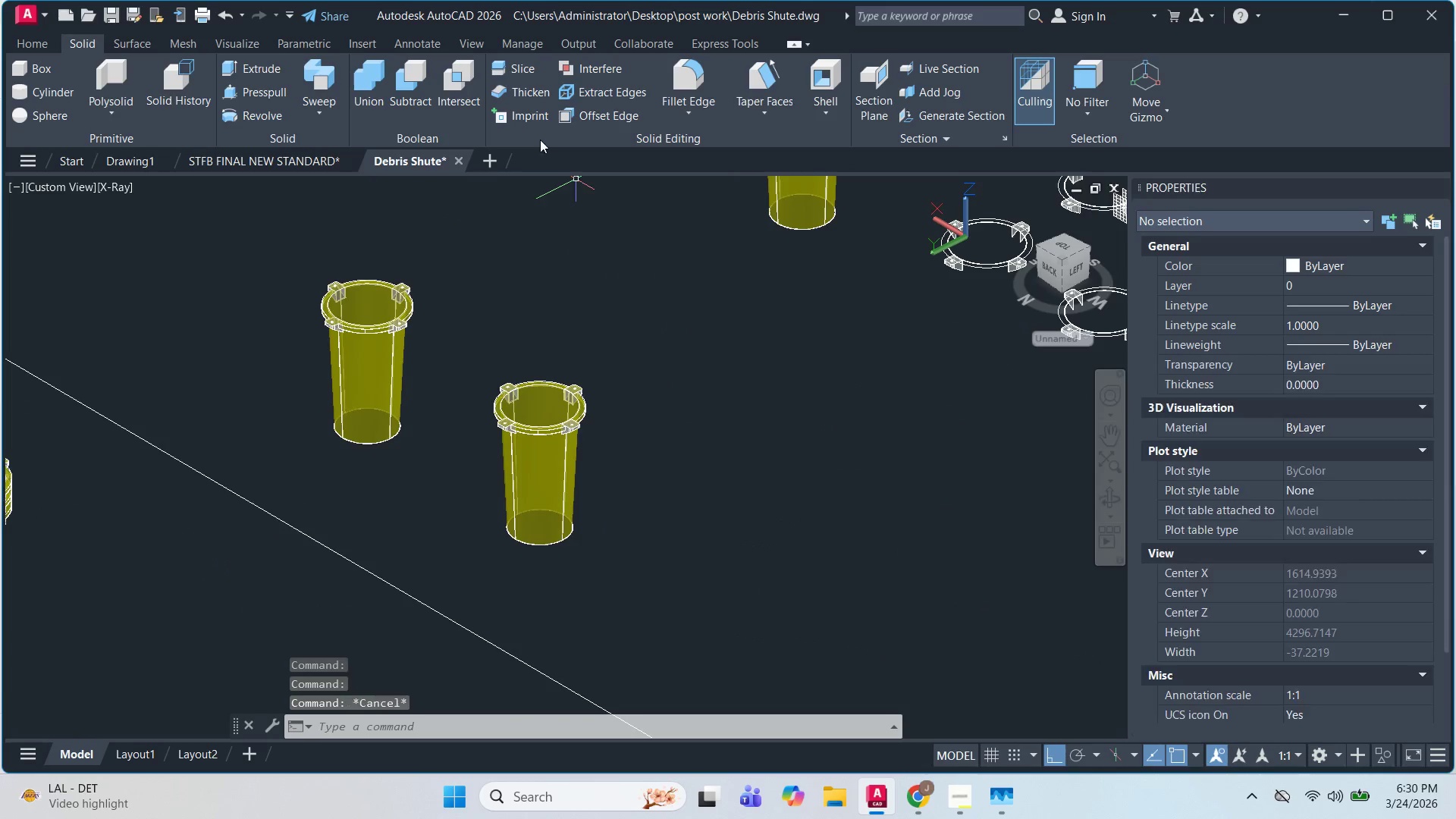 
key(Escape)
 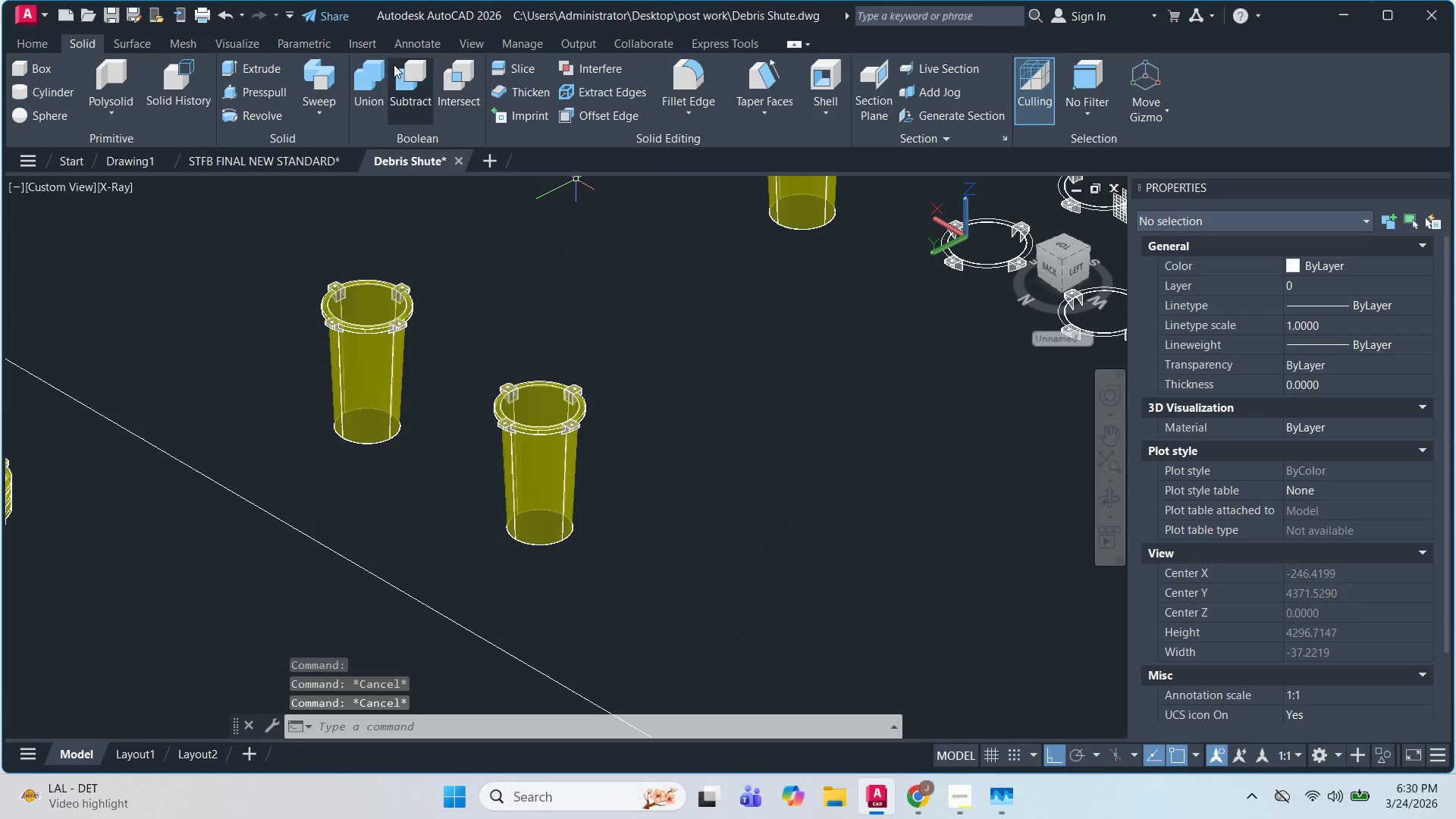 
left_click([397, 71])
 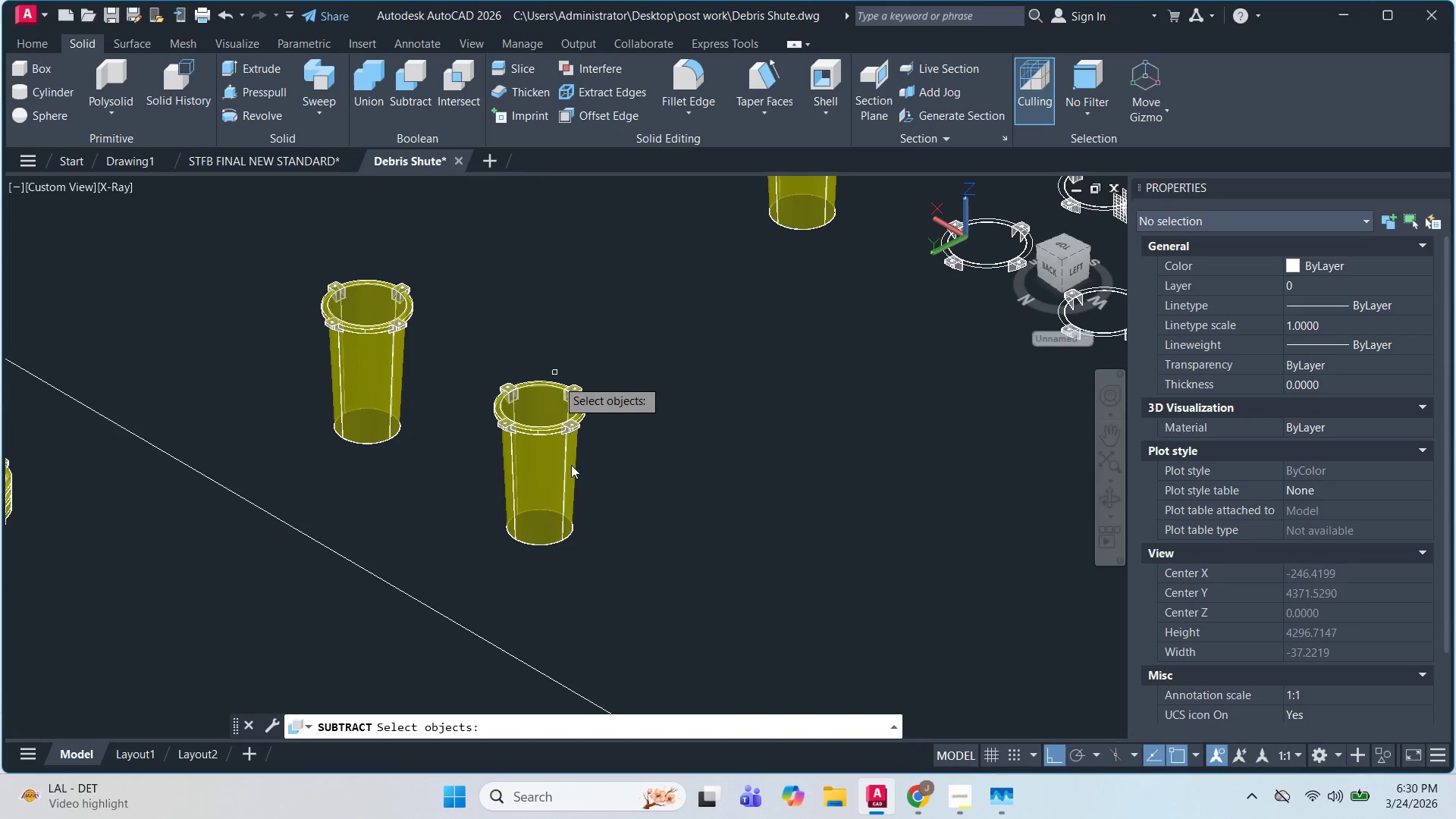 
left_click([541, 472])
 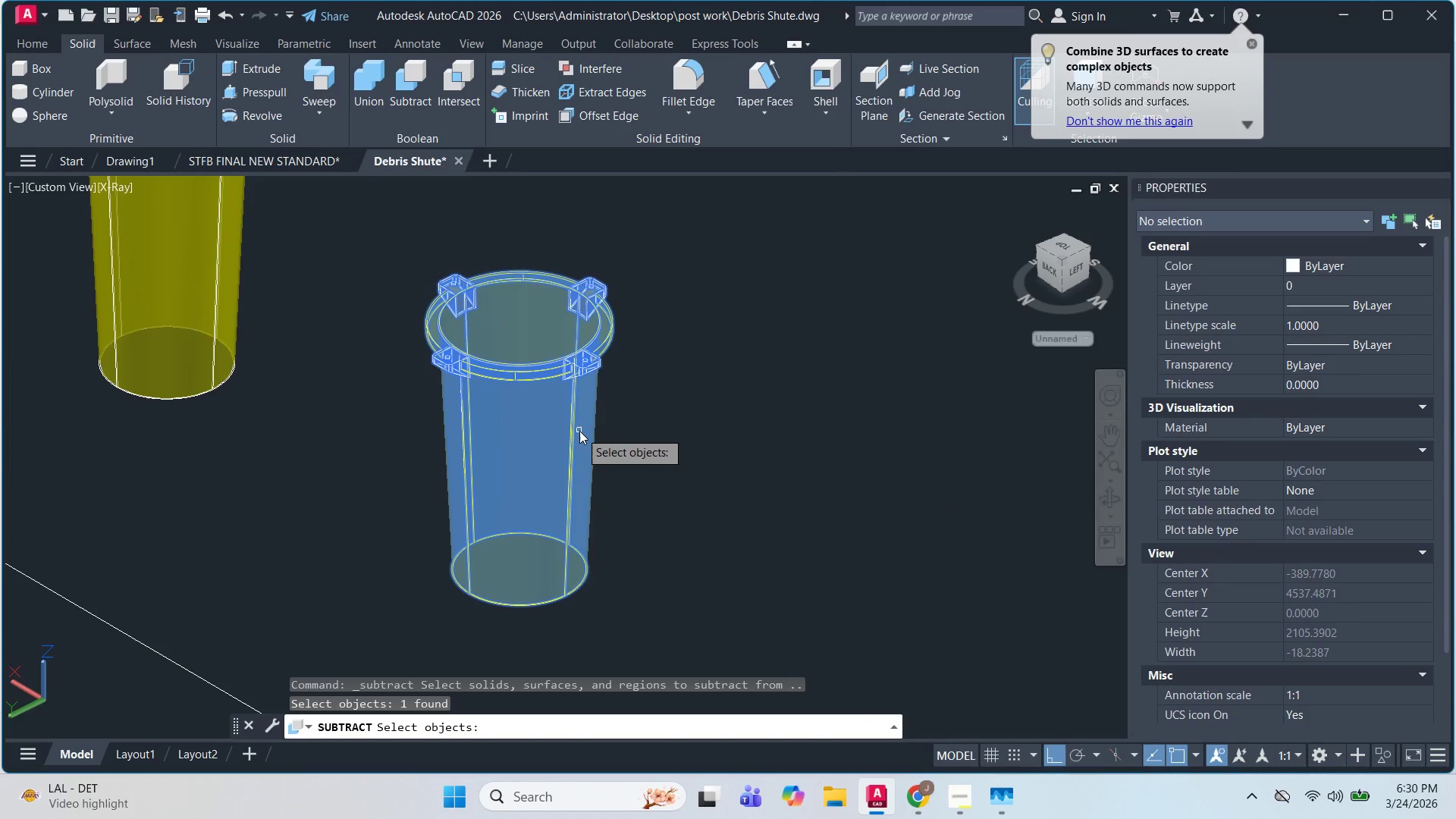 
scroll: coordinate [554, 484], scroll_direction: up, amount: 2.0
 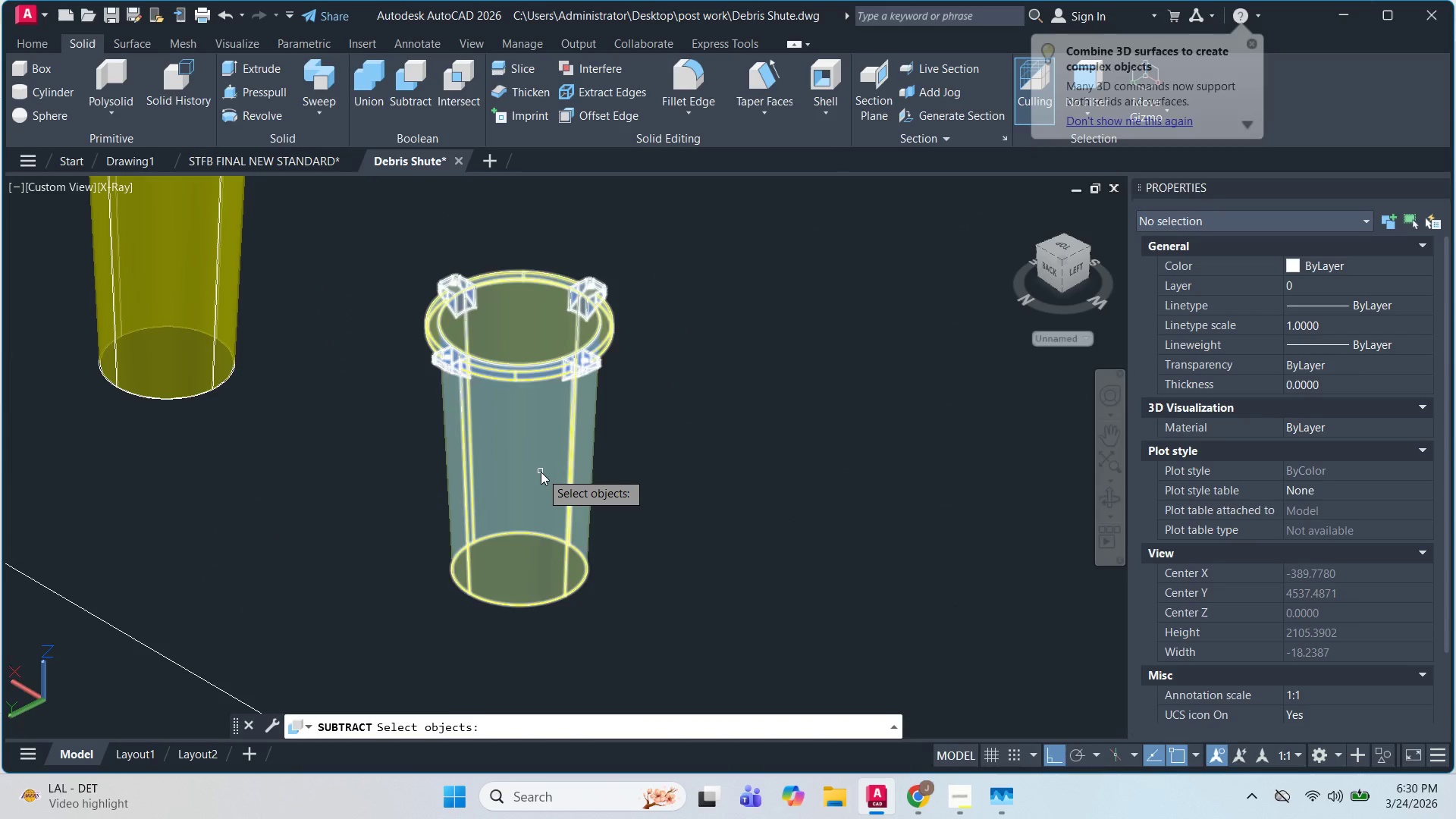 
key(Space)
 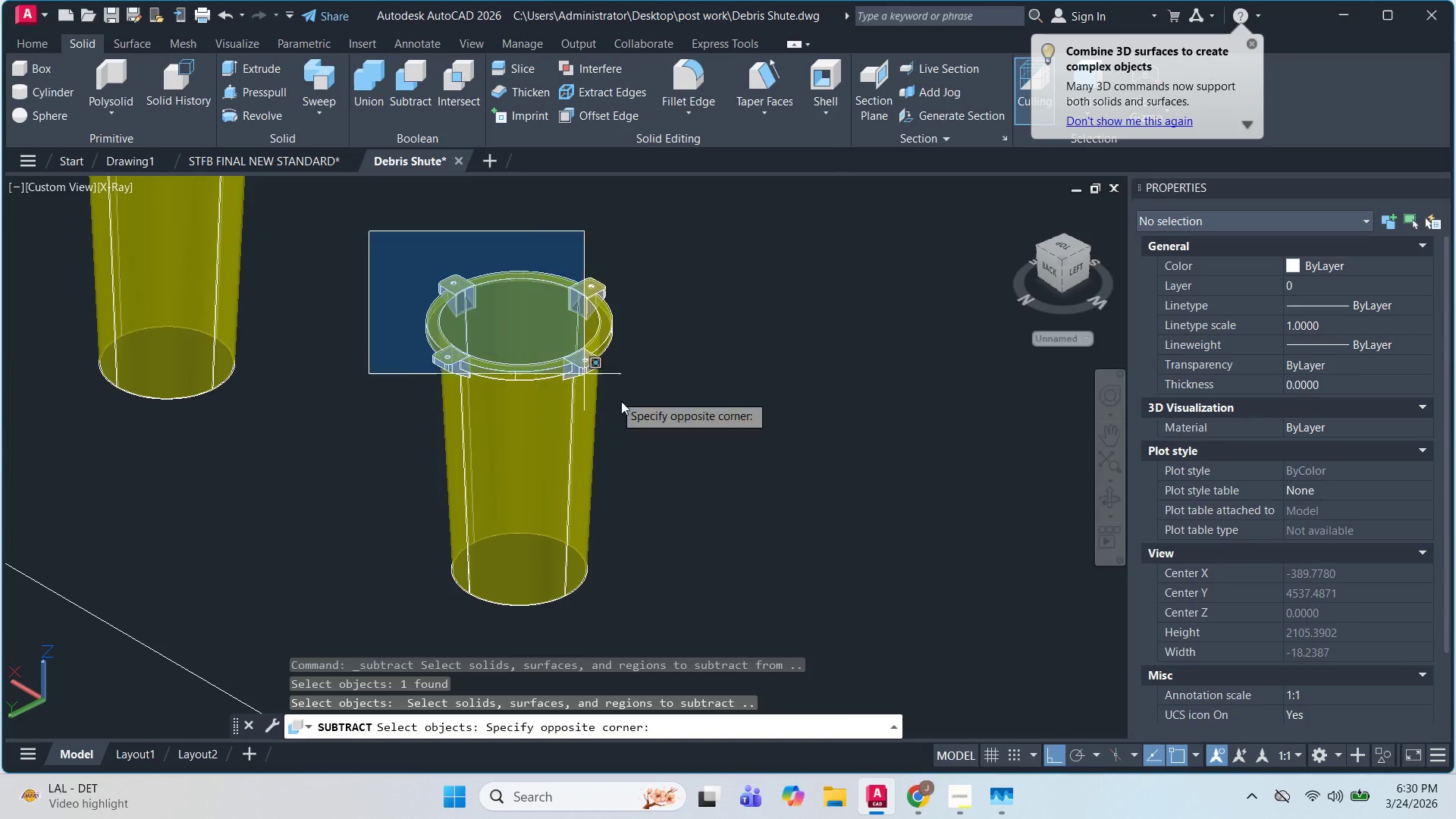 
left_click([670, 430])
 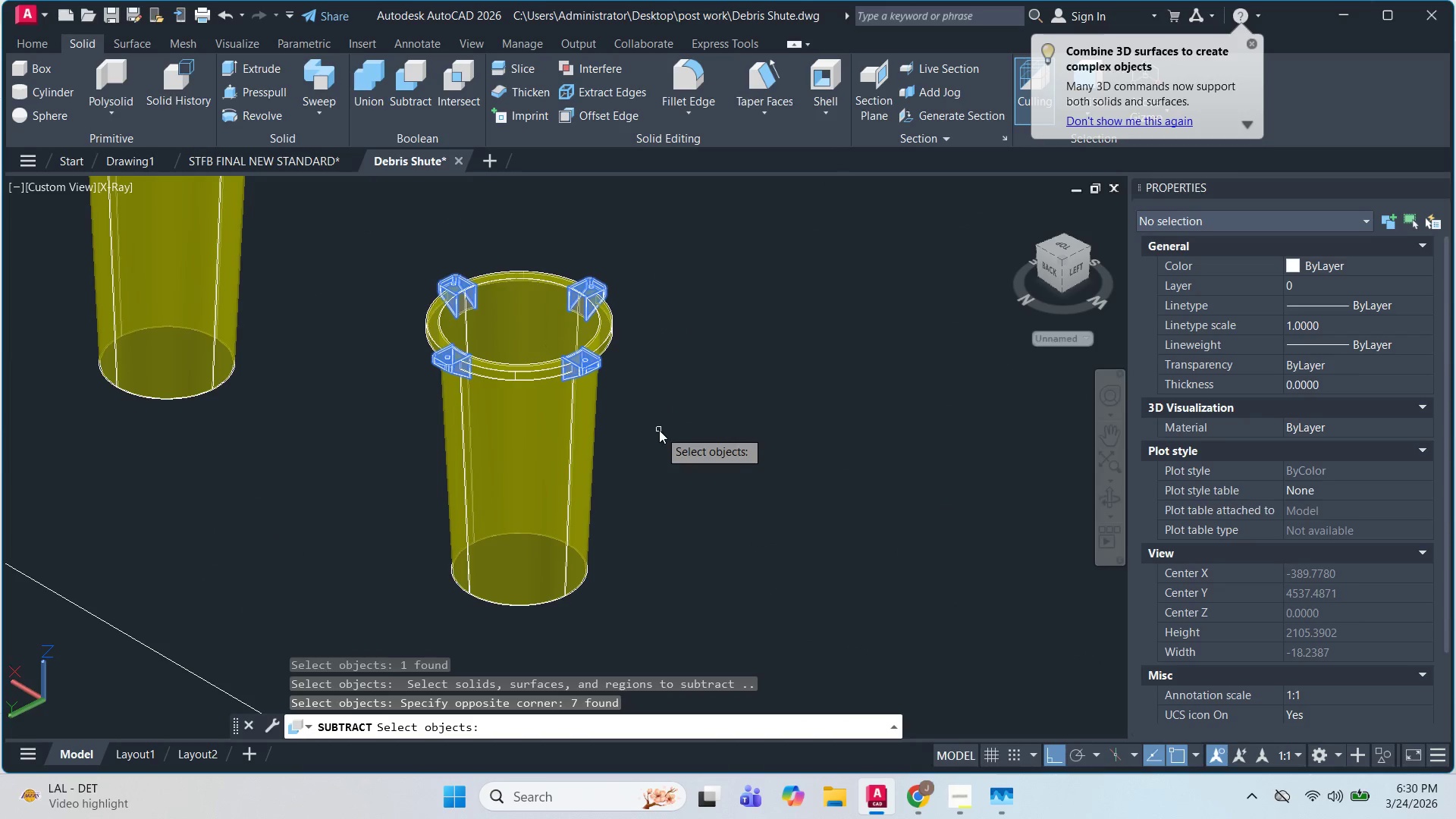 
key(Space)
 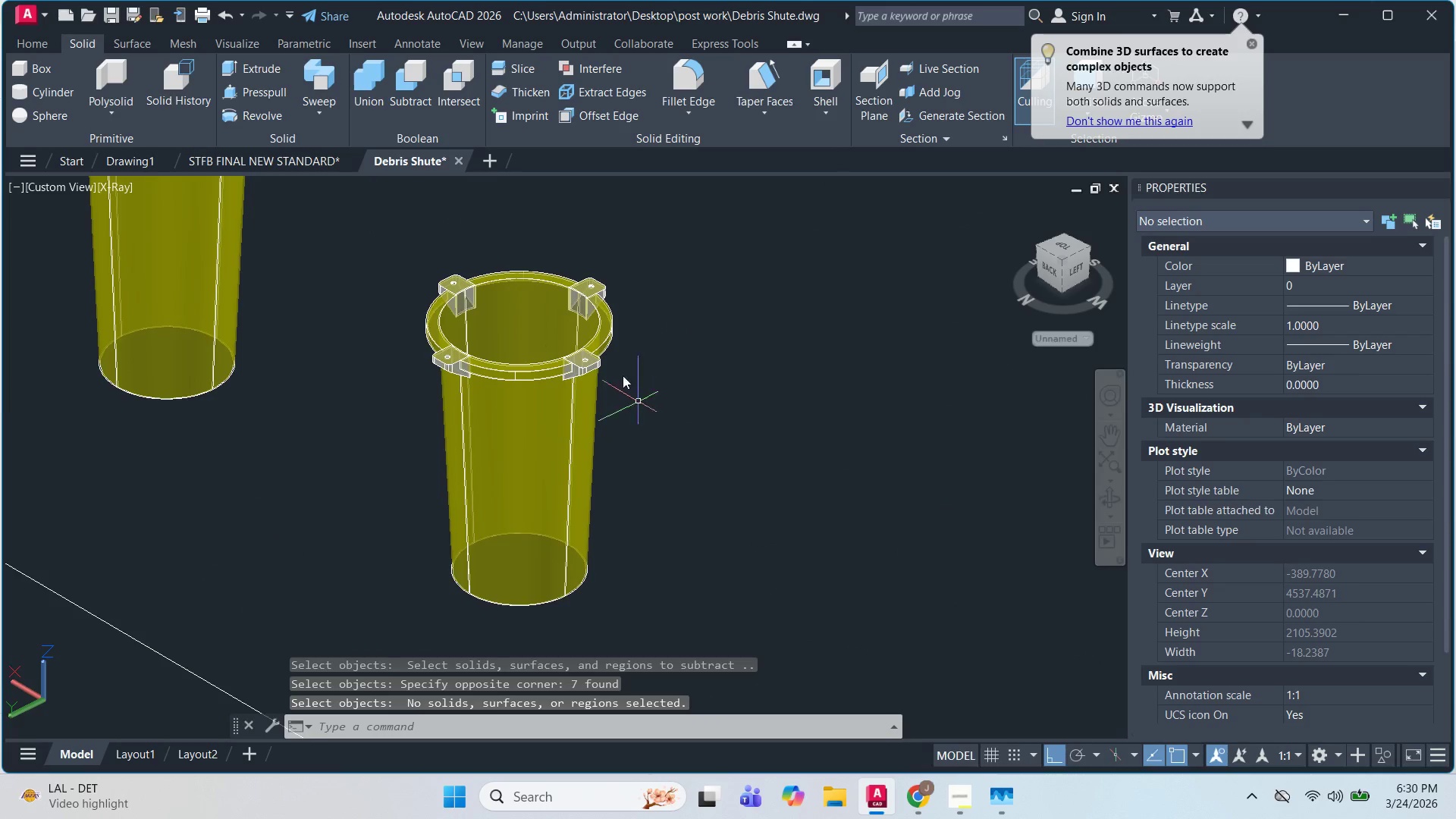 
scroll: coordinate [618, 359], scroll_direction: up, amount: 3.0
 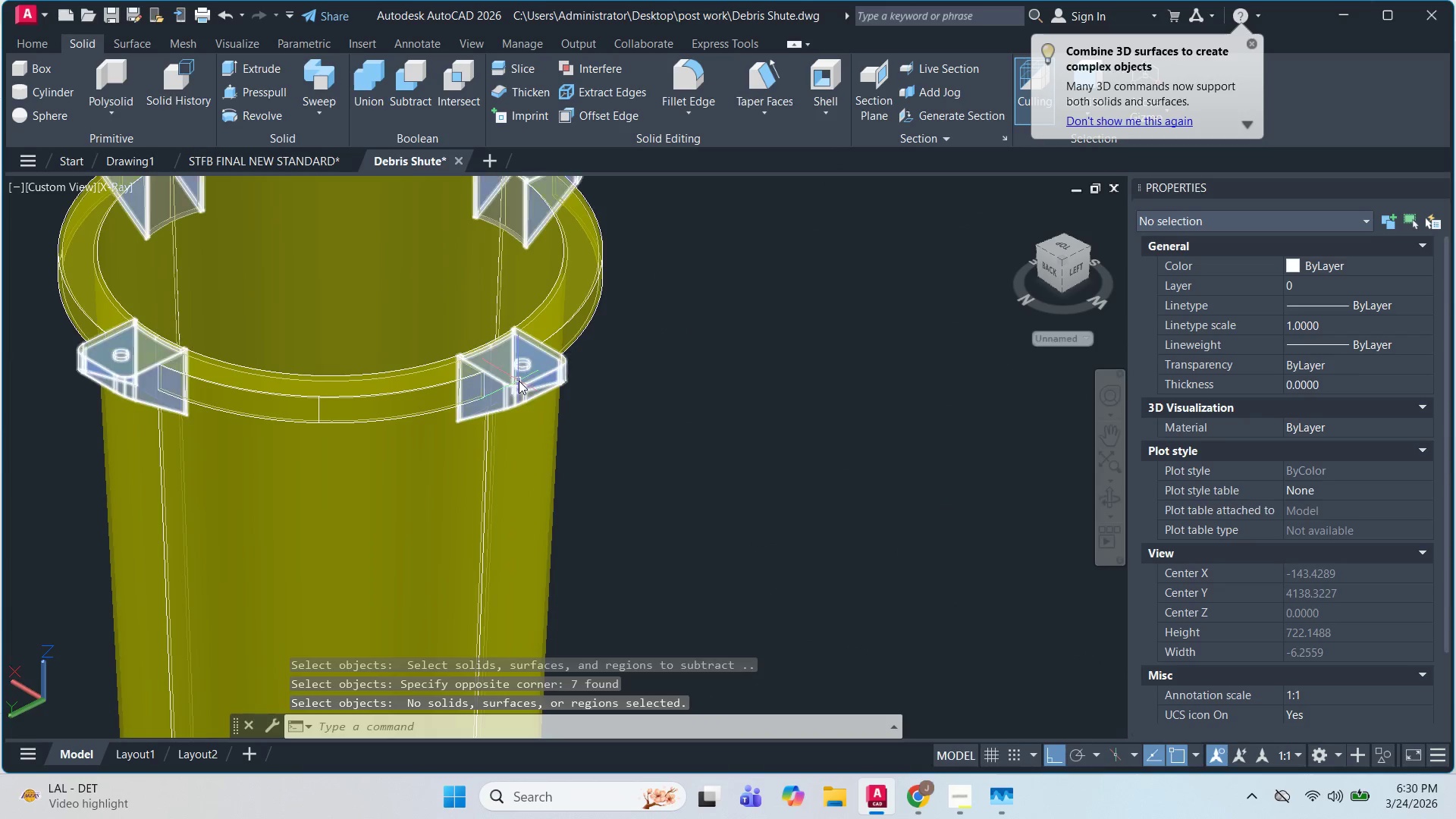 
left_click([523, 375])
 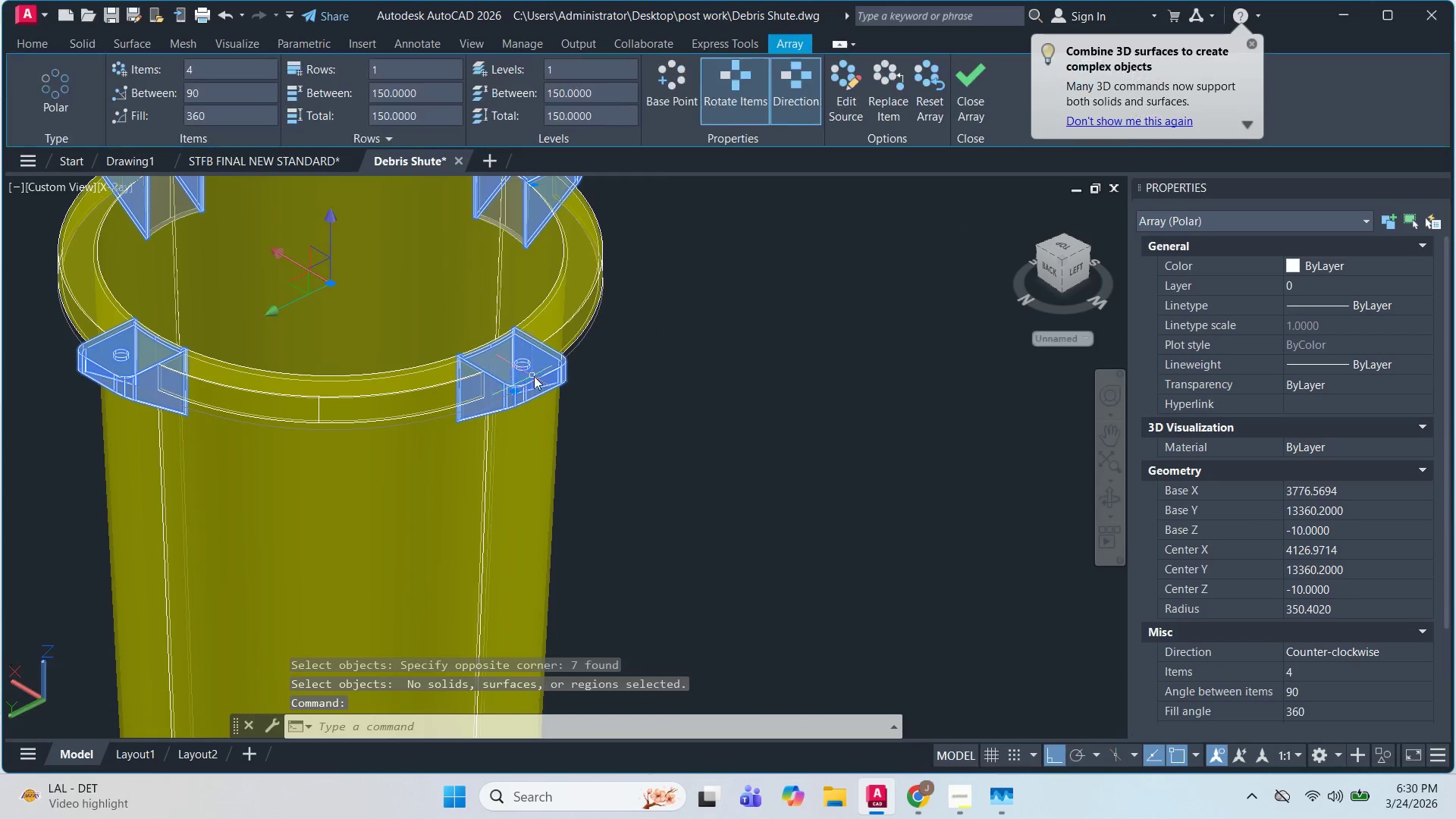 
key(Escape)
 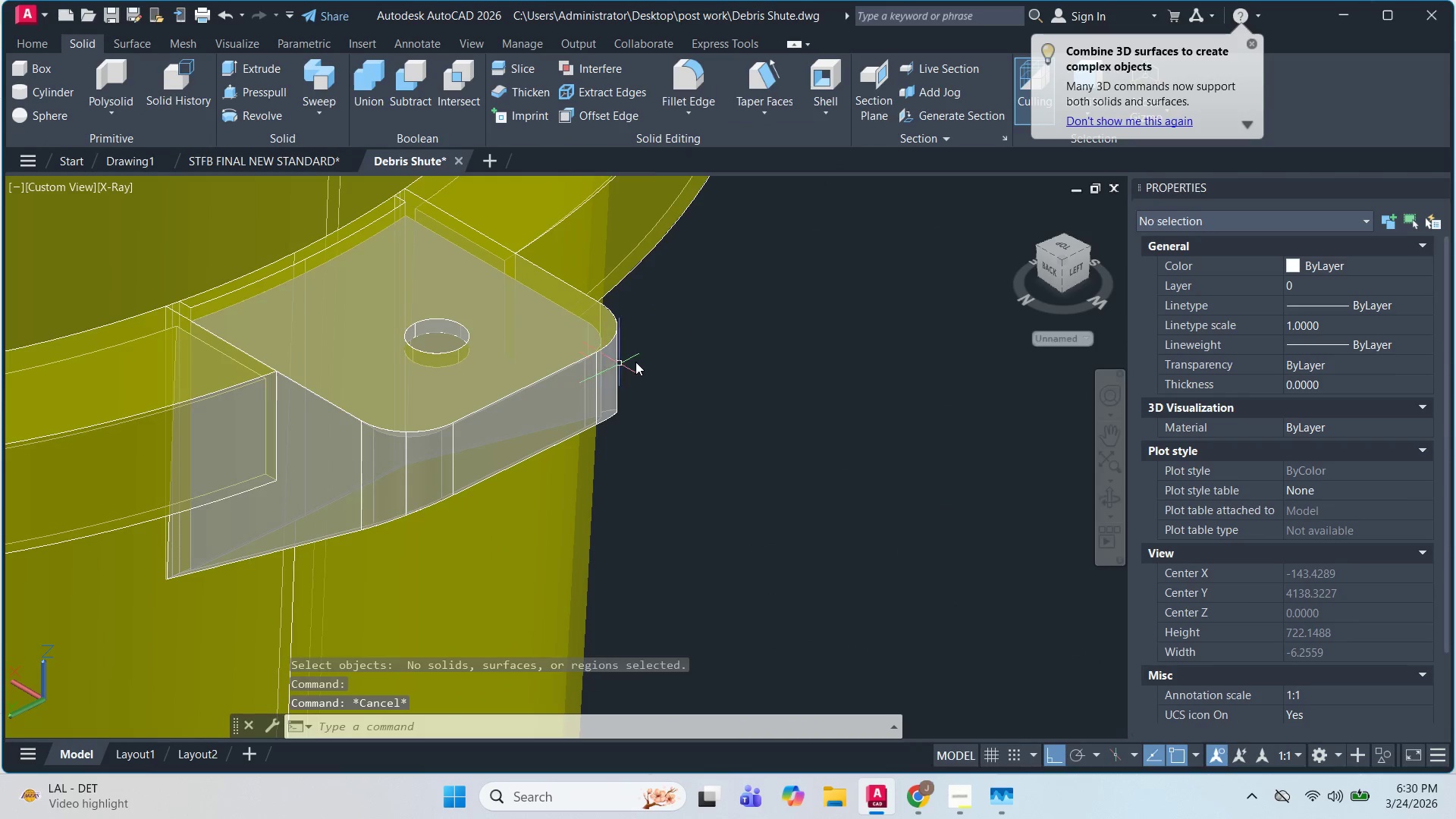 
hold_key(key=ShiftLeft, duration=1.47)
 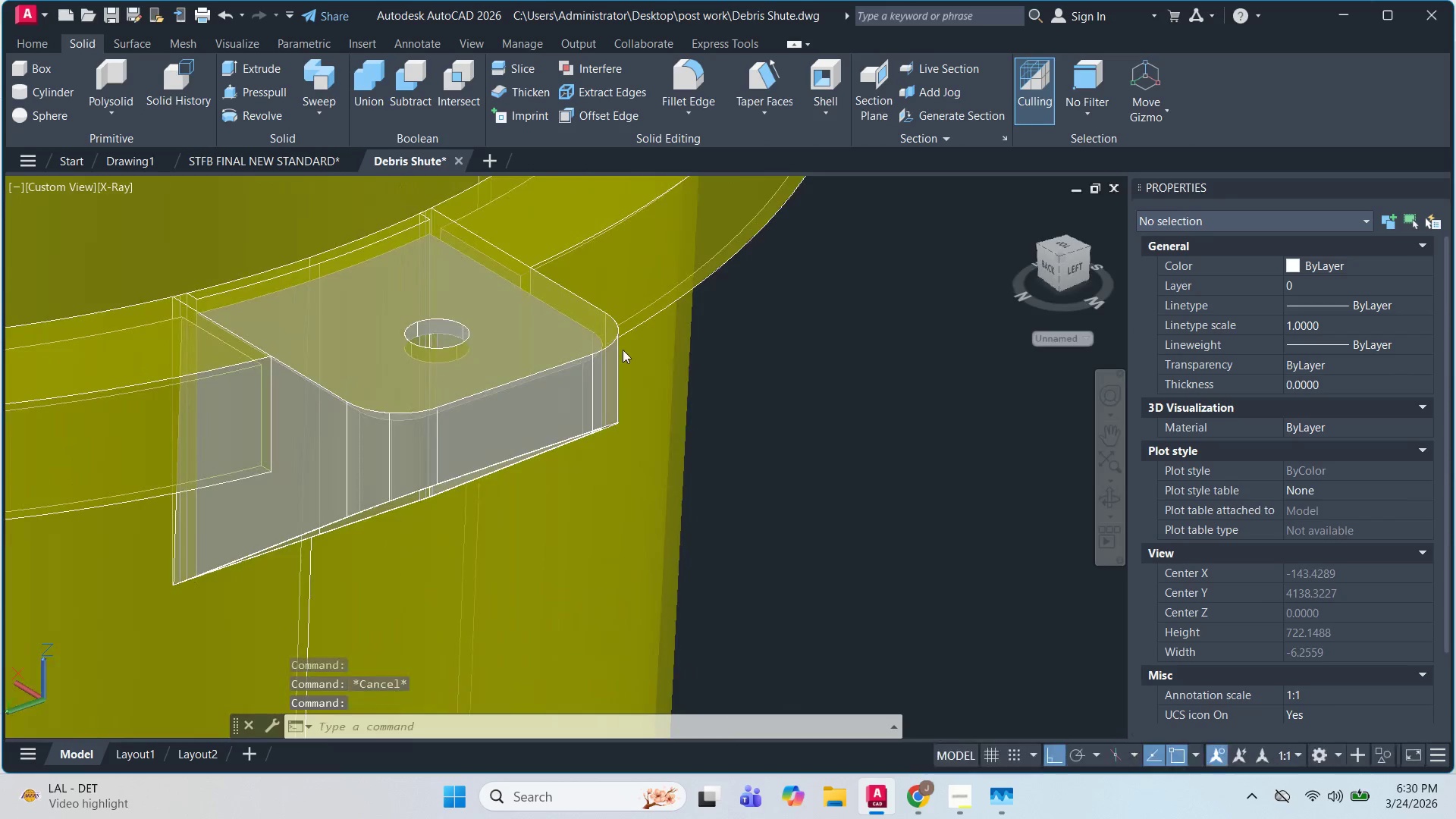 
scroll: coordinate [568, 369], scroll_direction: up, amount: 4.0
 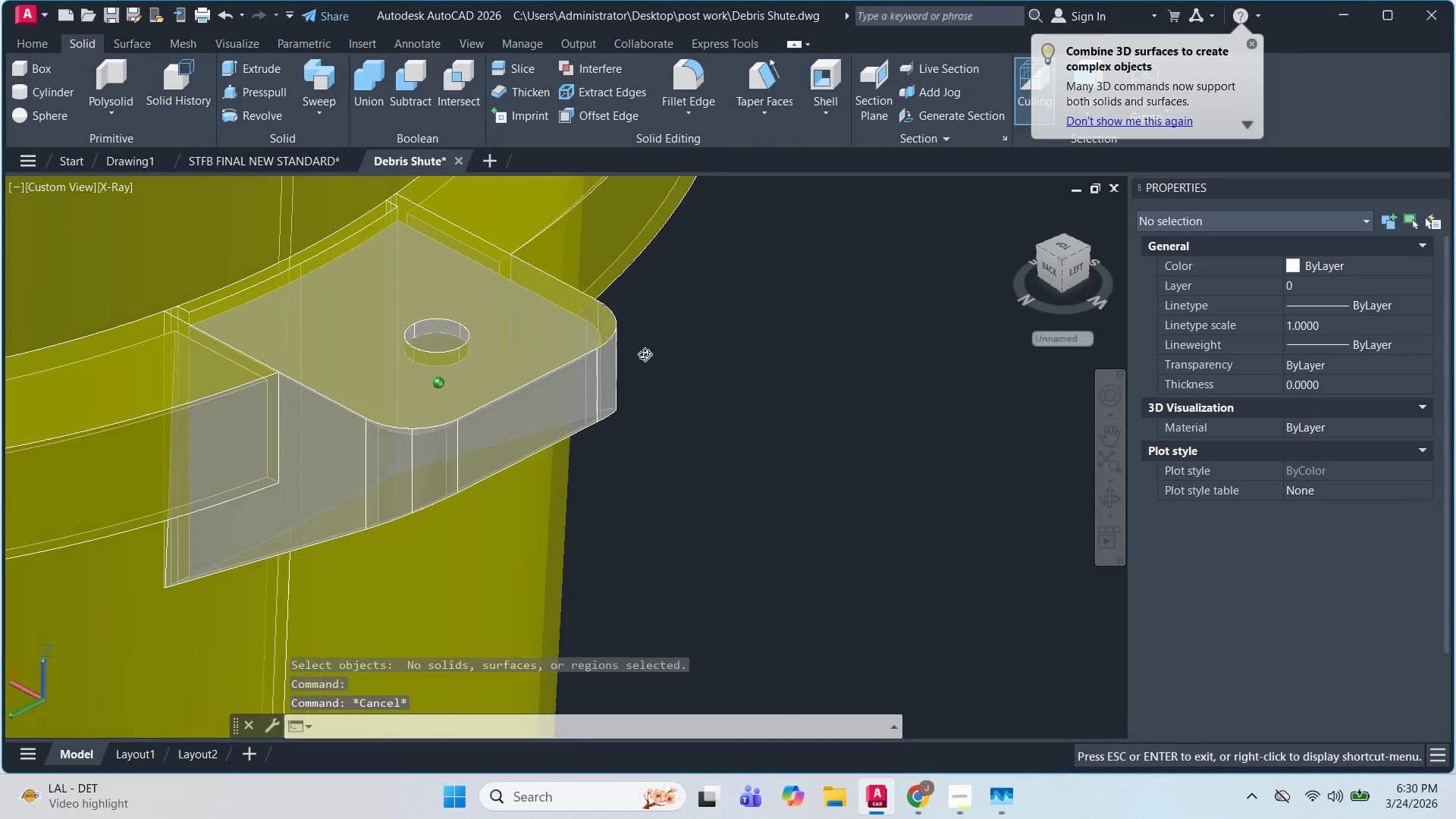 
key(Control+Z)
 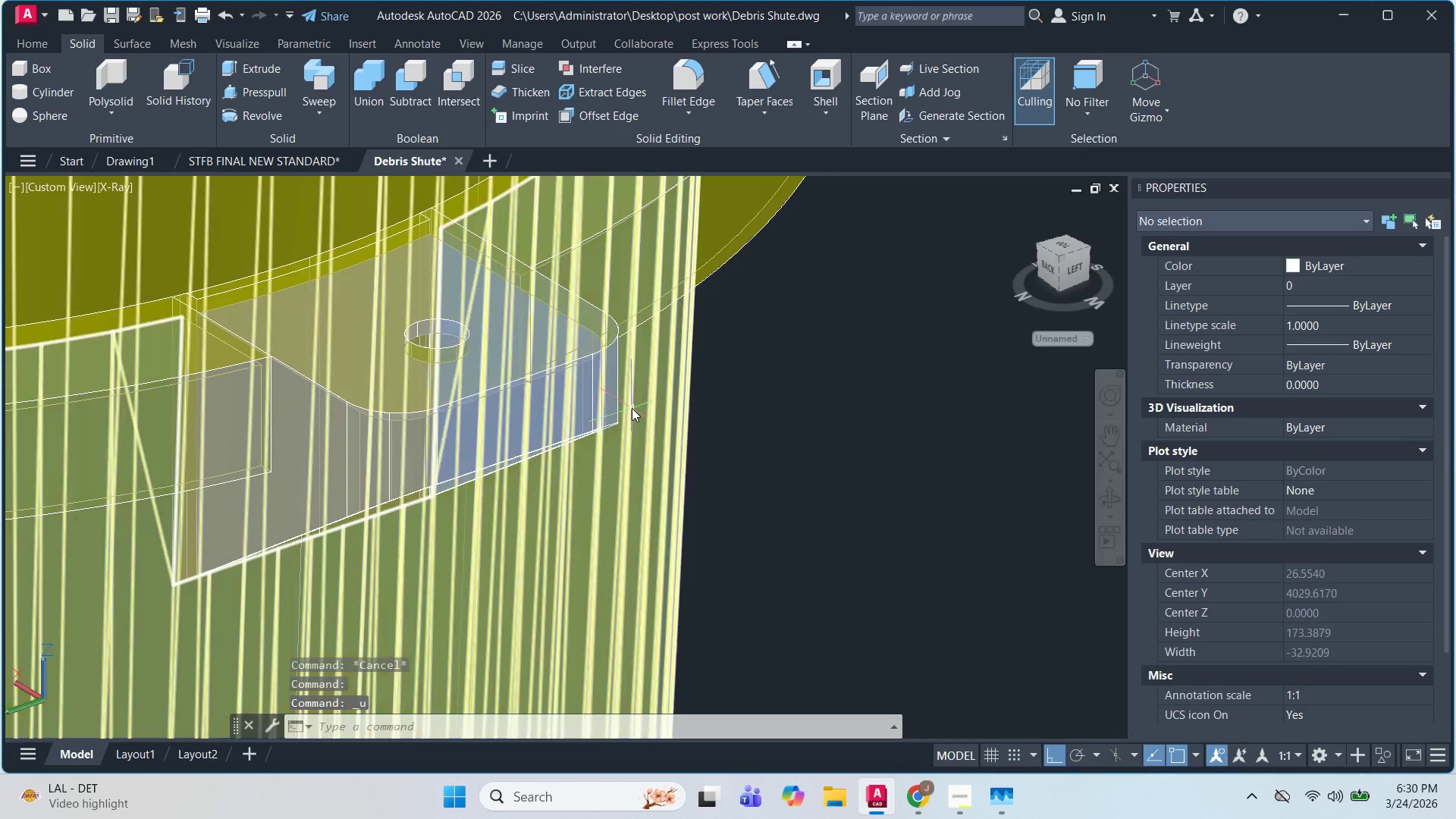 
scroll: coordinate [623, 357], scroll_direction: down, amount: 3.0
 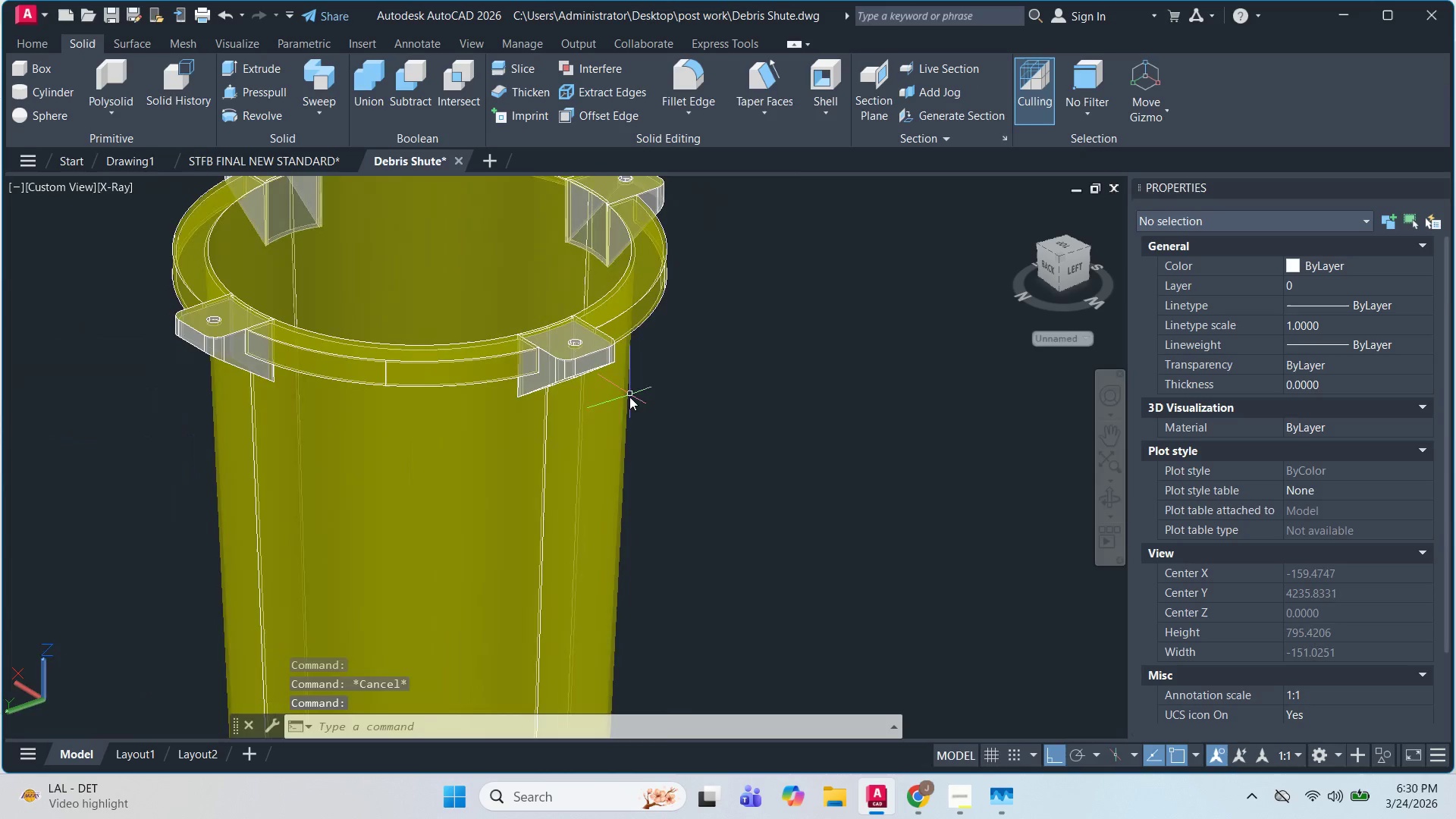 
key(Control+Z)
 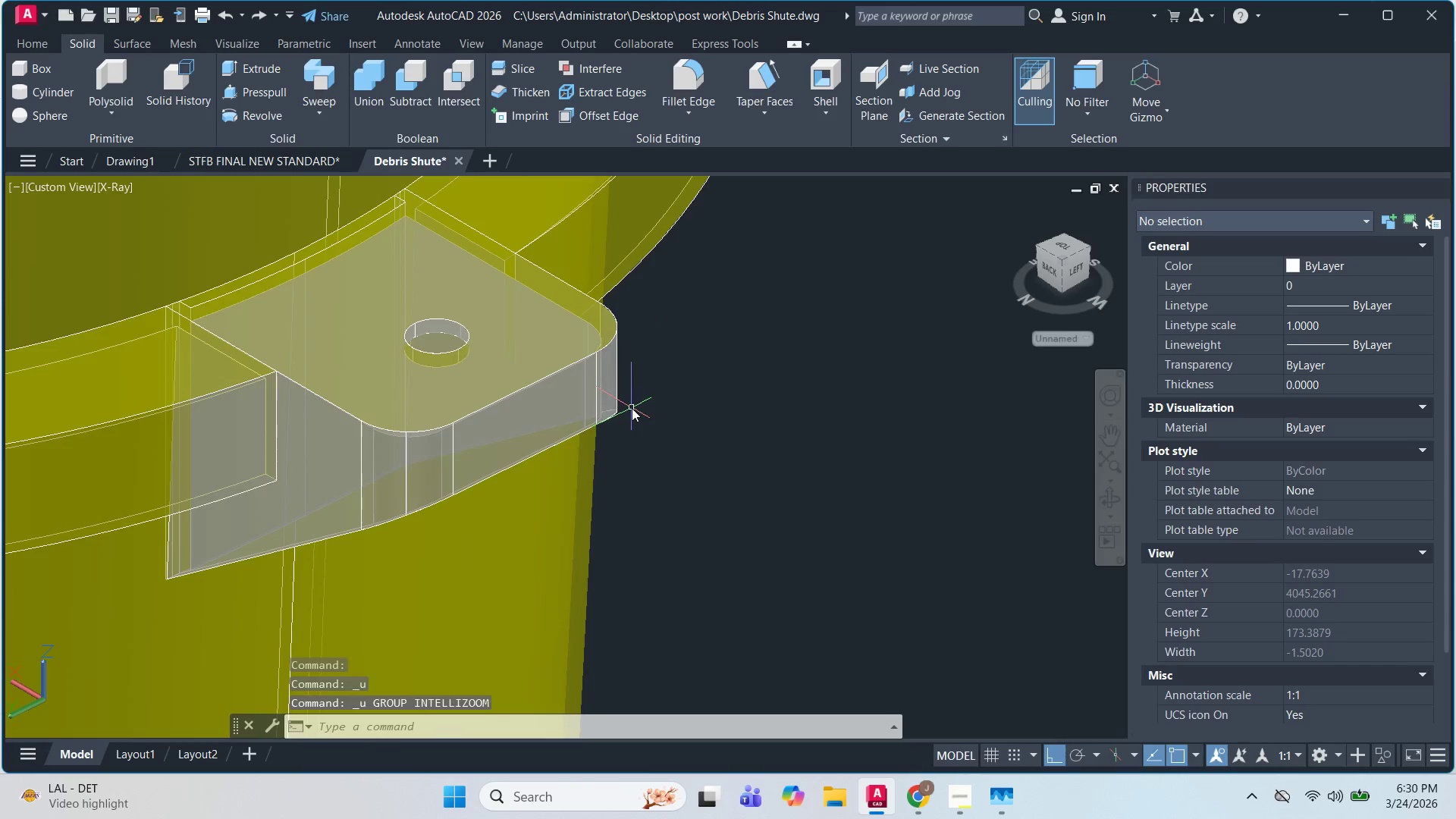 
key(Control+Z)
 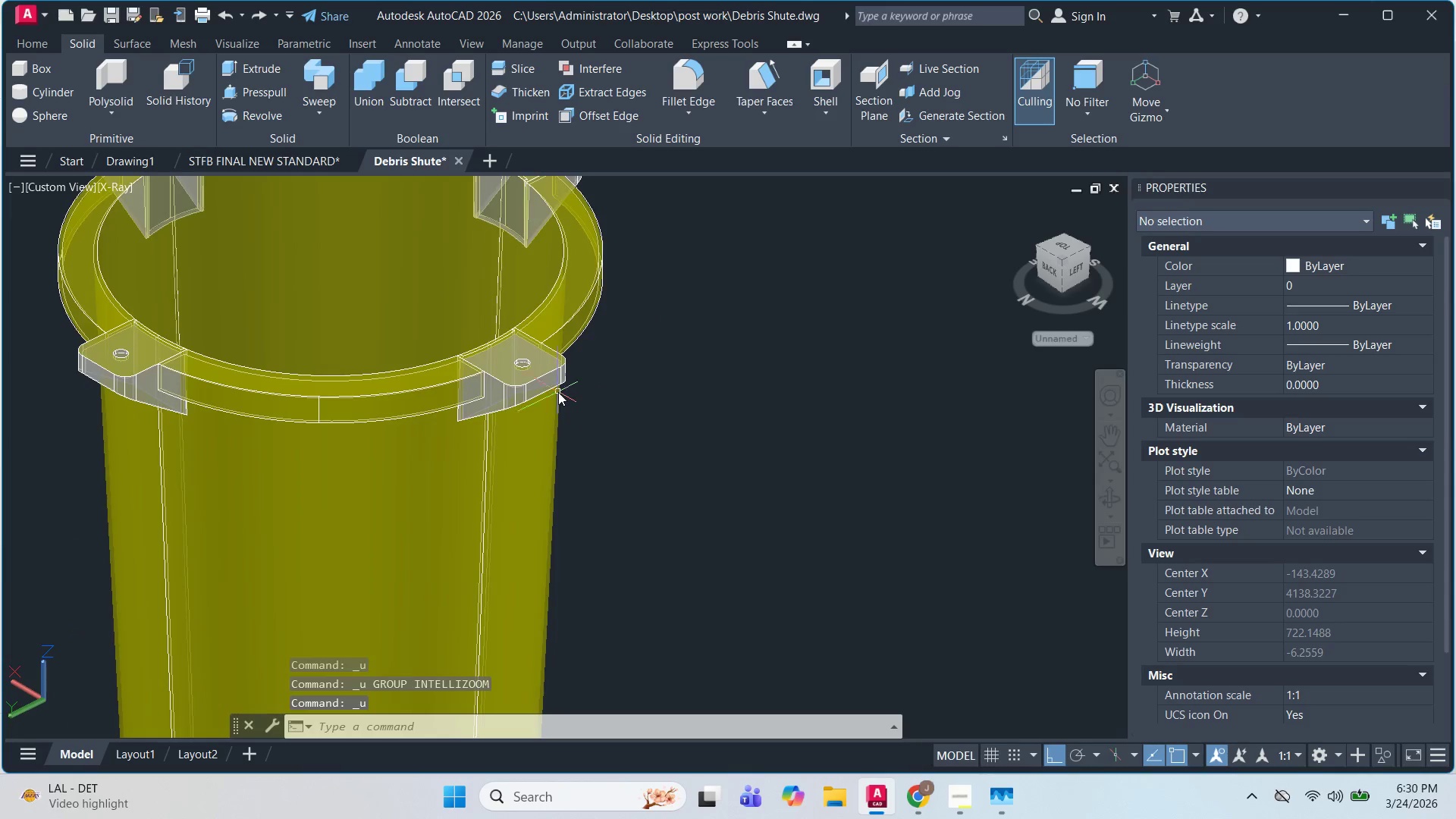 
left_click([555, 379])
 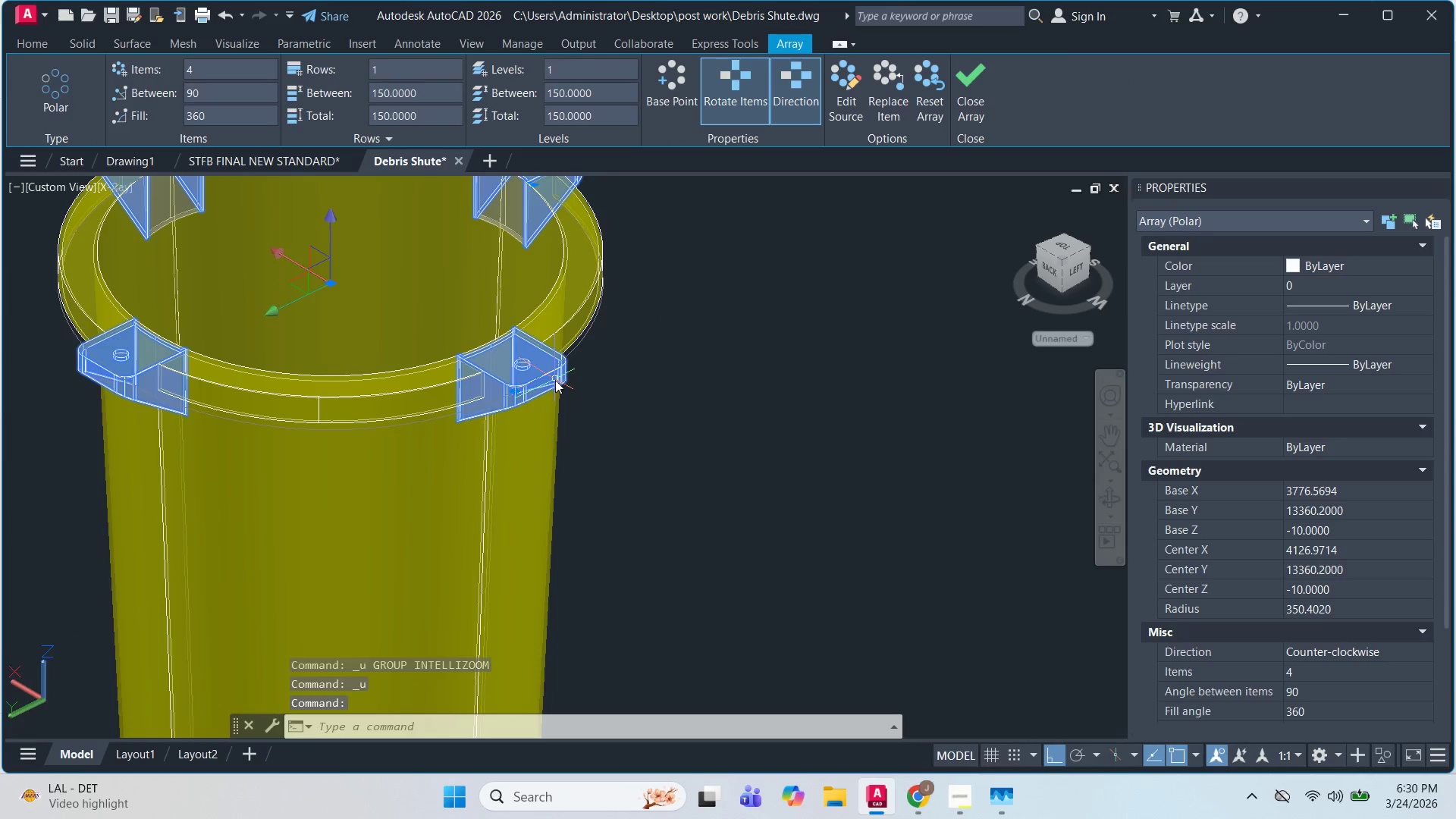 
scroll: coordinate [565, 388], scroll_direction: down, amount: 2.0
 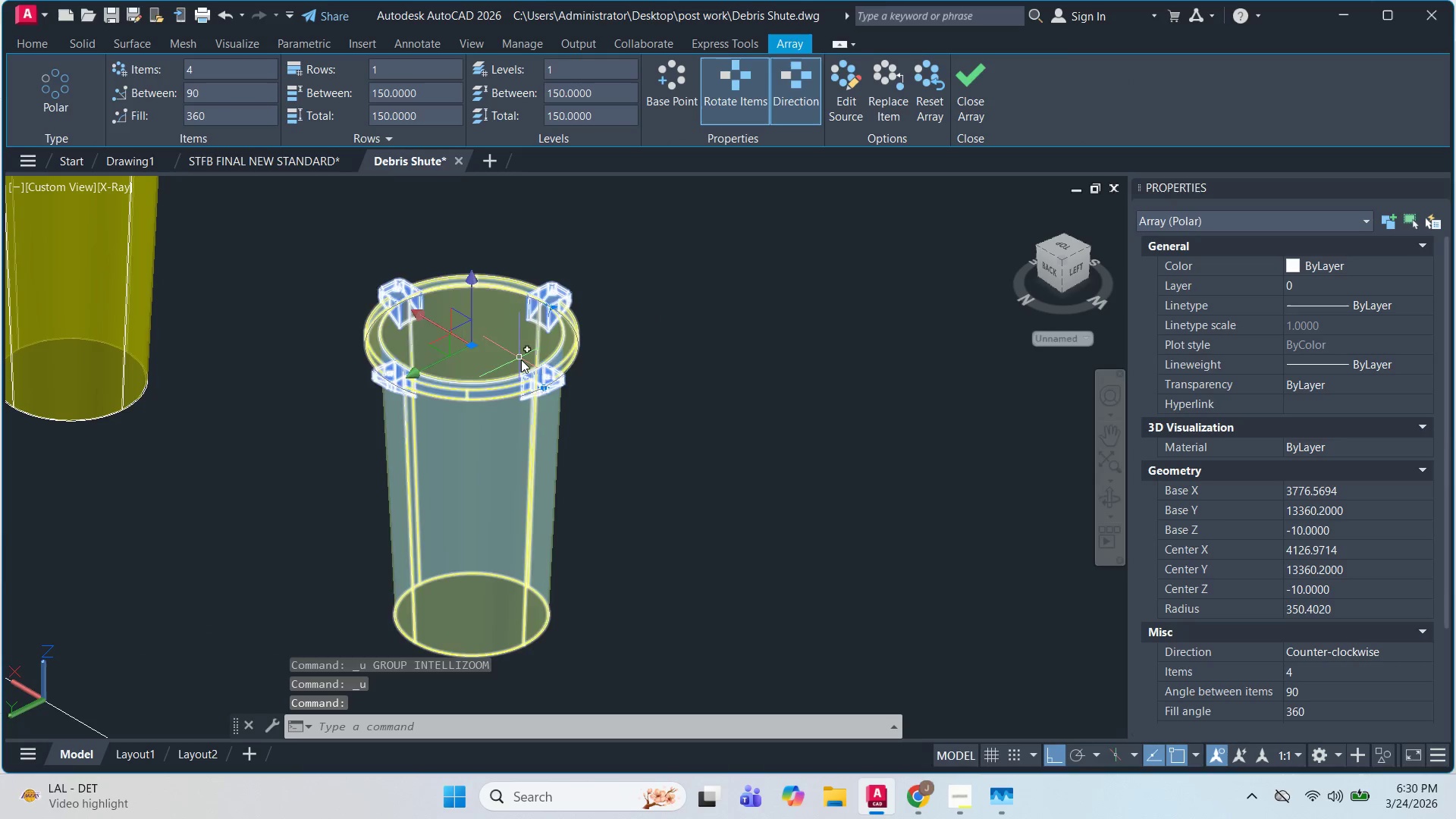 
type(EX)
 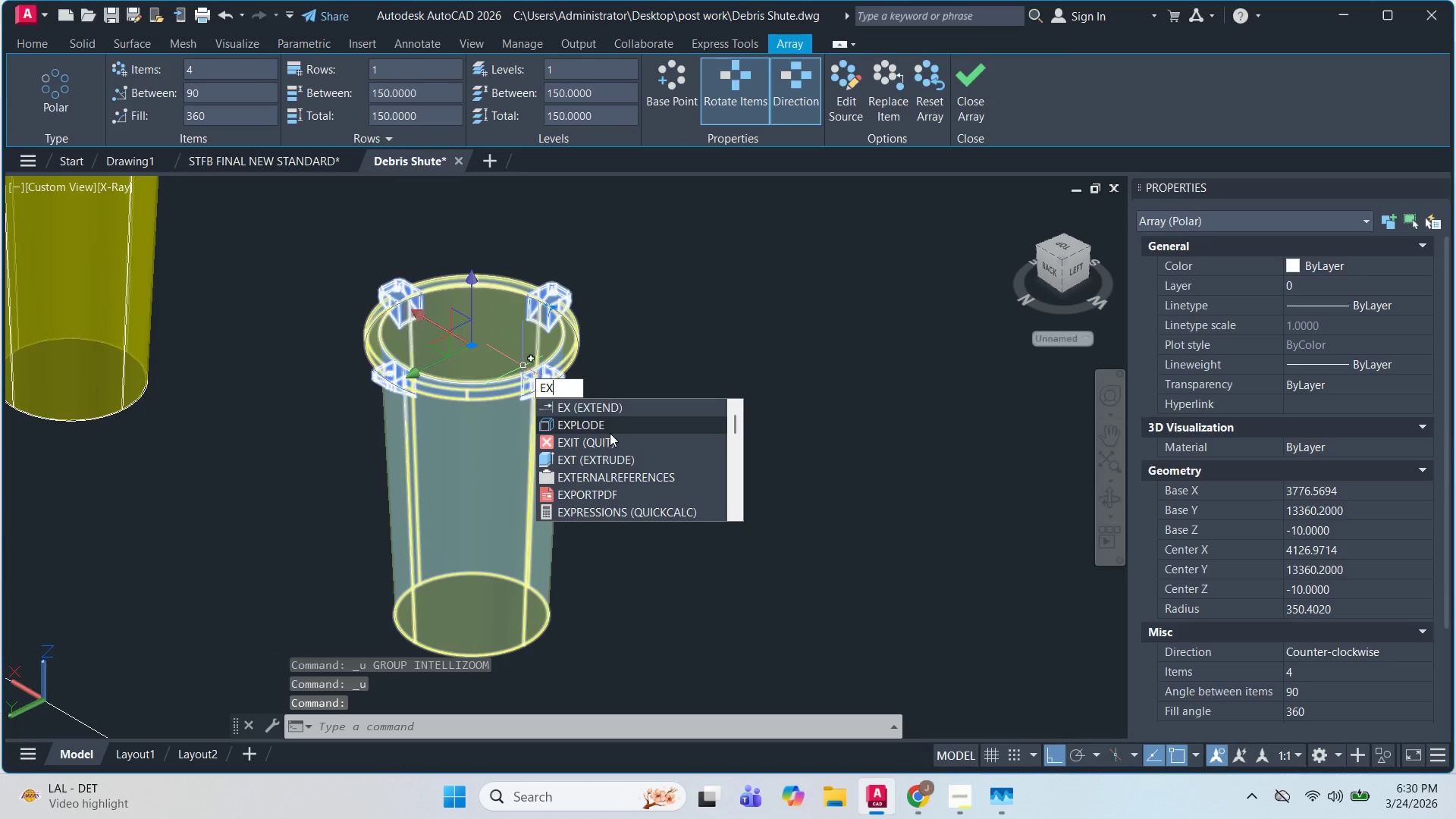 
left_click([610, 433])
 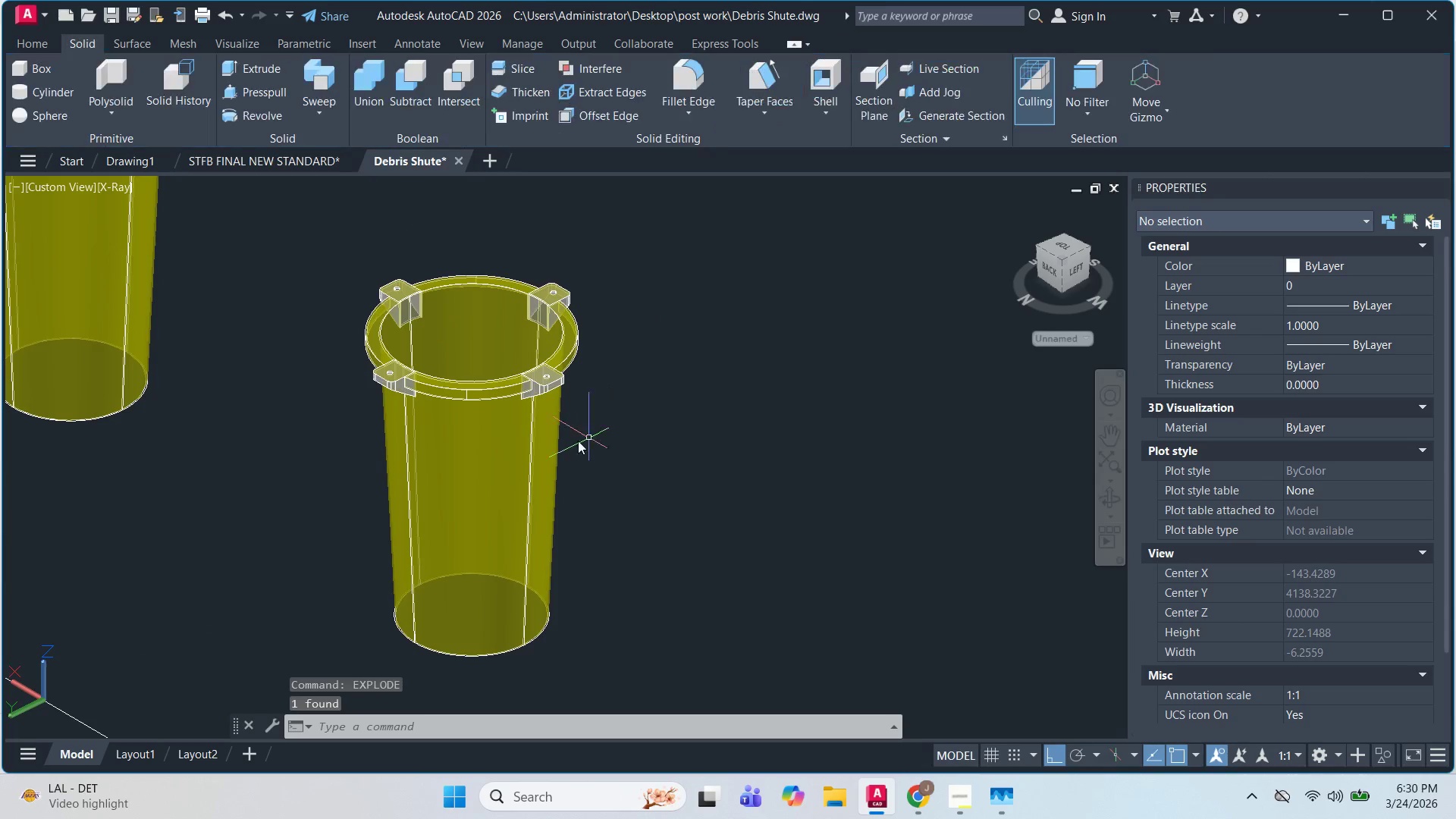 
key(Escape)
 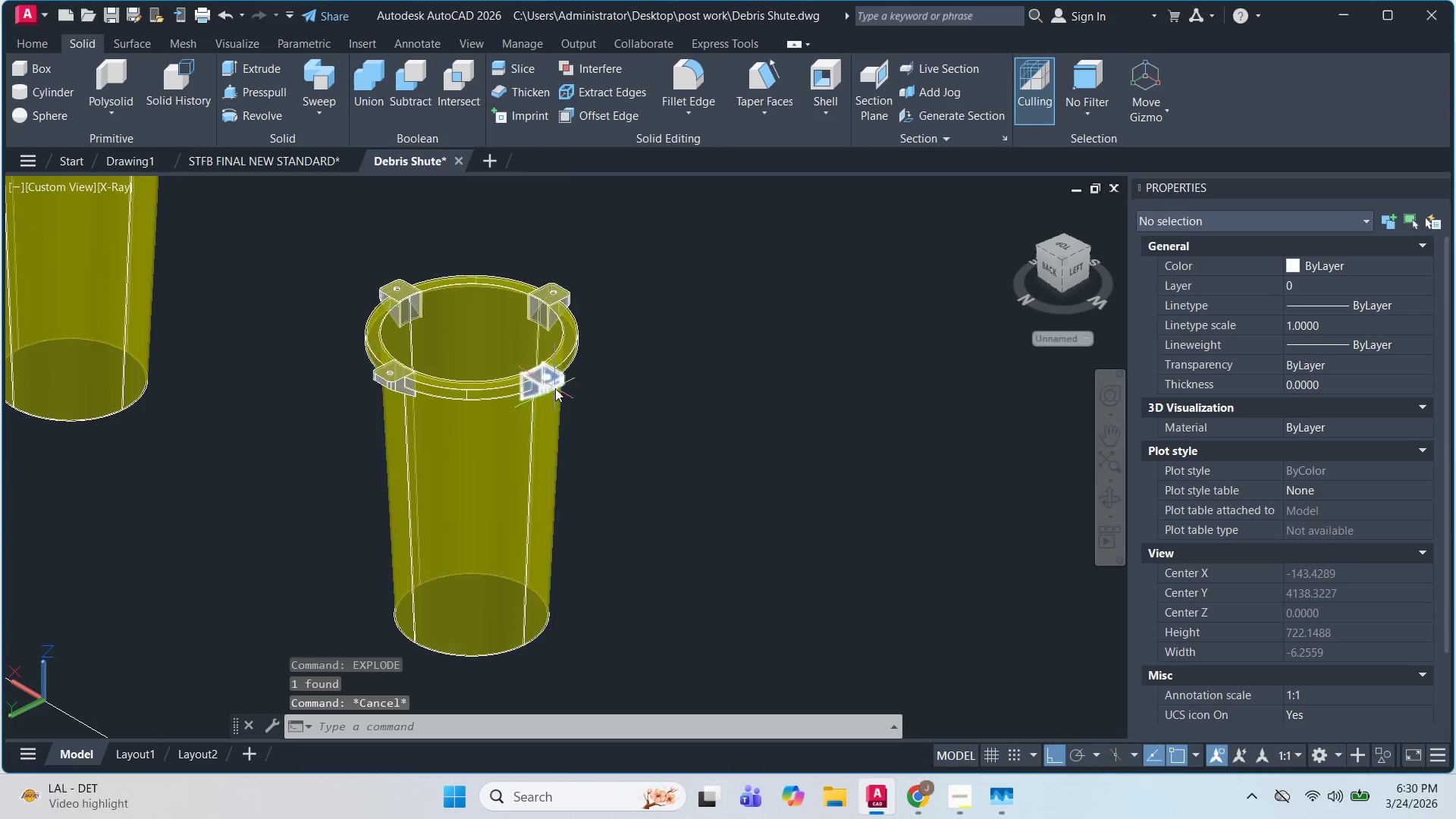 
left_click([555, 388])
 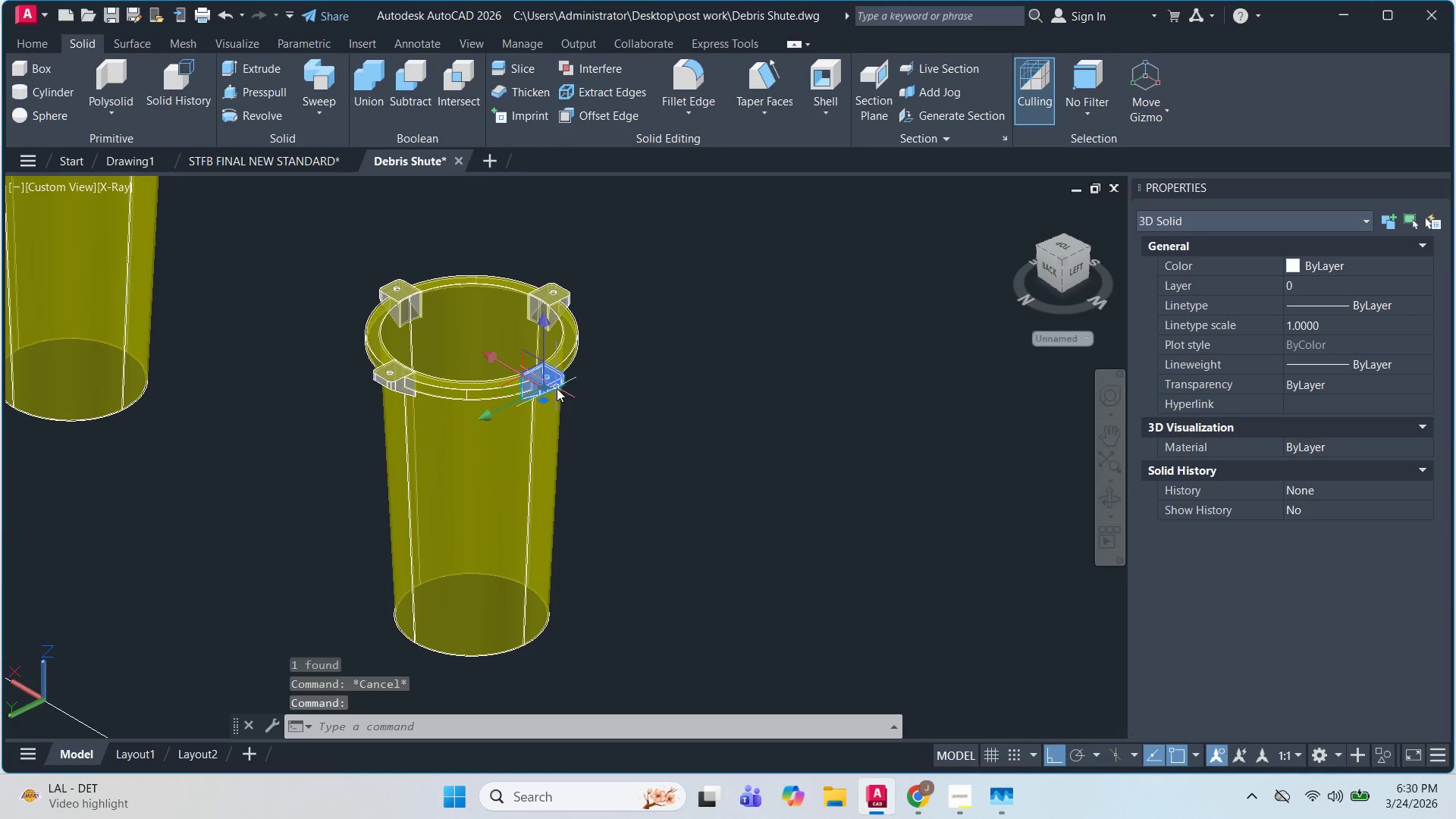 
key(Escape)
 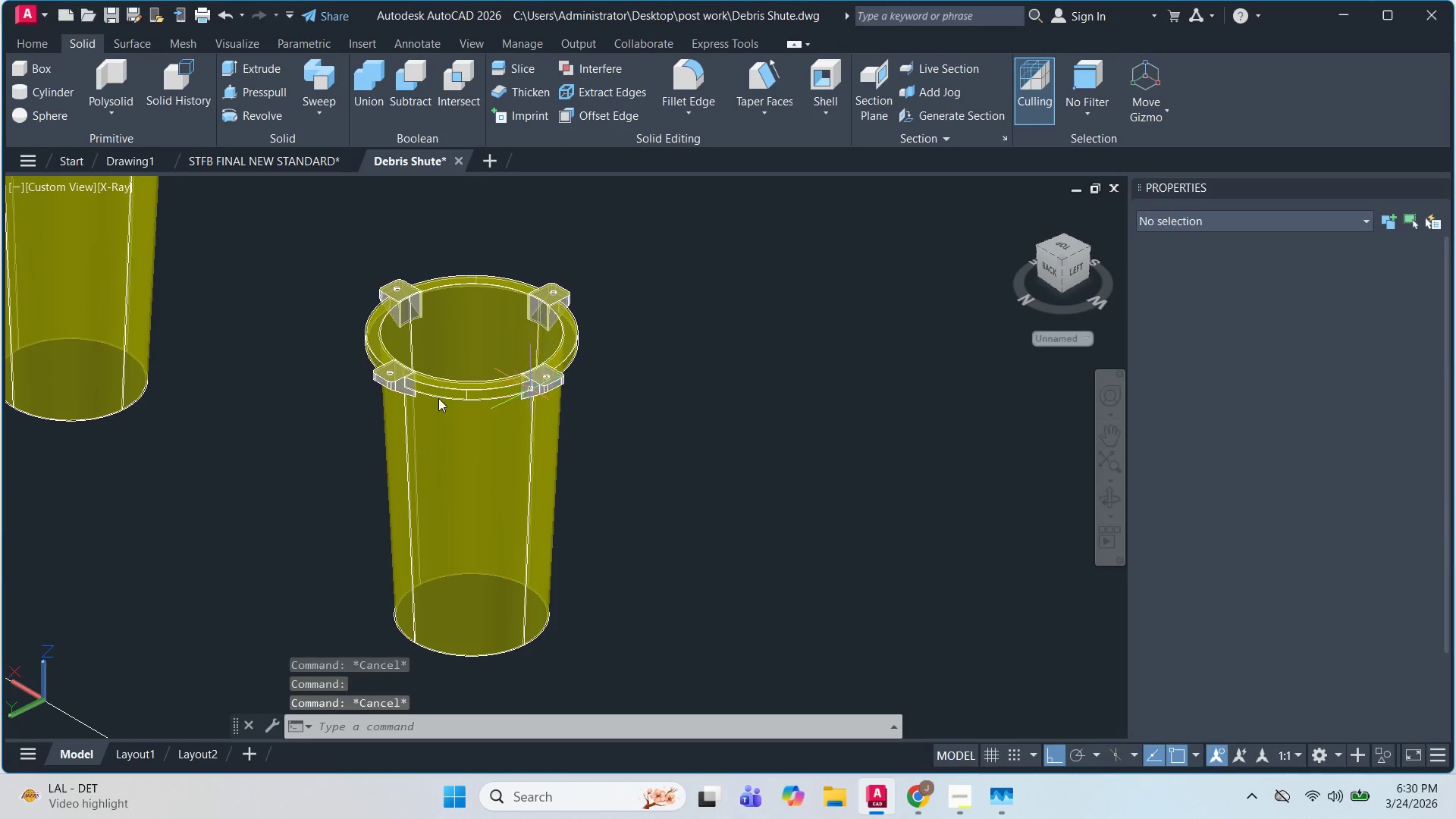 
key(Escape)
 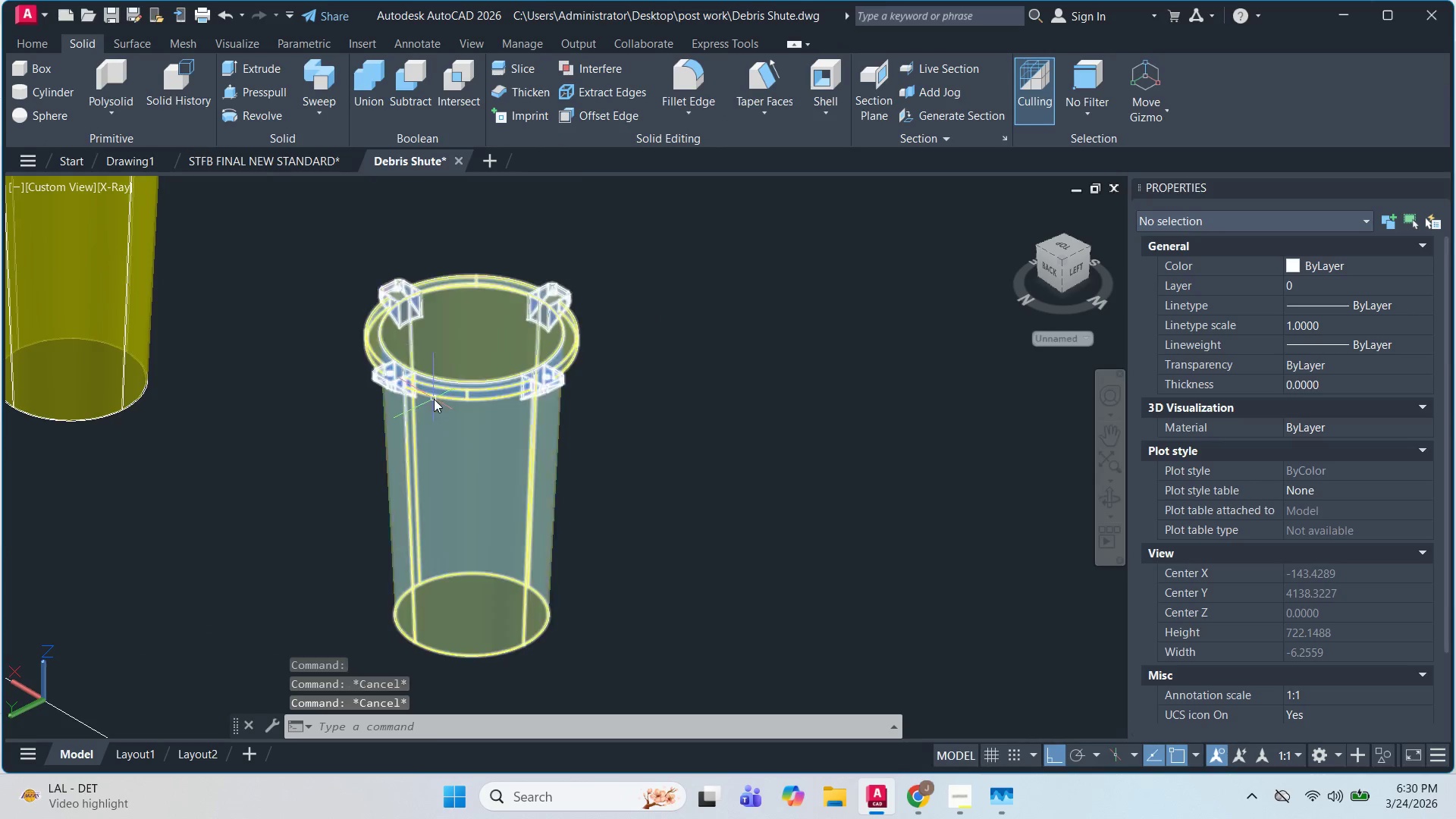 
left_click([454, 439])
 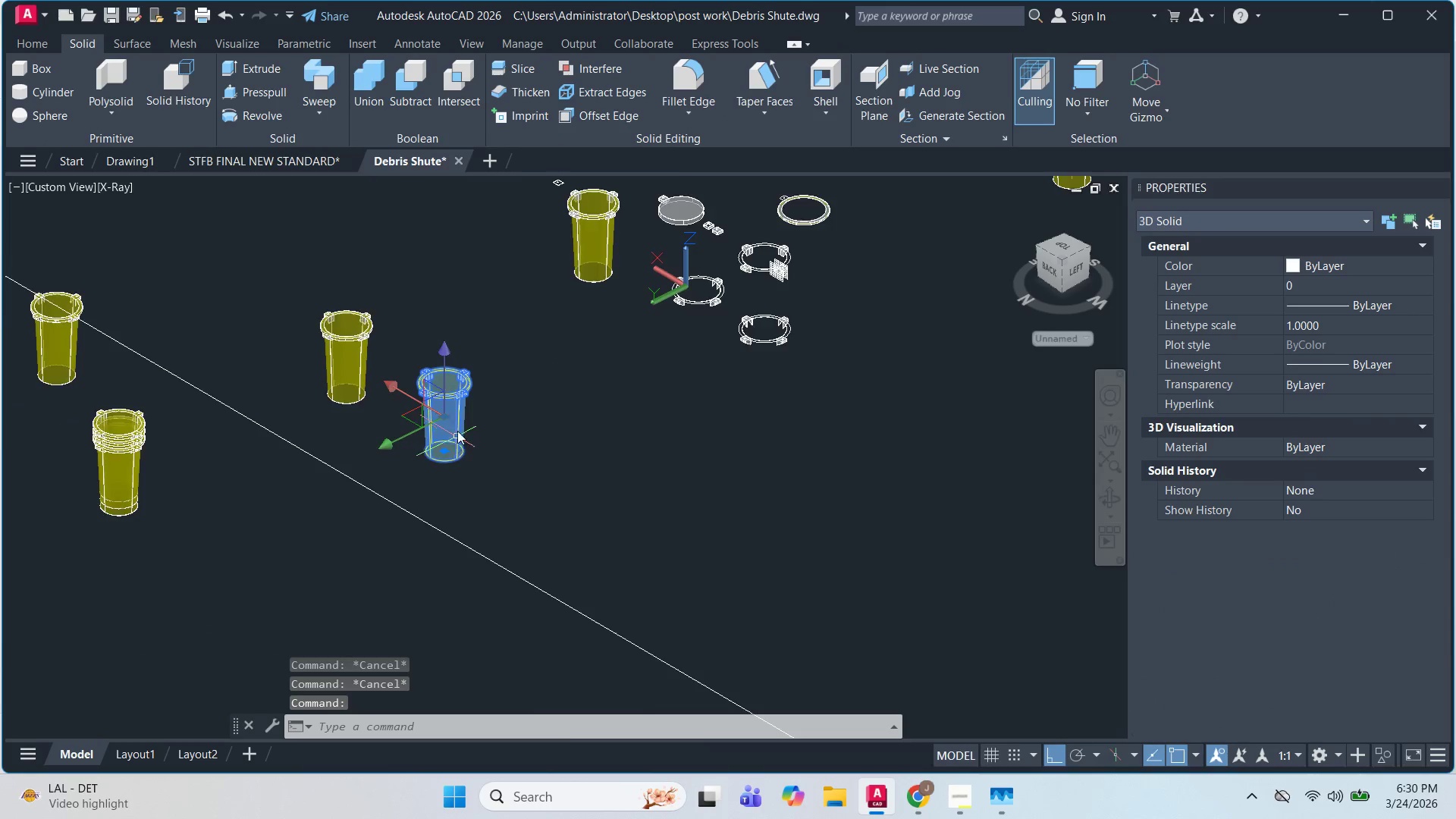 
scroll: coordinate [438, 400], scroll_direction: down, amount: 3.0
 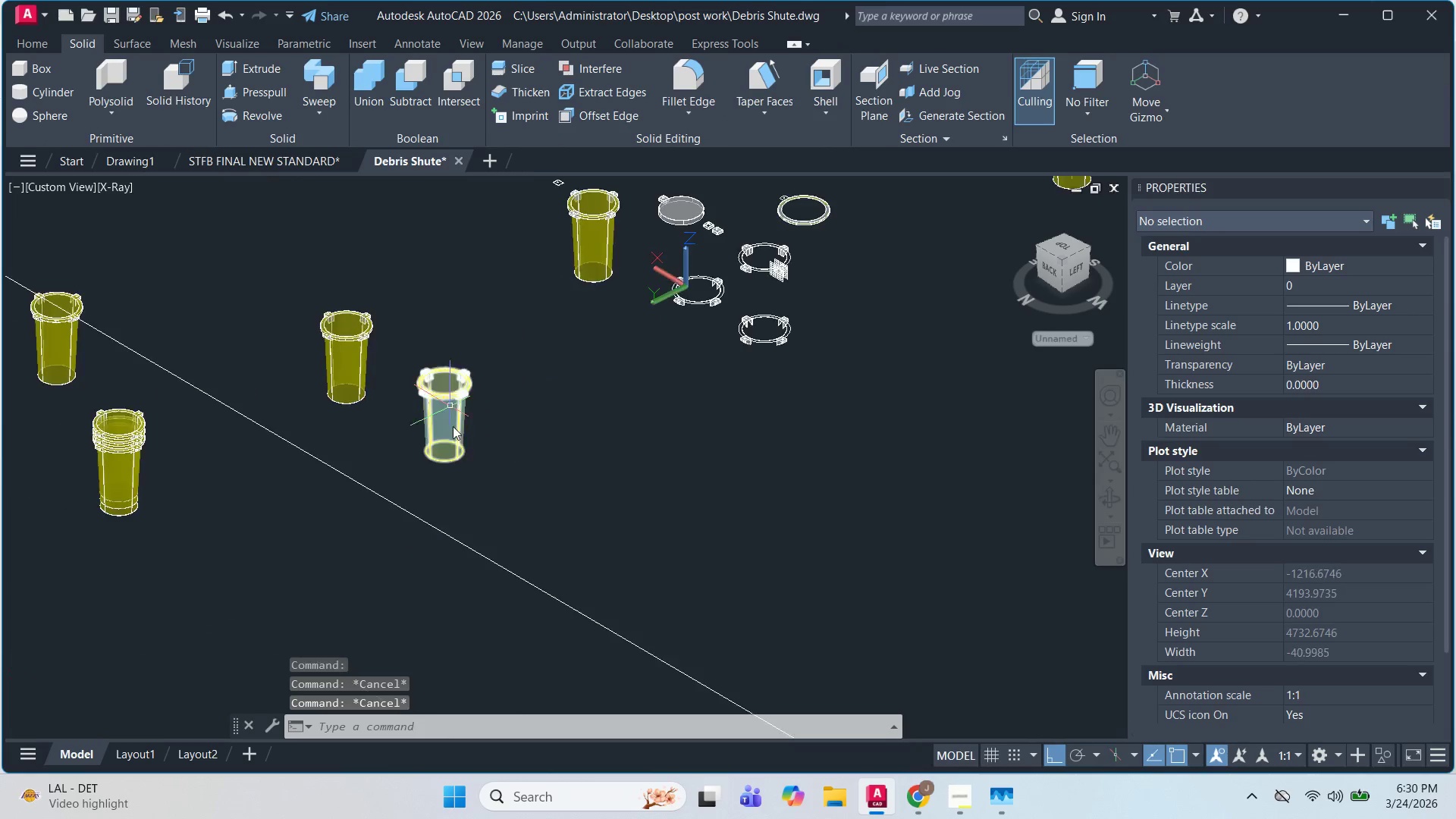 
scroll: coordinate [472, 382], scroll_direction: up, amount: 4.0
 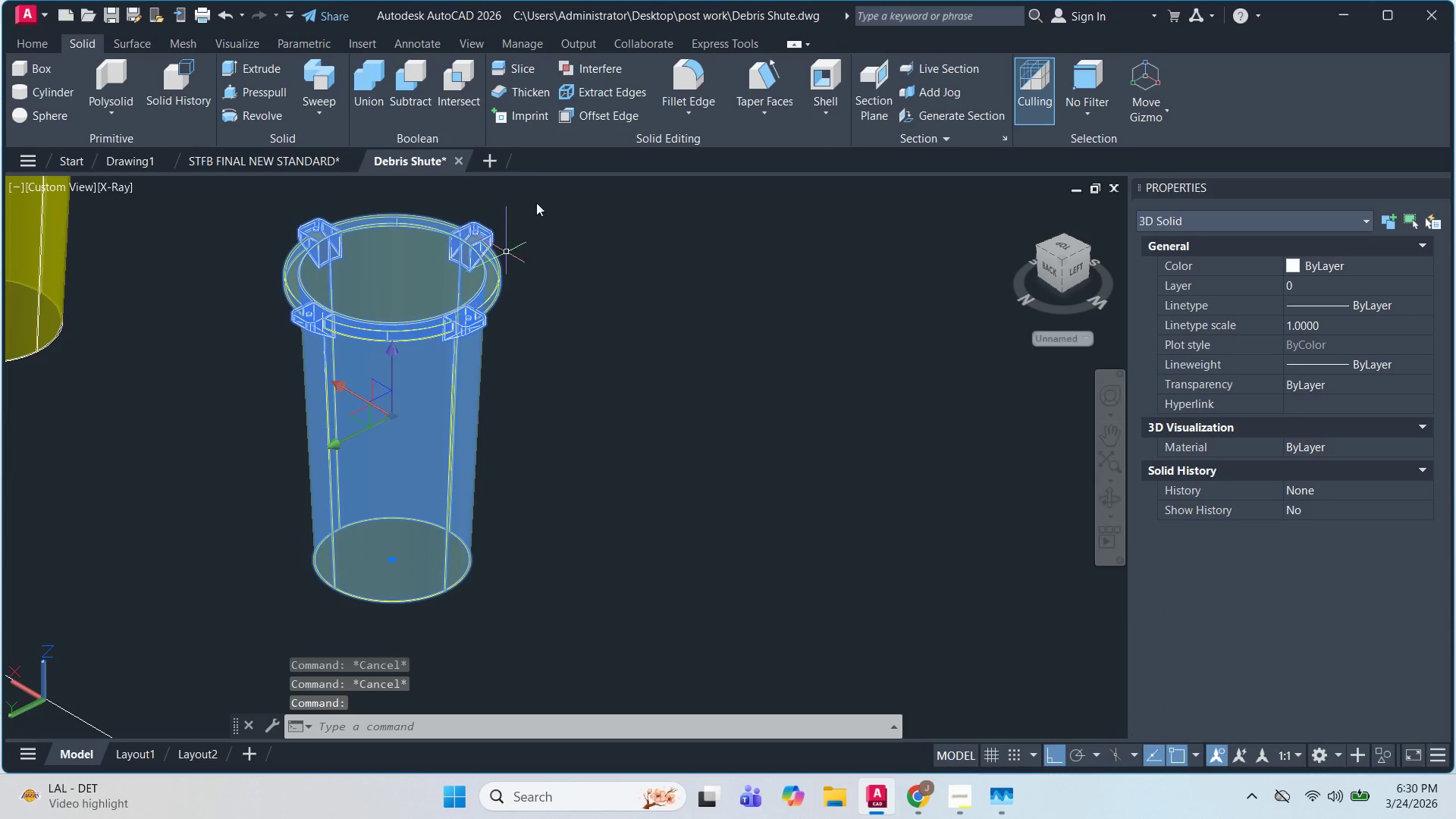 
key(Escape)
 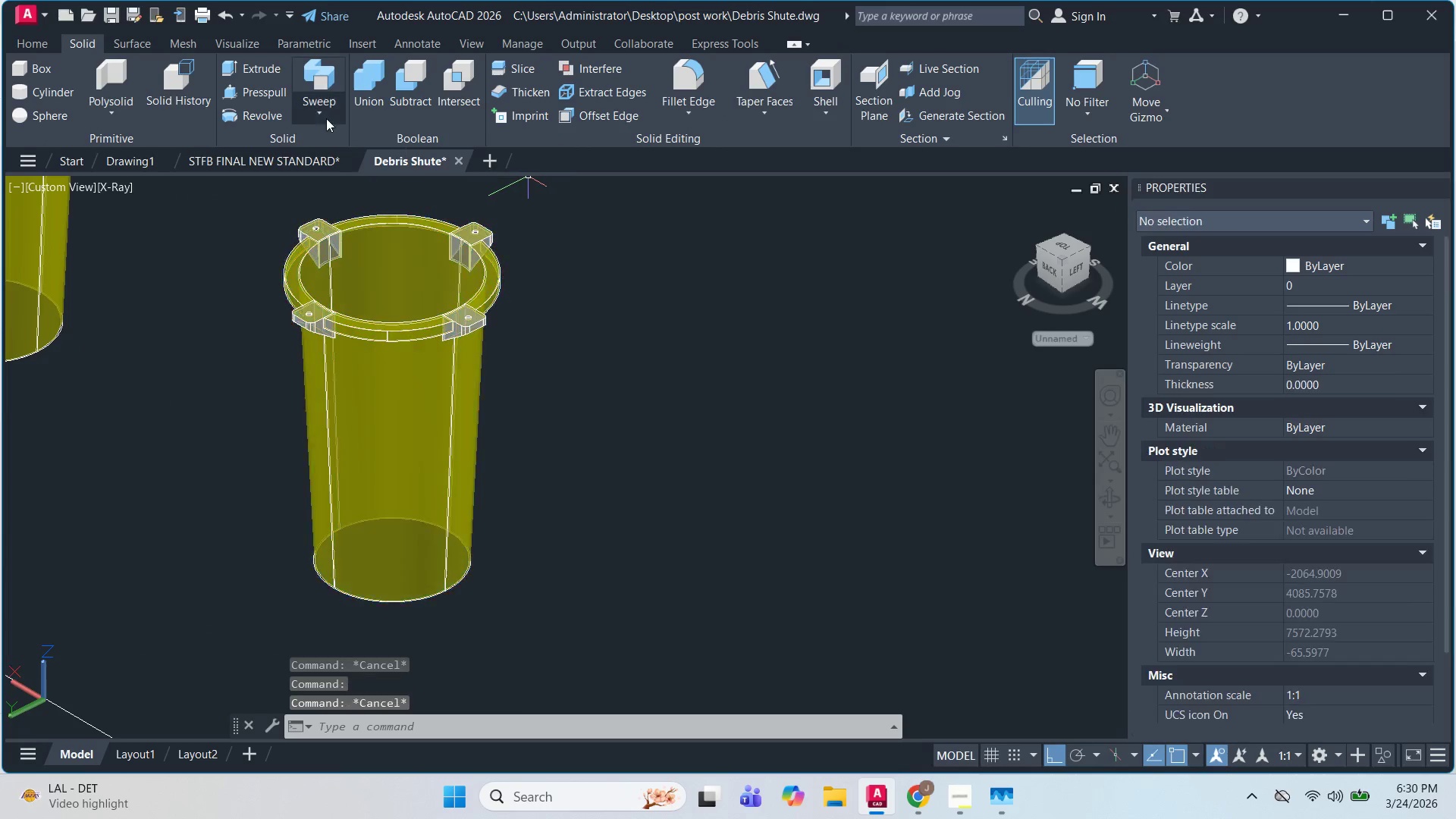 
key(Escape)
 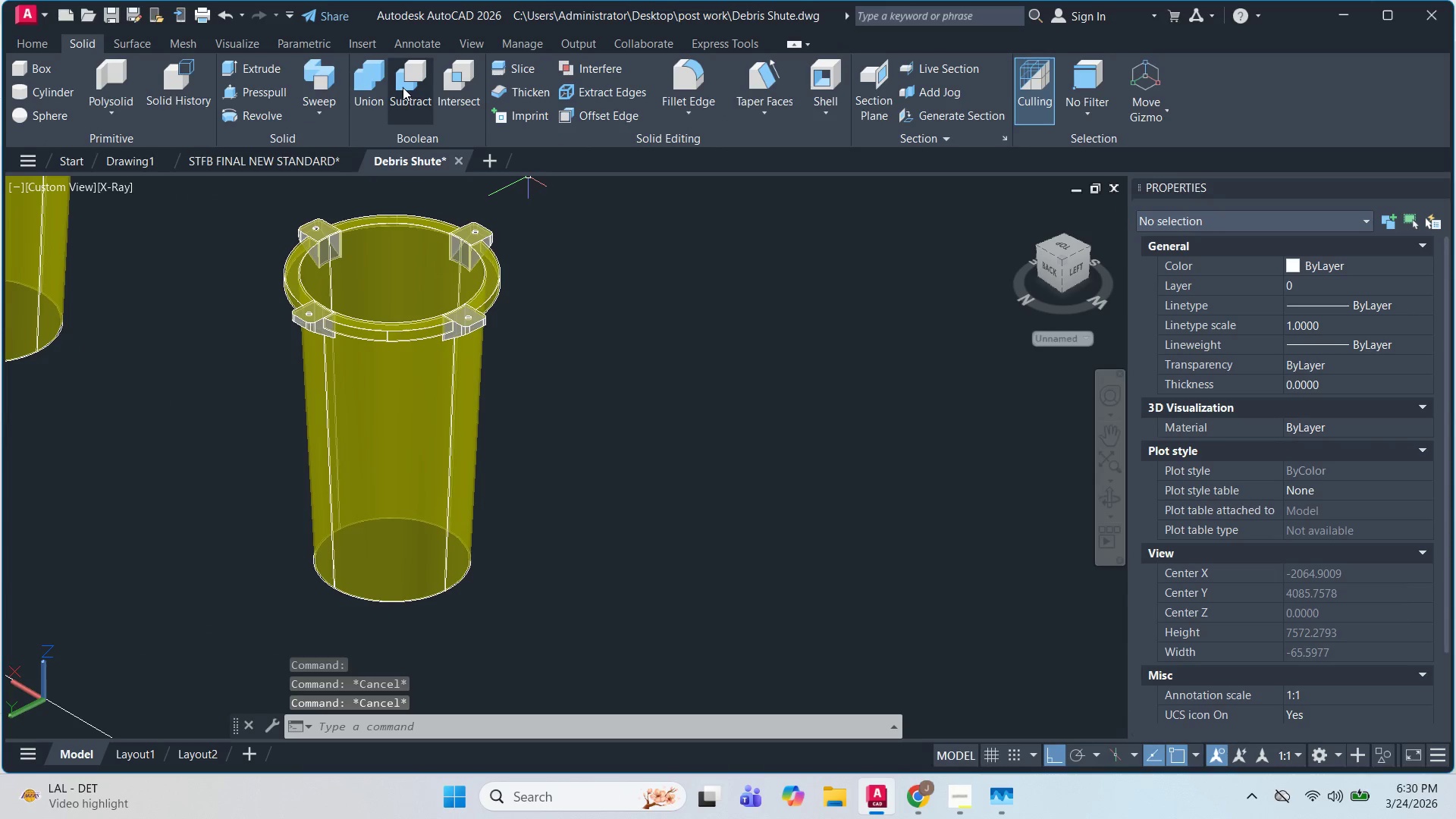 
left_click([403, 87])
 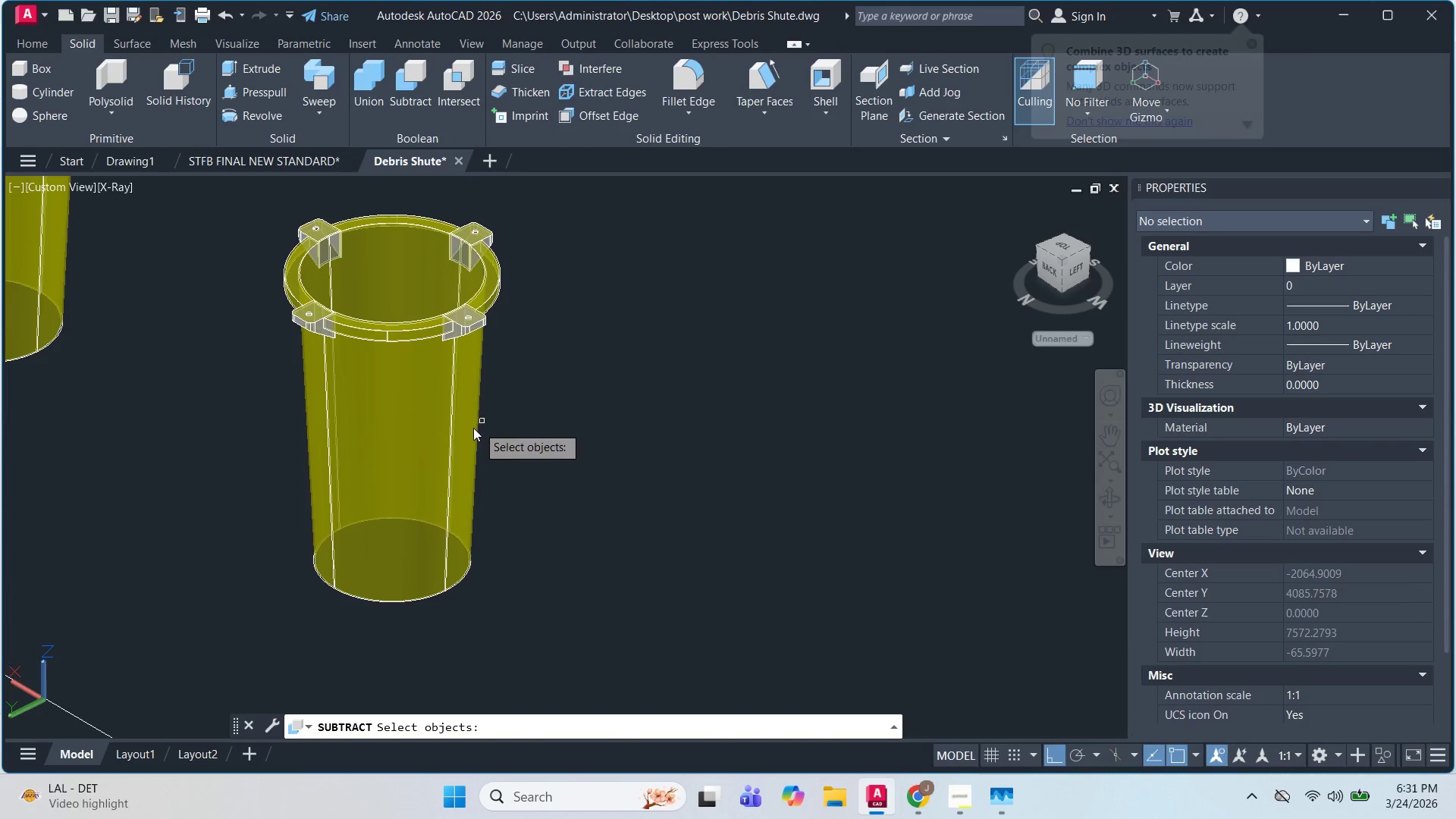 
left_click([434, 431])
 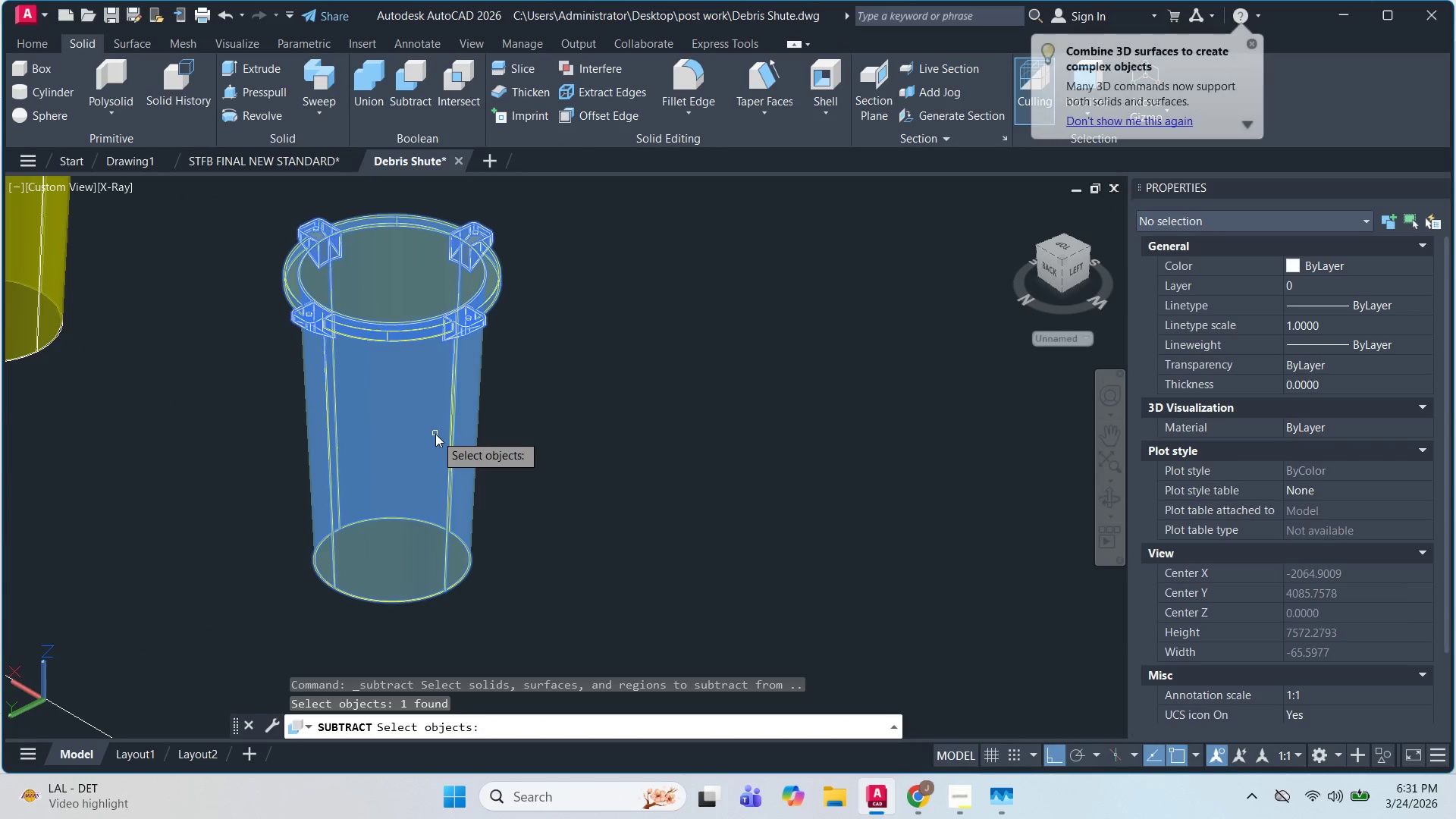 
key(Space)
 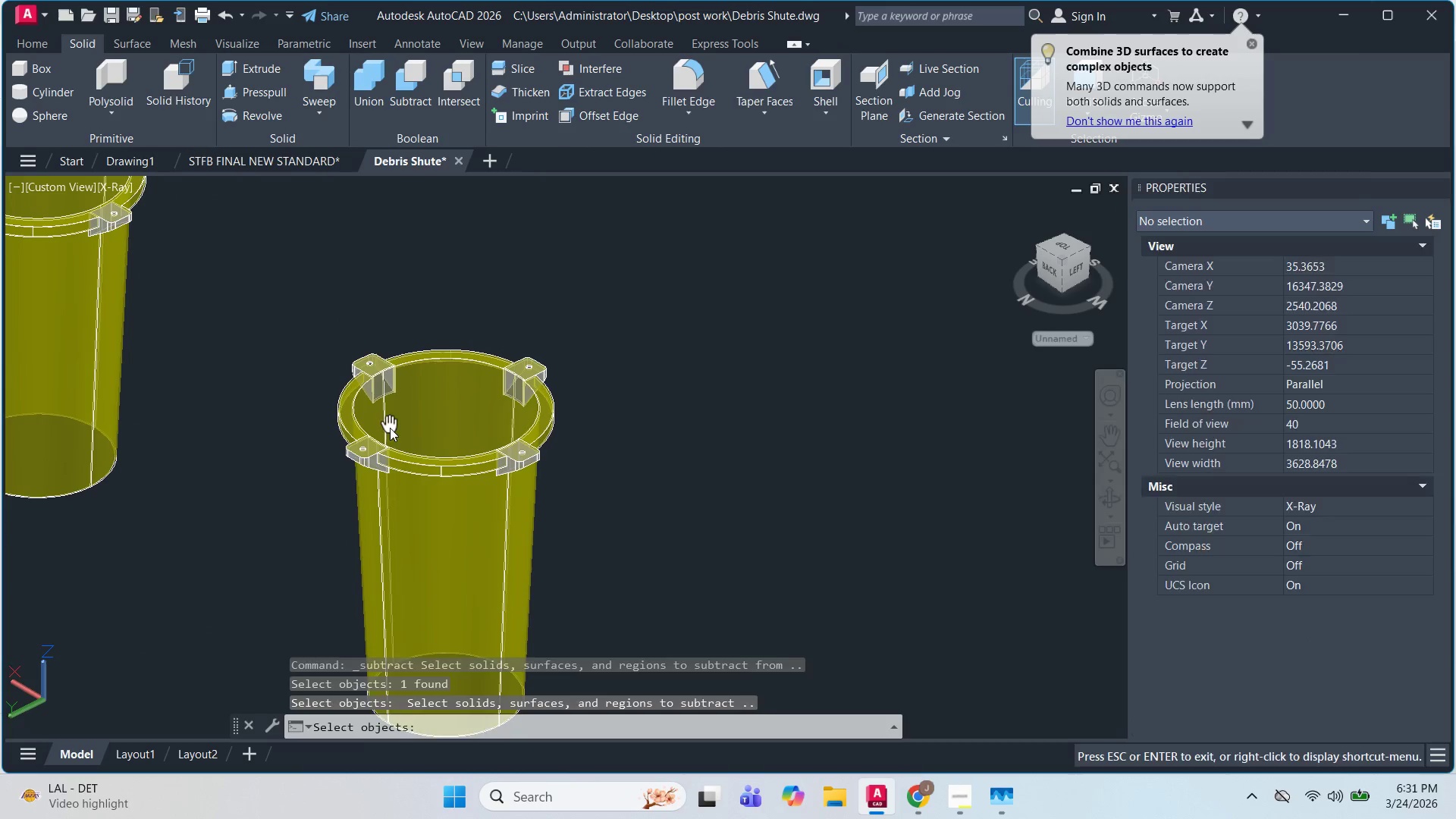 
left_click([302, 323])
 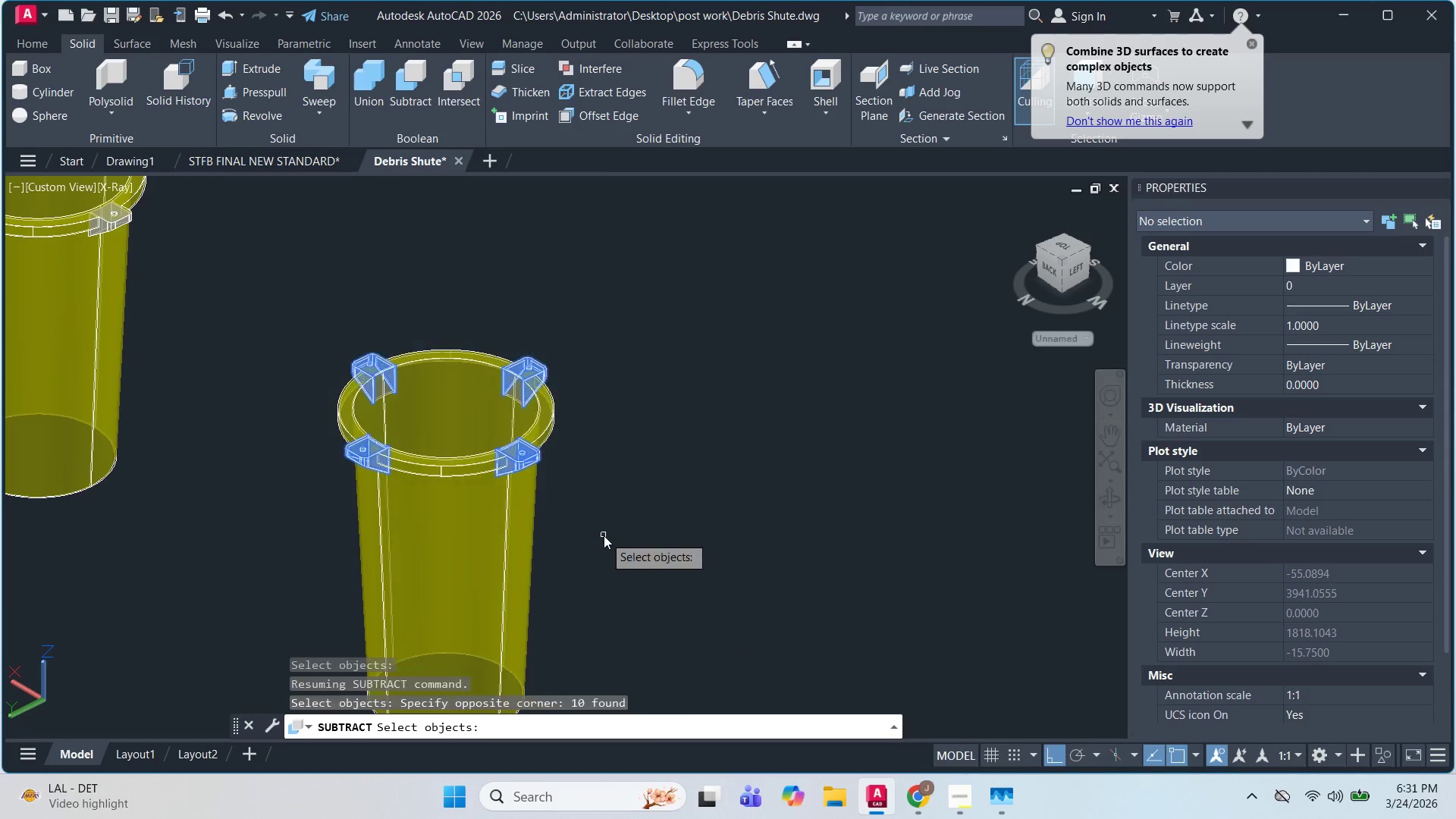 
key(Space)
 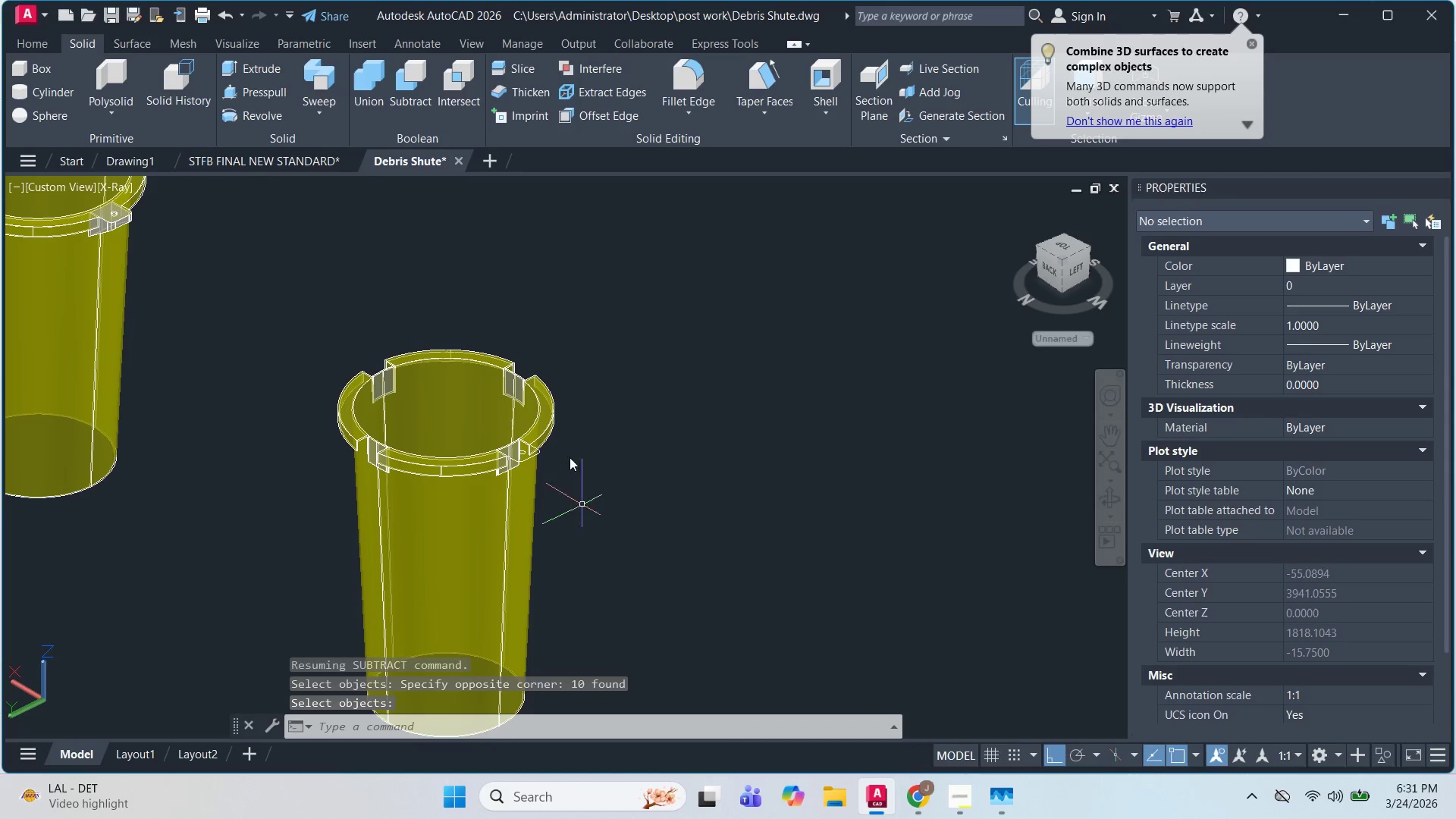 
key(Escape)
 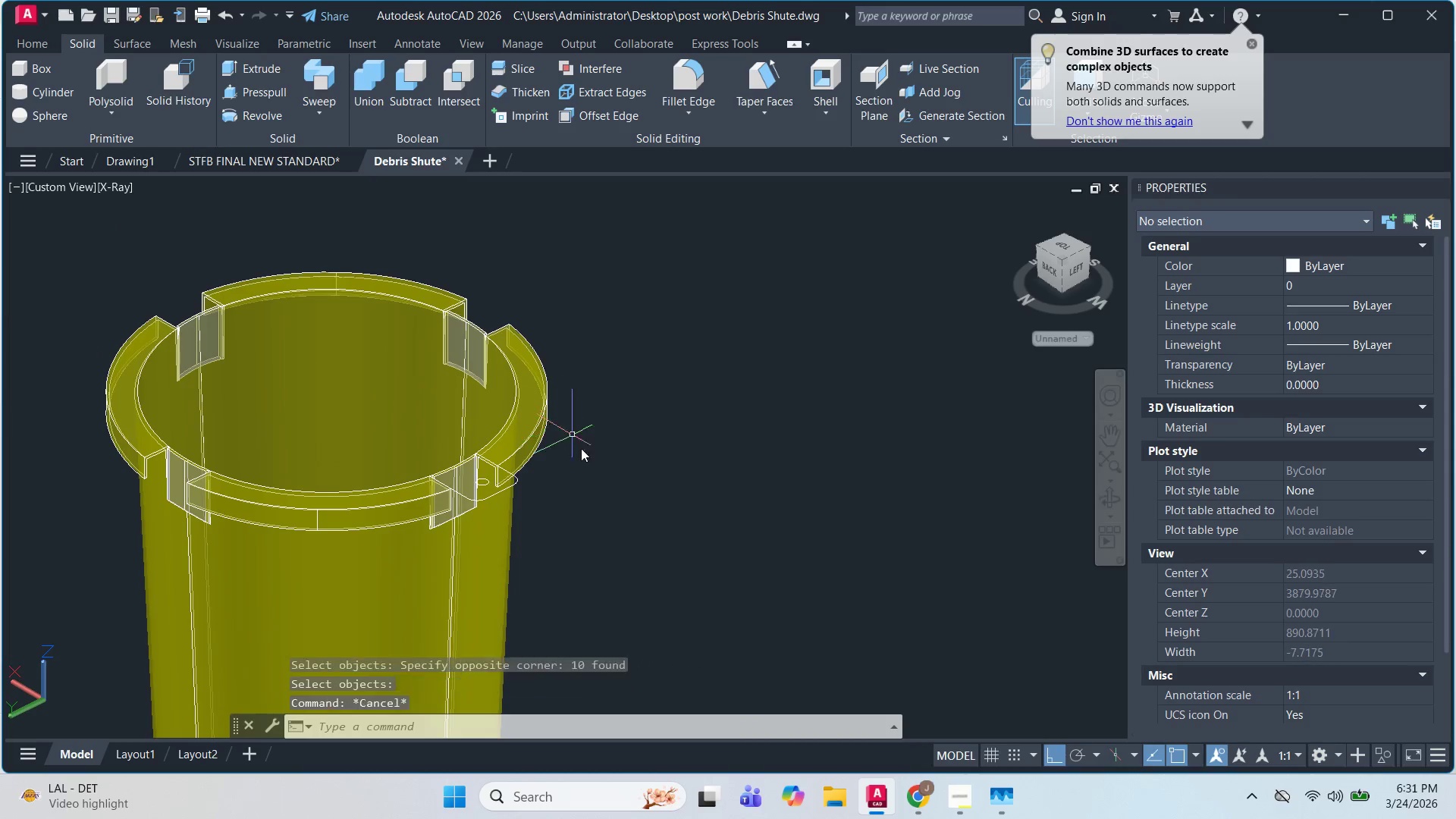 
key(Escape)
 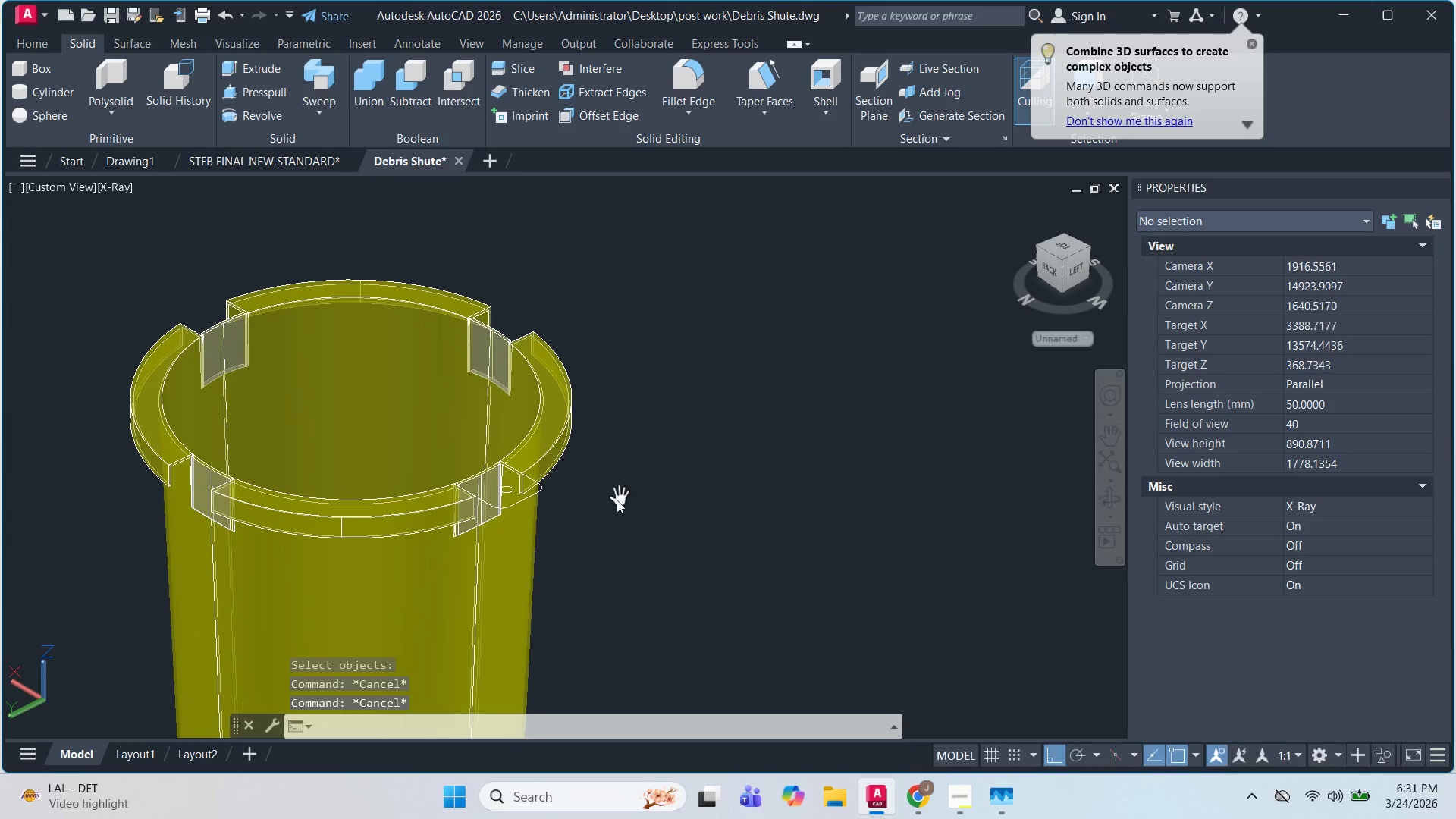 
scroll: coordinate [579, 519], scroll_direction: up, amount: 4.0
 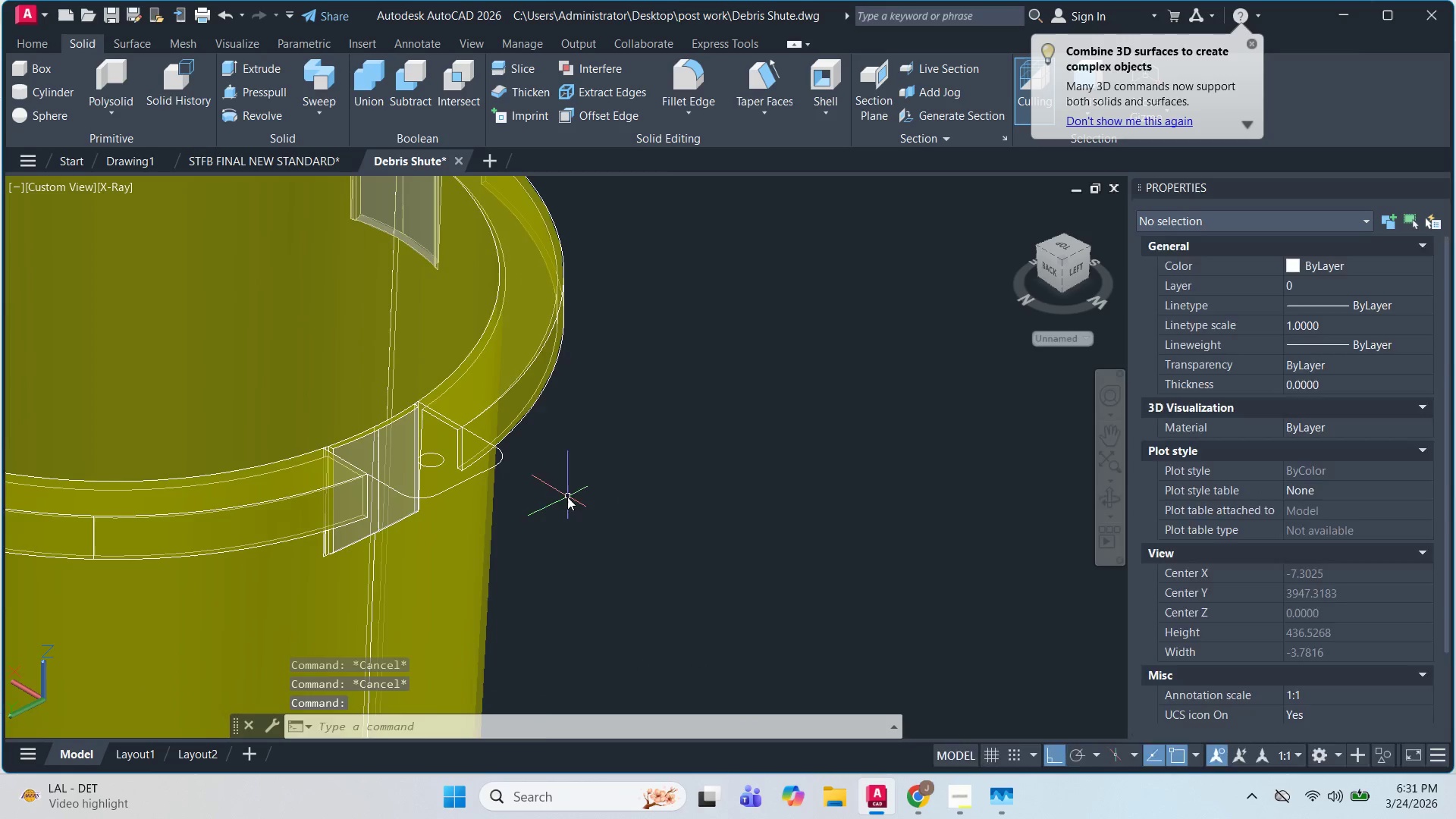 
scroll: coordinate [701, 471], scroll_direction: down, amount: 6.0
 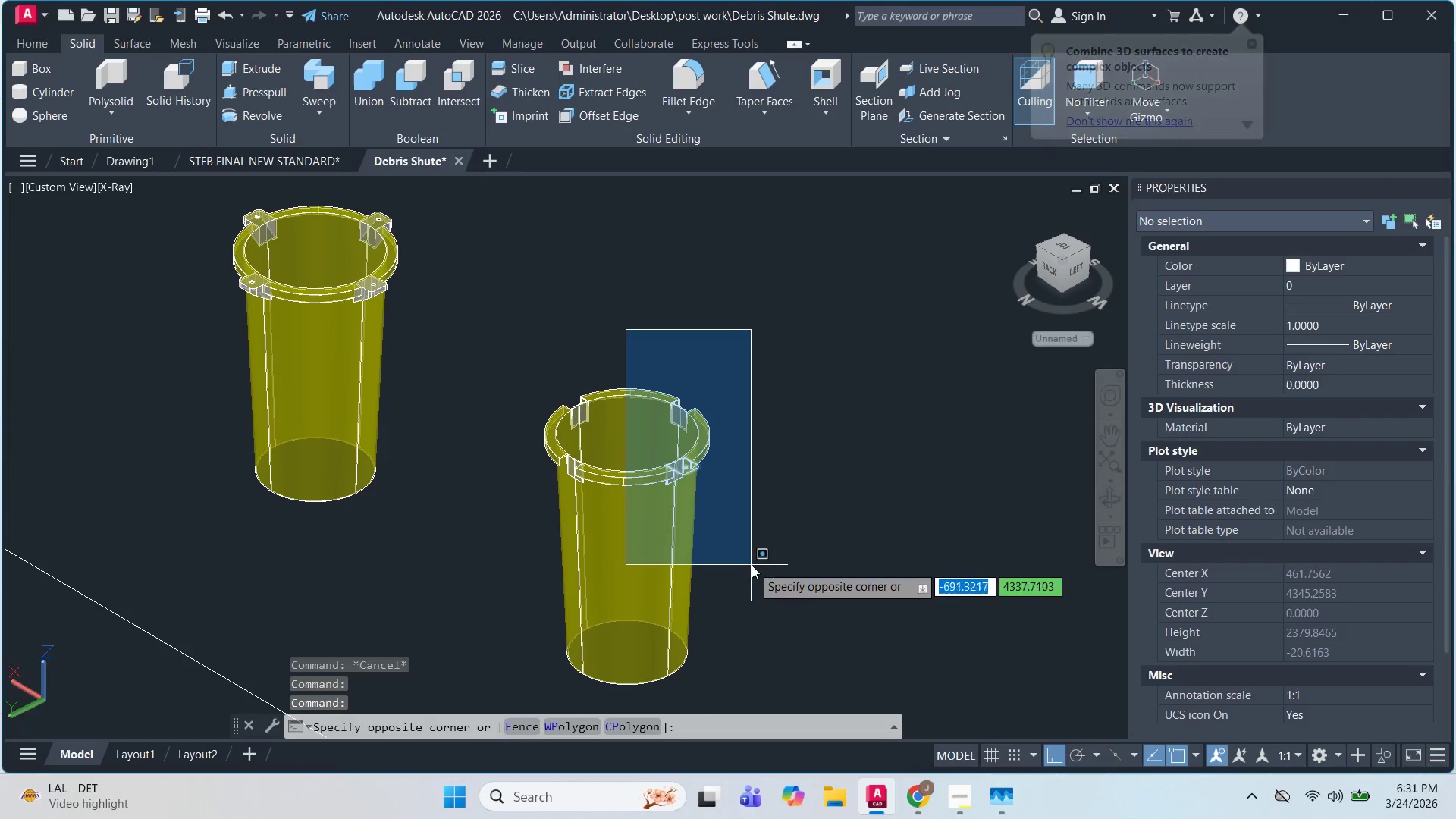 
key(E)
 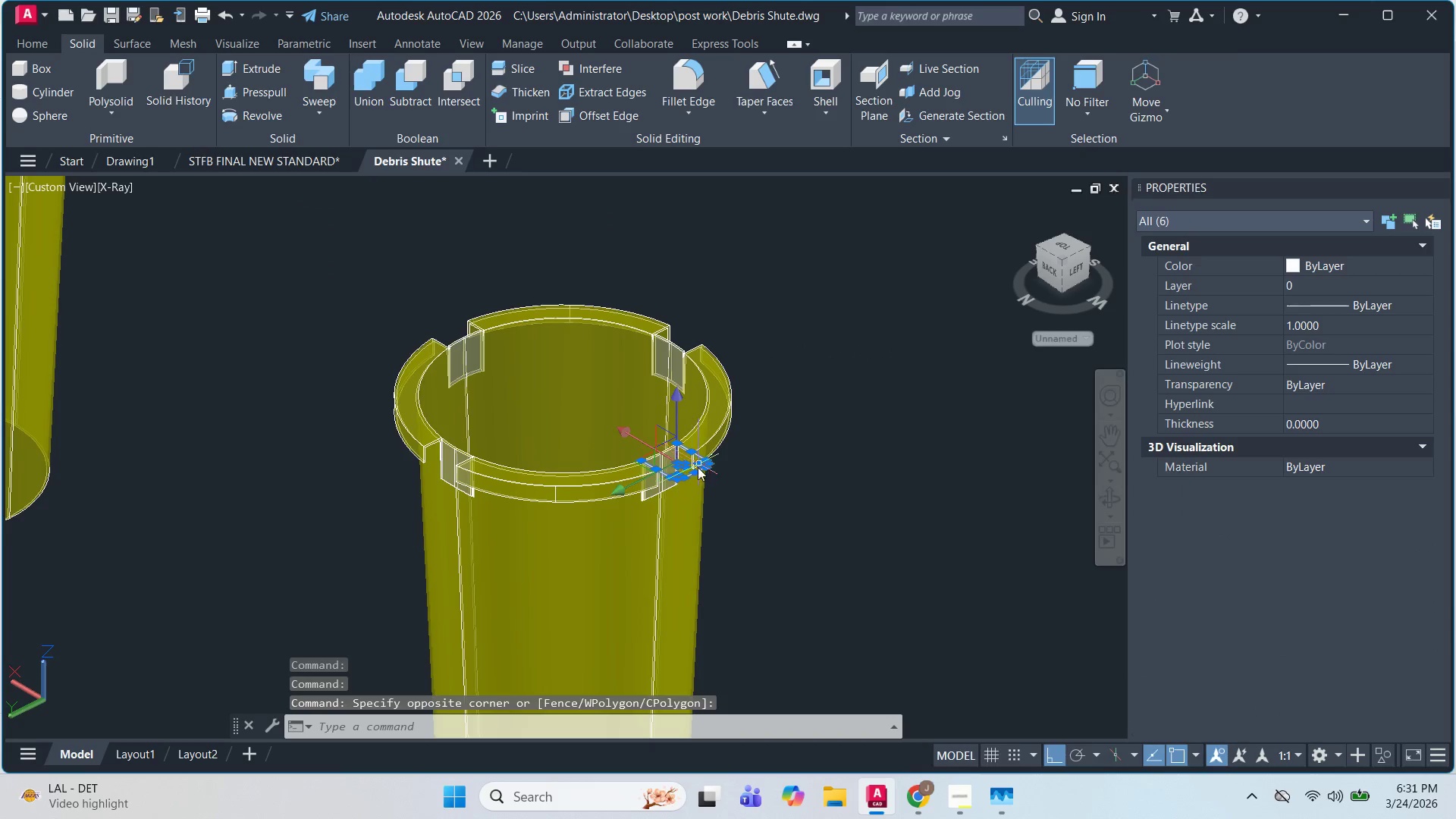 
key(Space)
 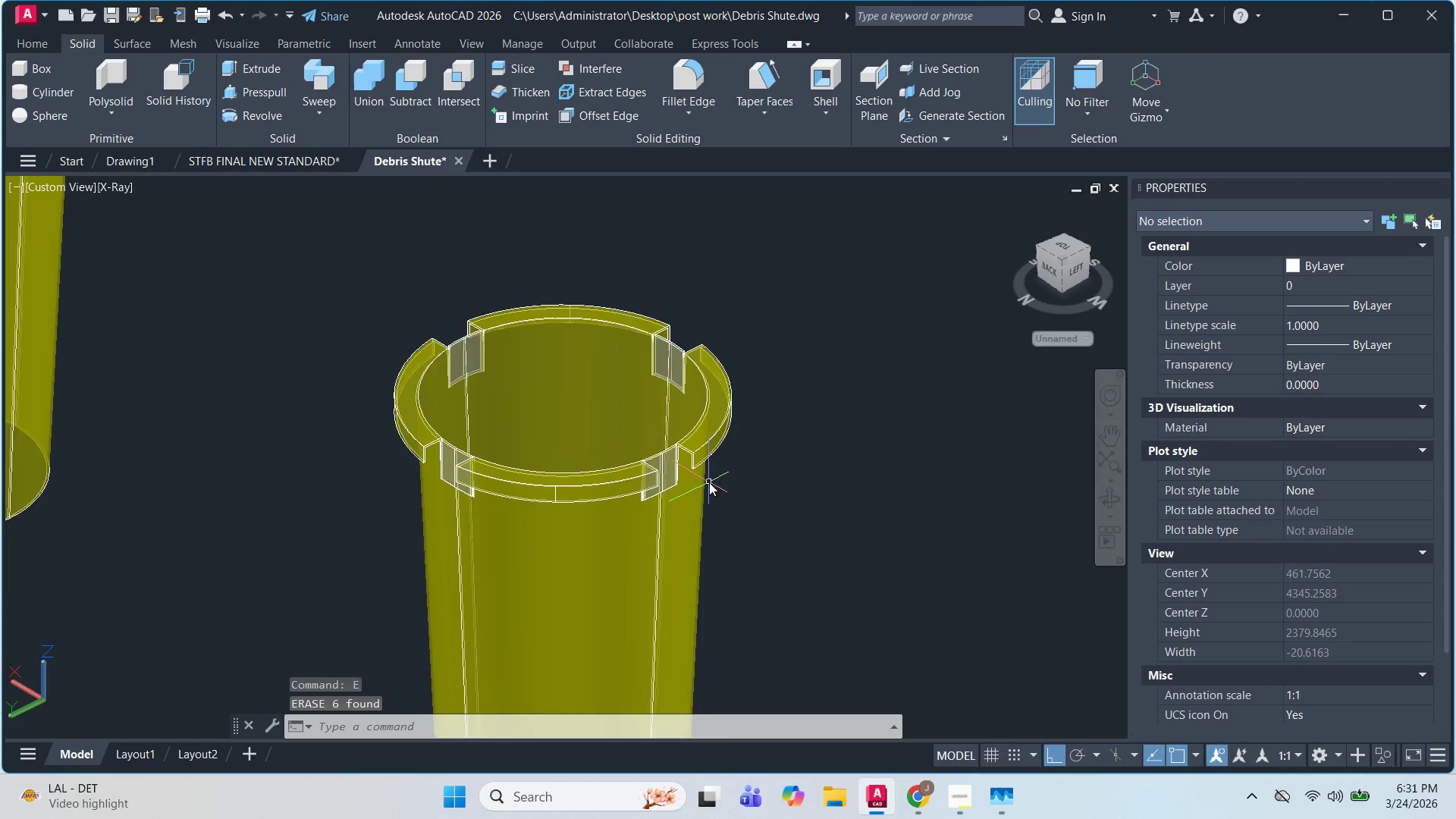 
scroll: coordinate [688, 469], scroll_direction: up, amount: 2.0
 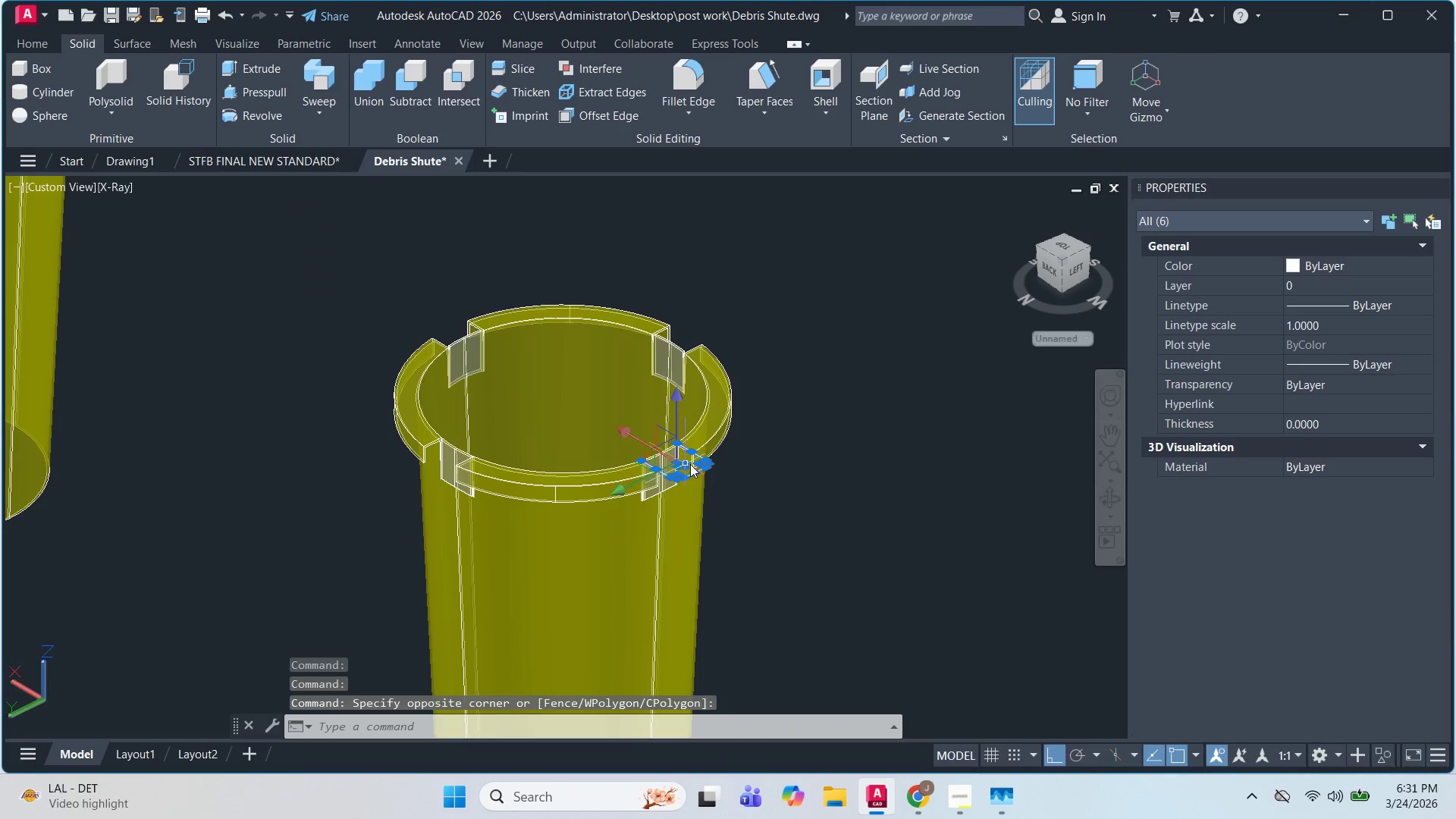 
key(Escape)
 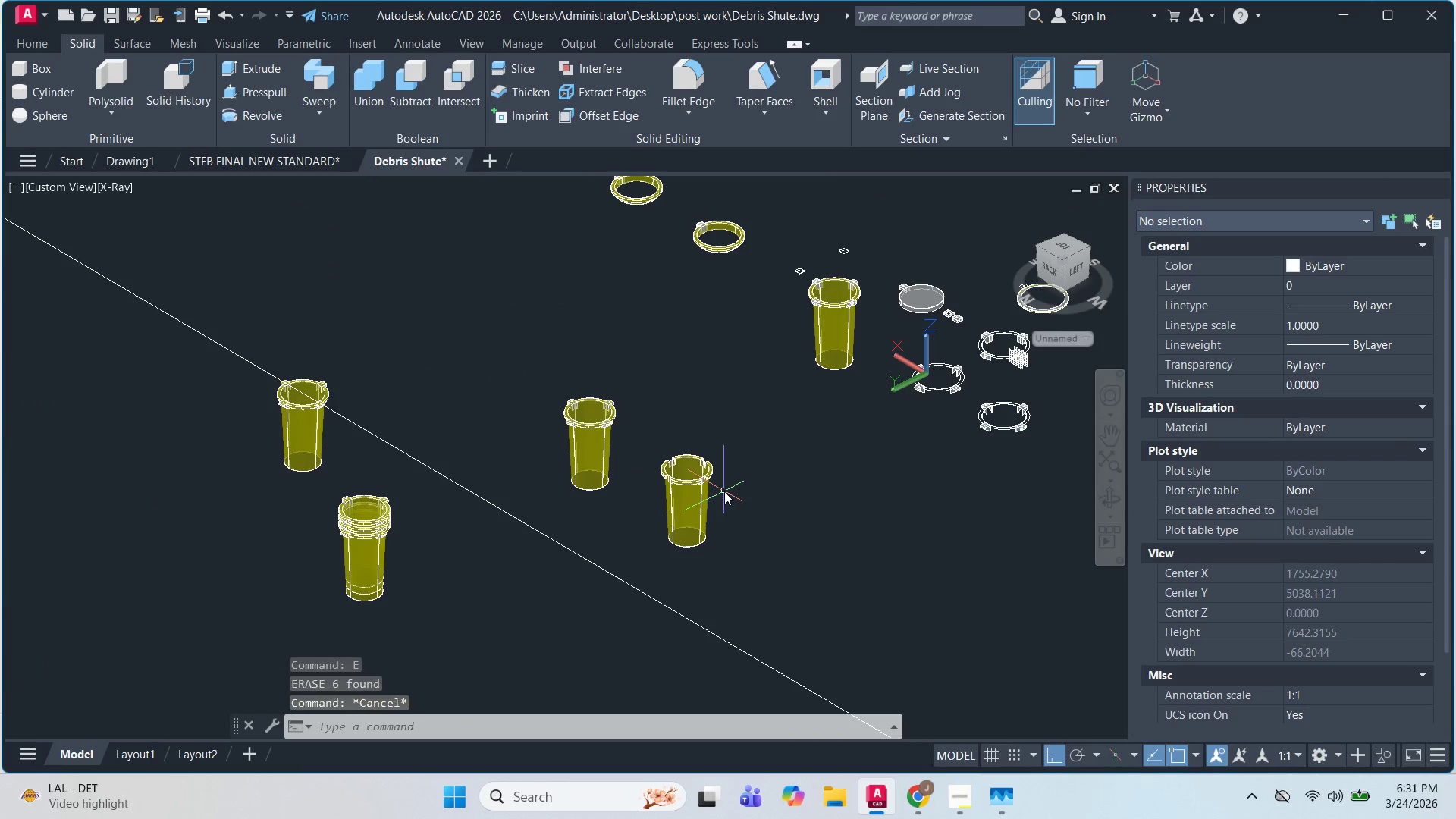 
key(Escape)
 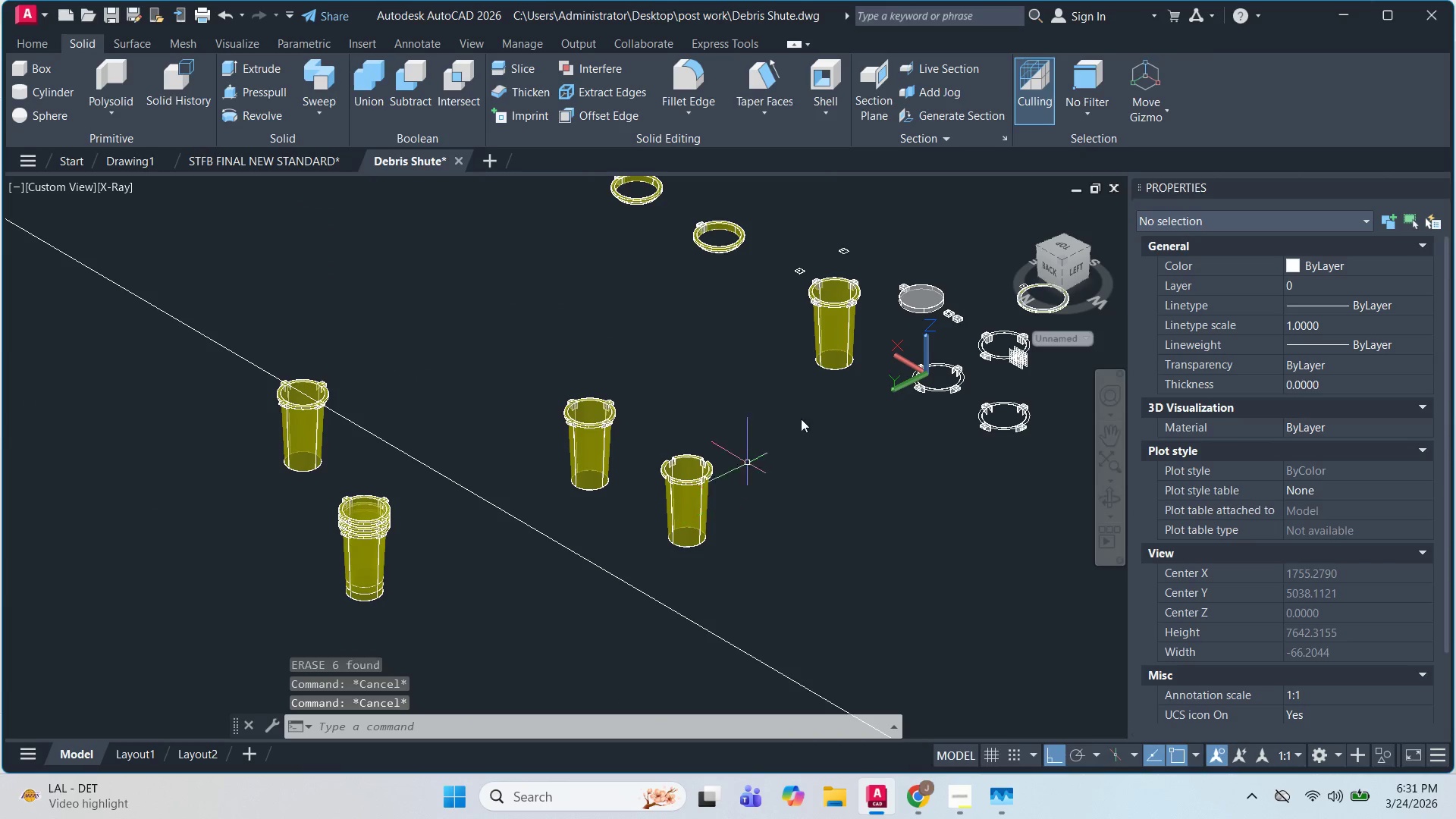 
scroll: coordinate [710, 483], scroll_direction: down, amount: 4.0
 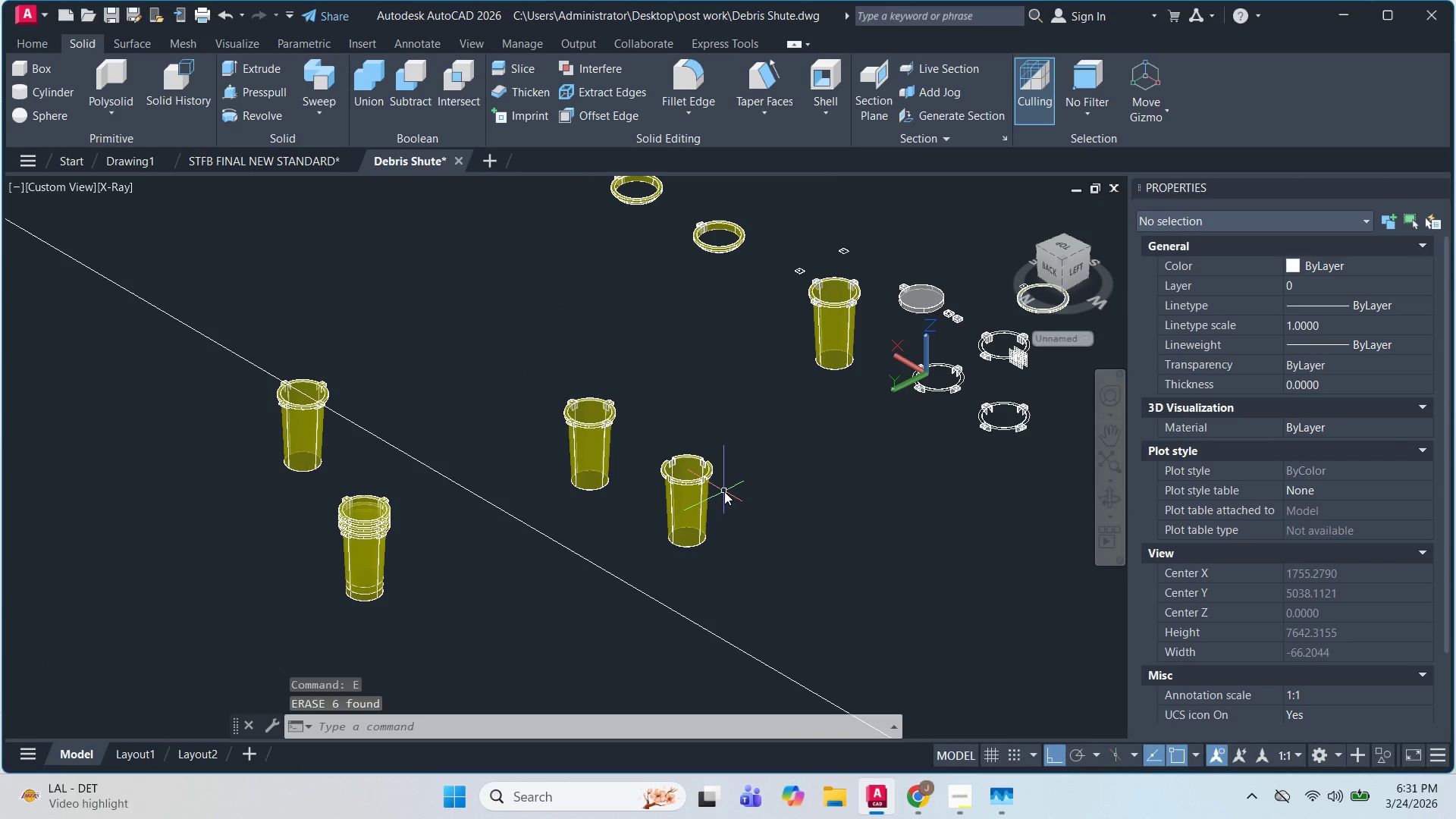 
scroll: coordinate [796, 474], scroll_direction: up, amount: 7.0
 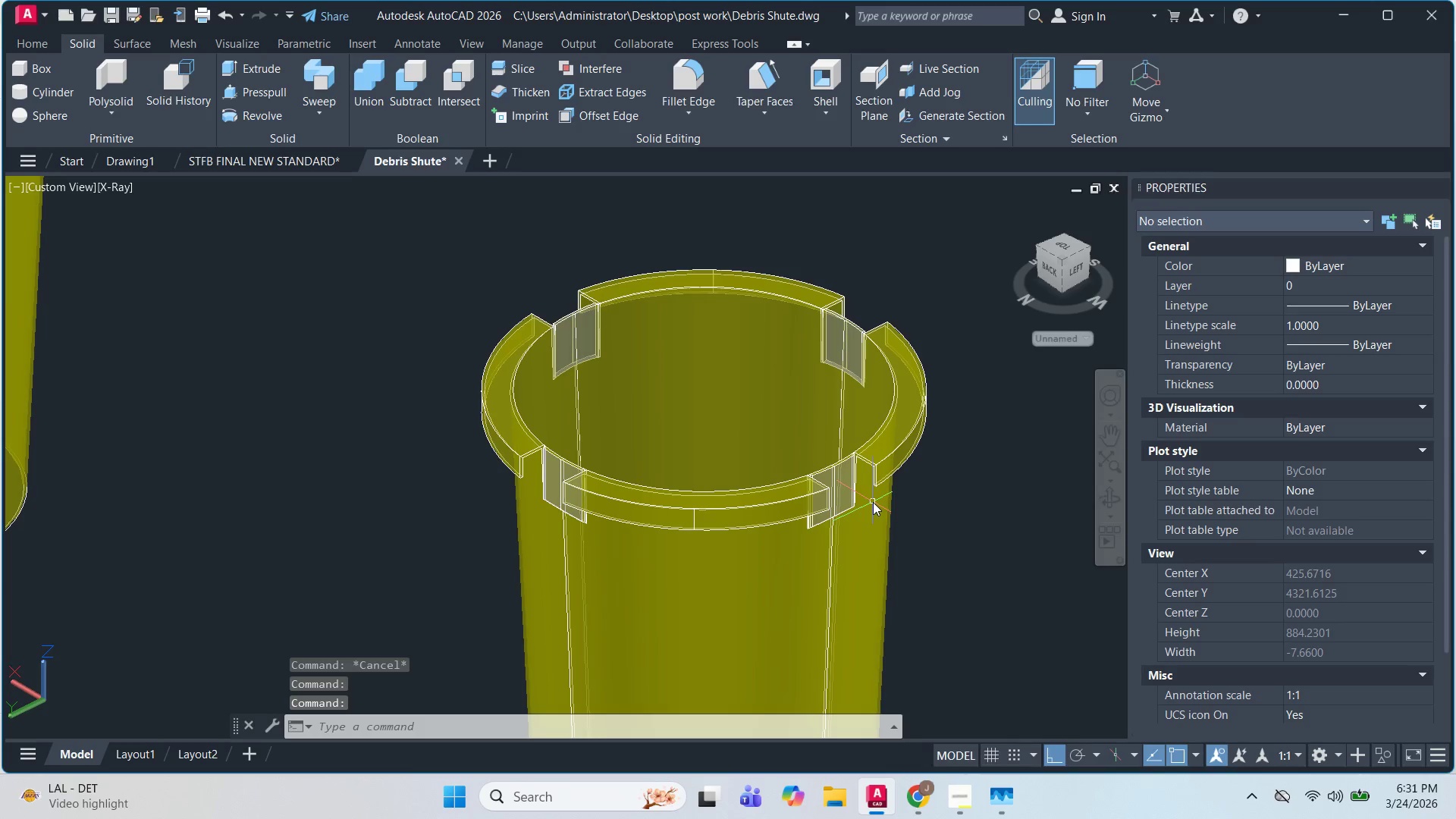 
scroll: coordinate [873, 502], scroll_direction: down, amount: 1.0
 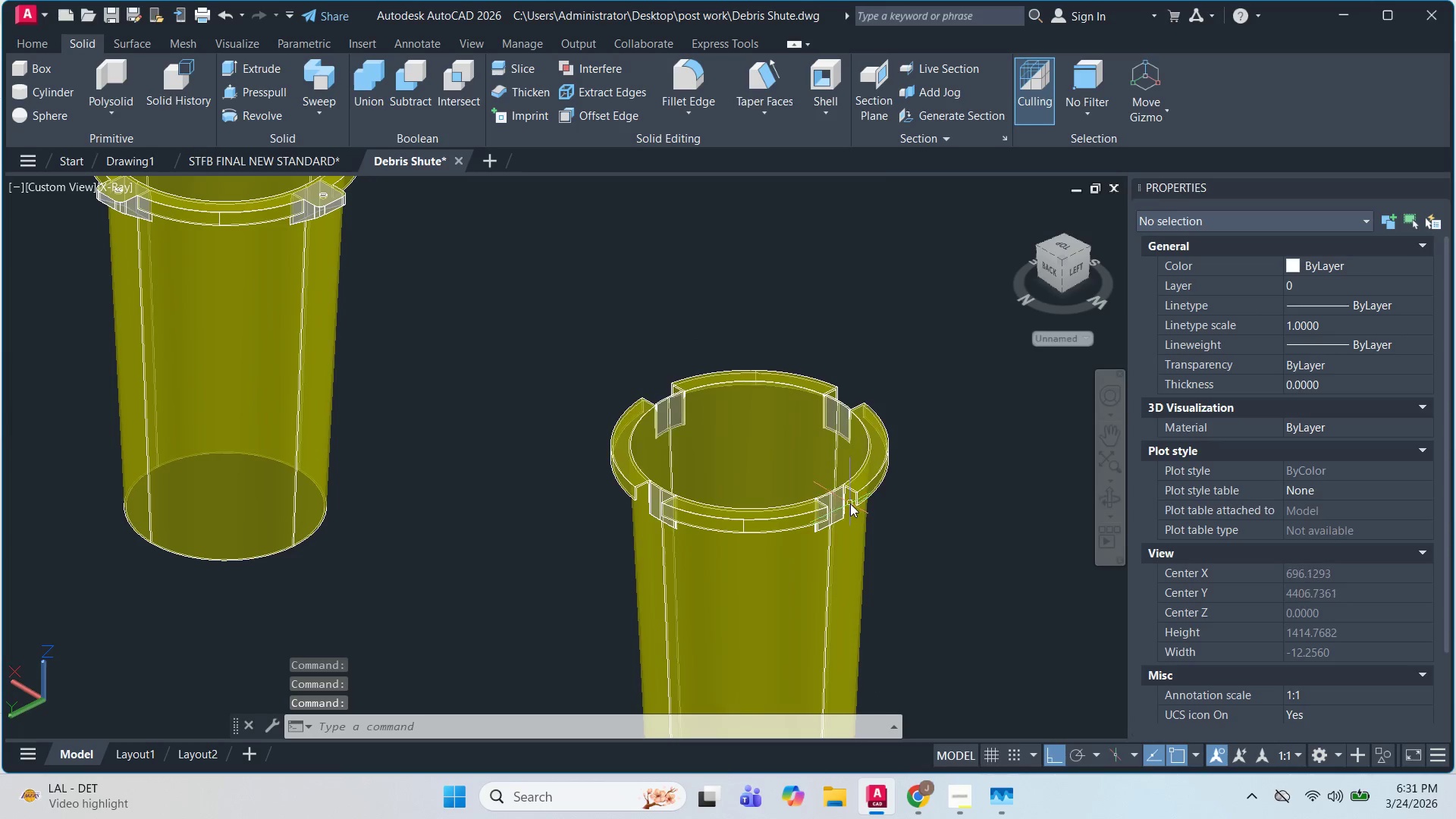 
key(Control+Z)
 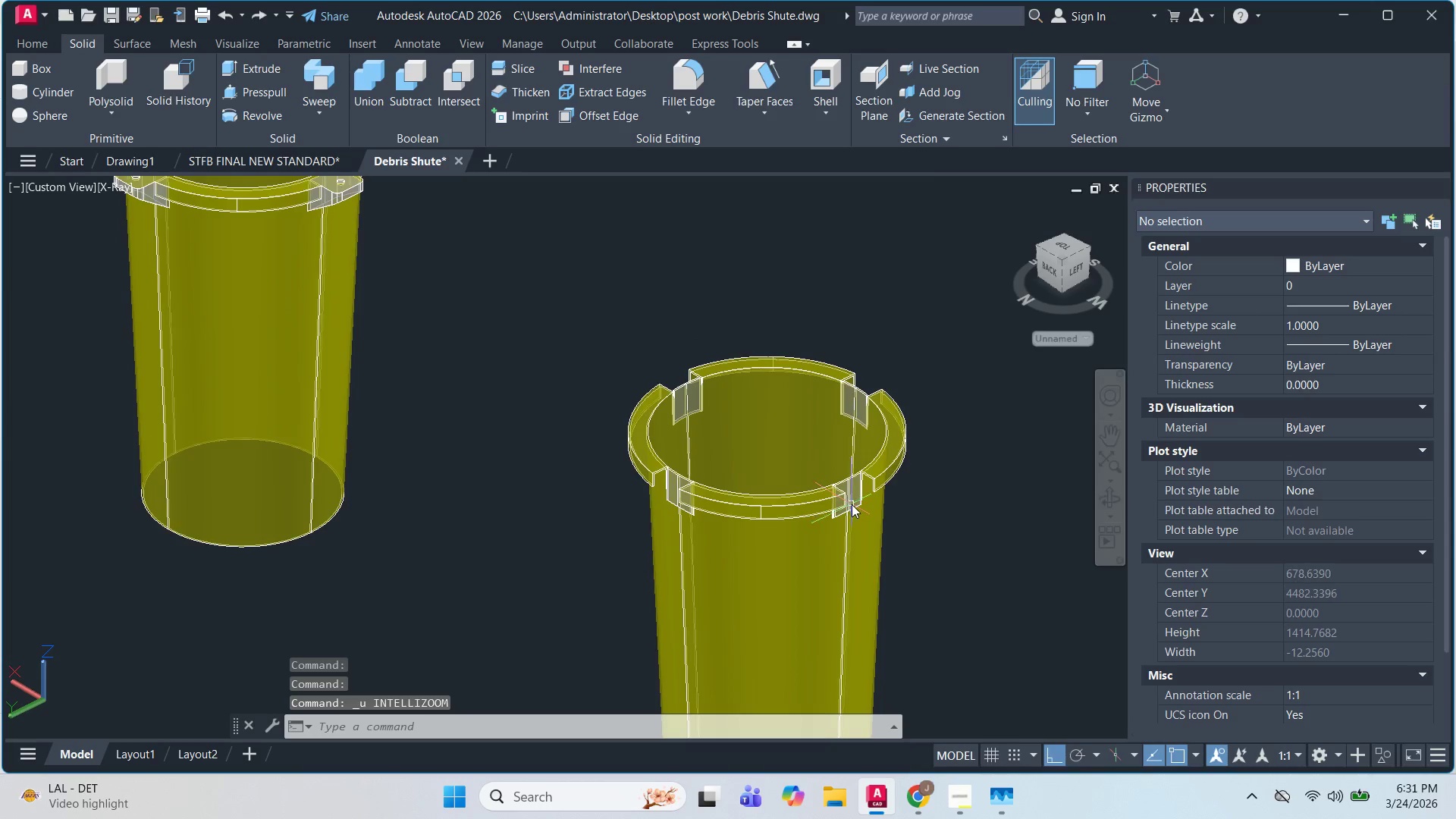 
key(Control+Z)
 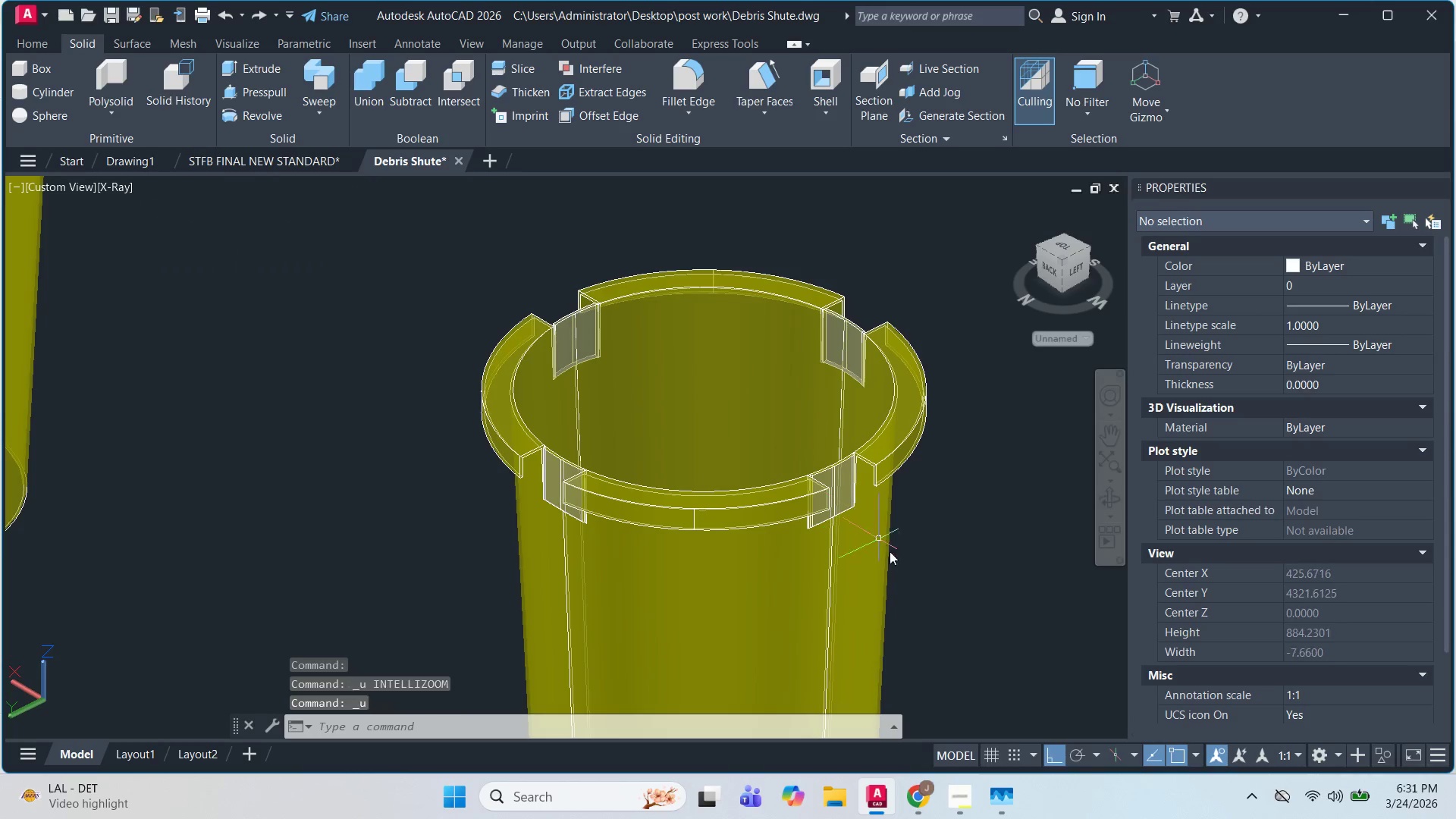 
key(Control+Z)
 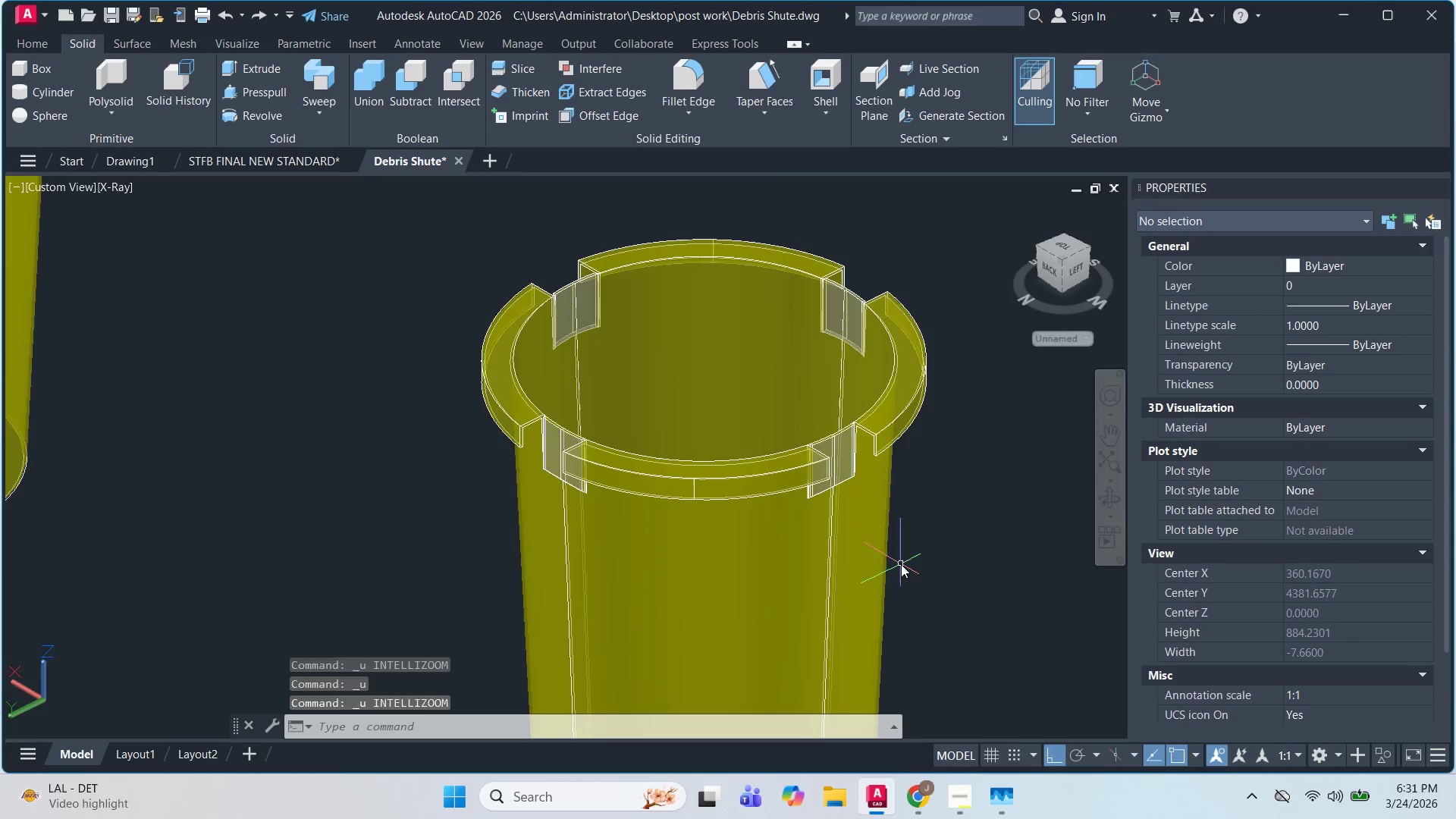 
key(Control+Z)
 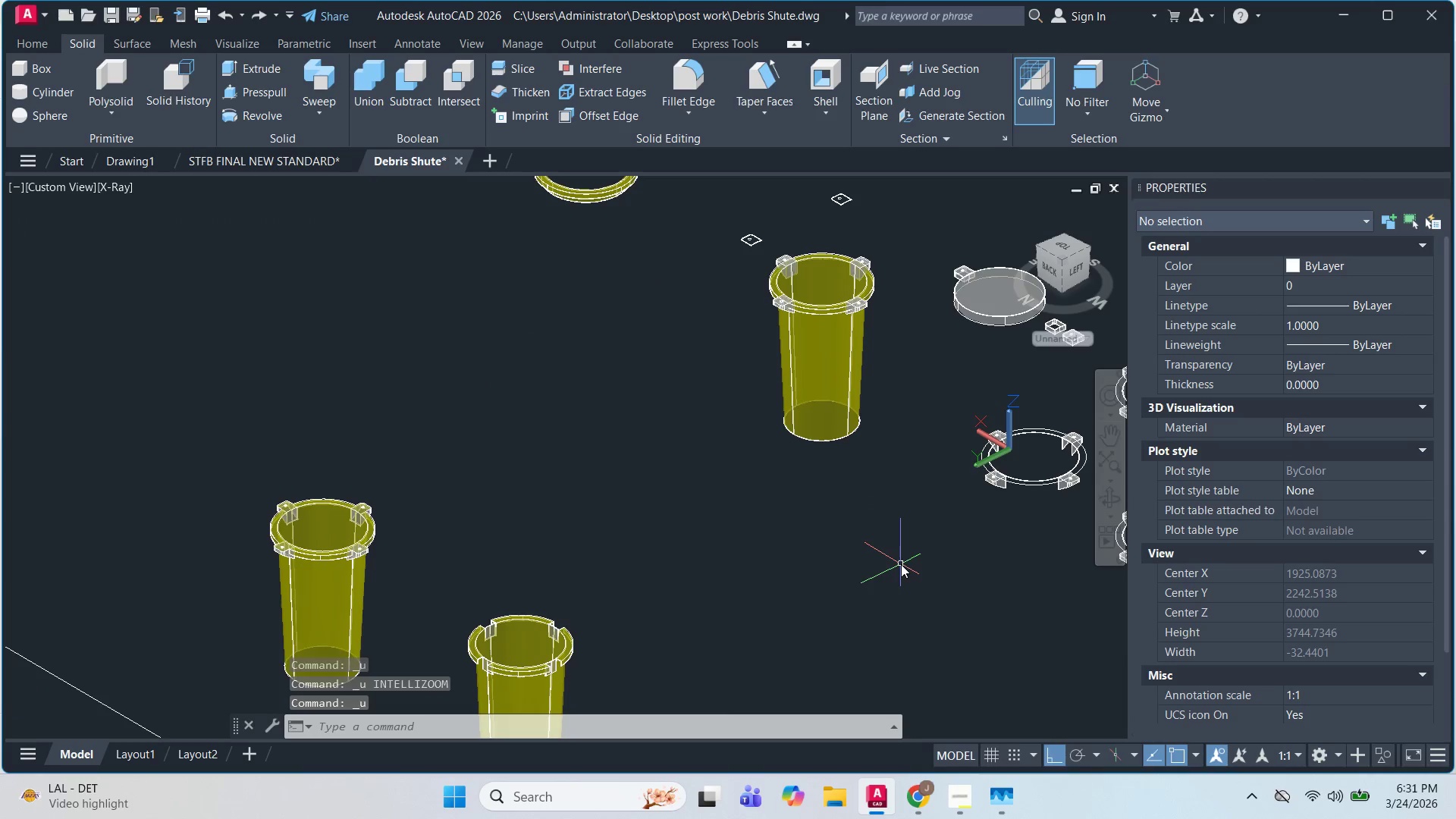 
key(Control+Z)
 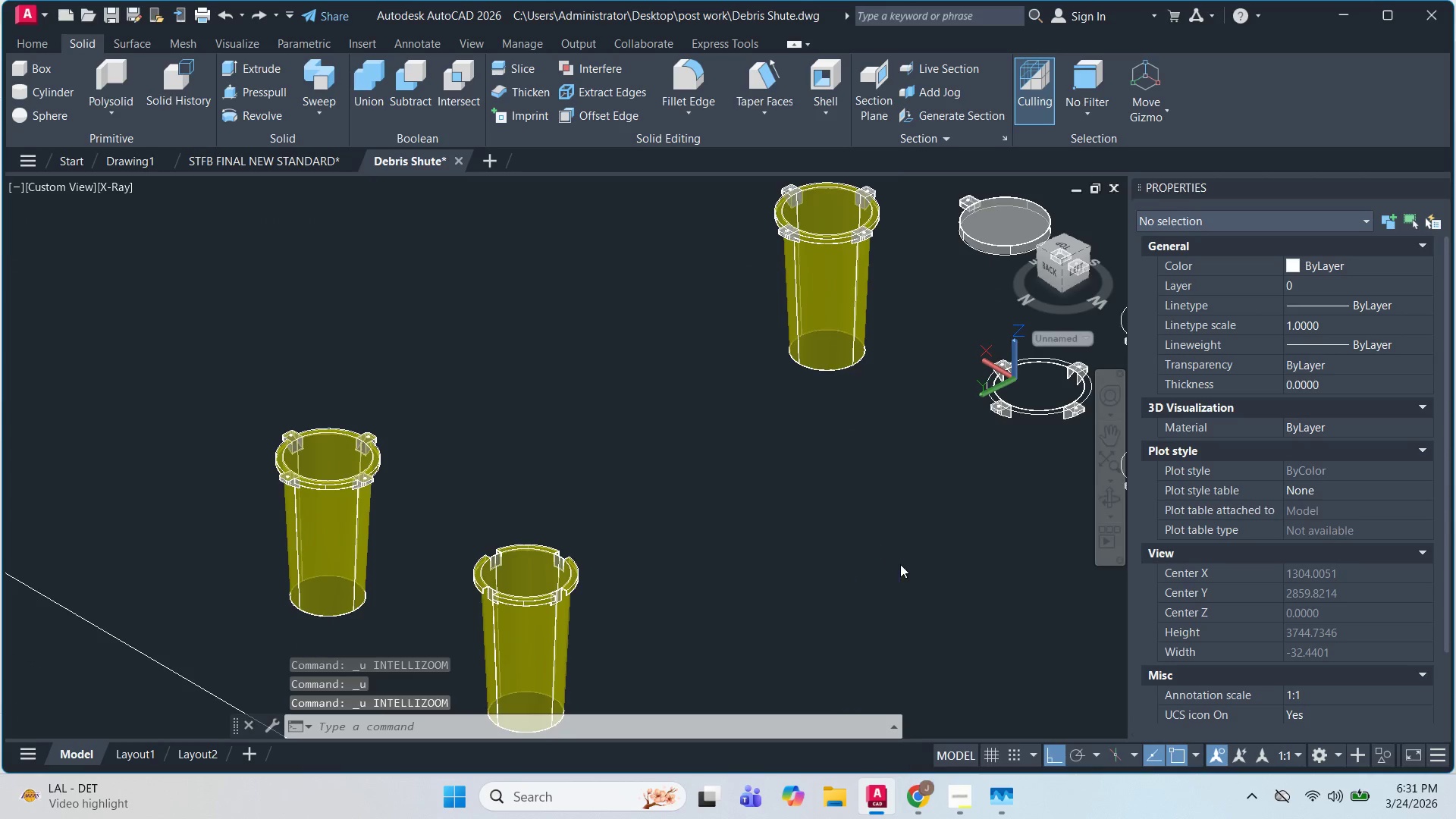 
key(Control+Z)
 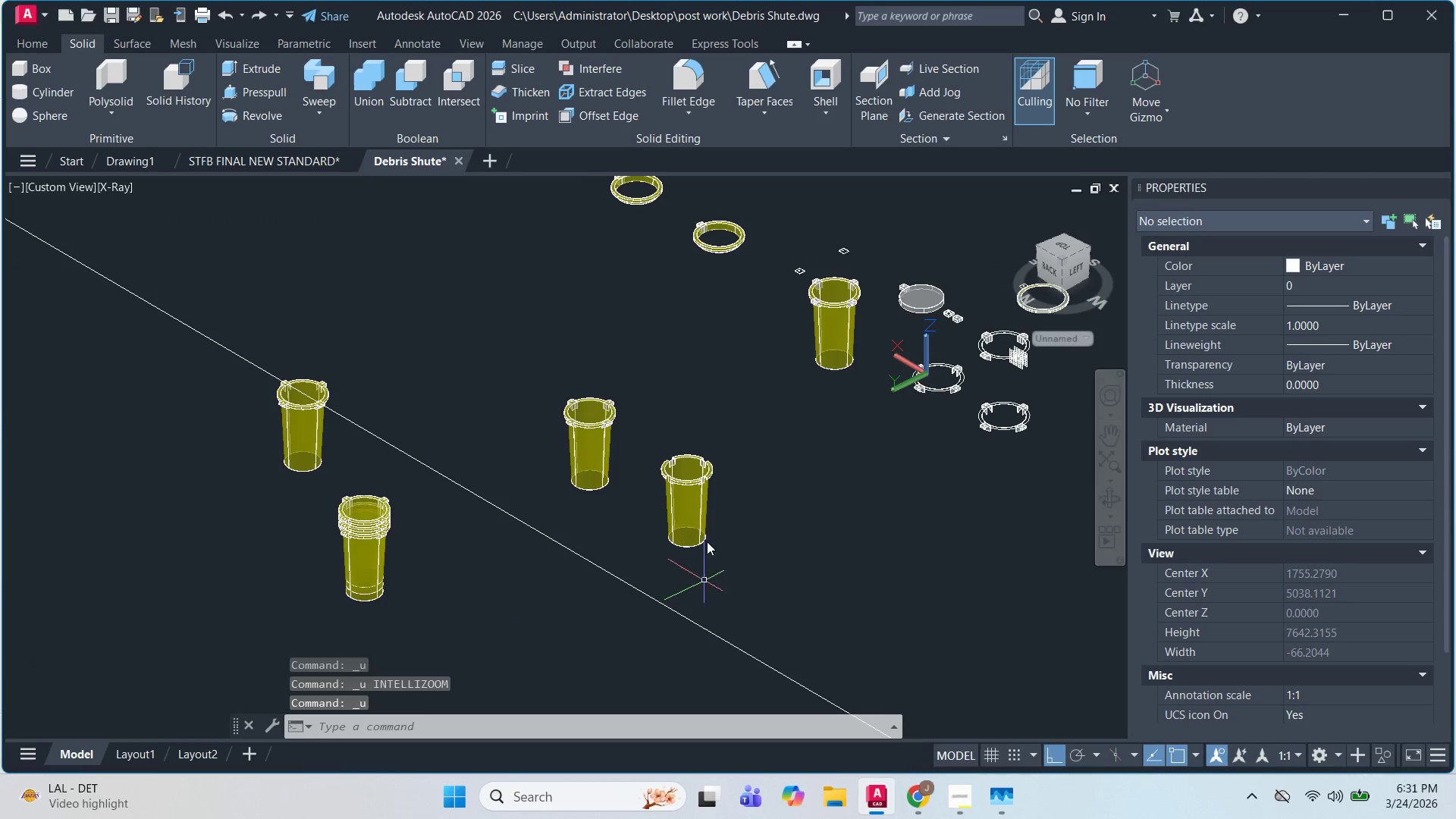 
scroll: coordinate [698, 475], scroll_direction: up, amount: 2.0
 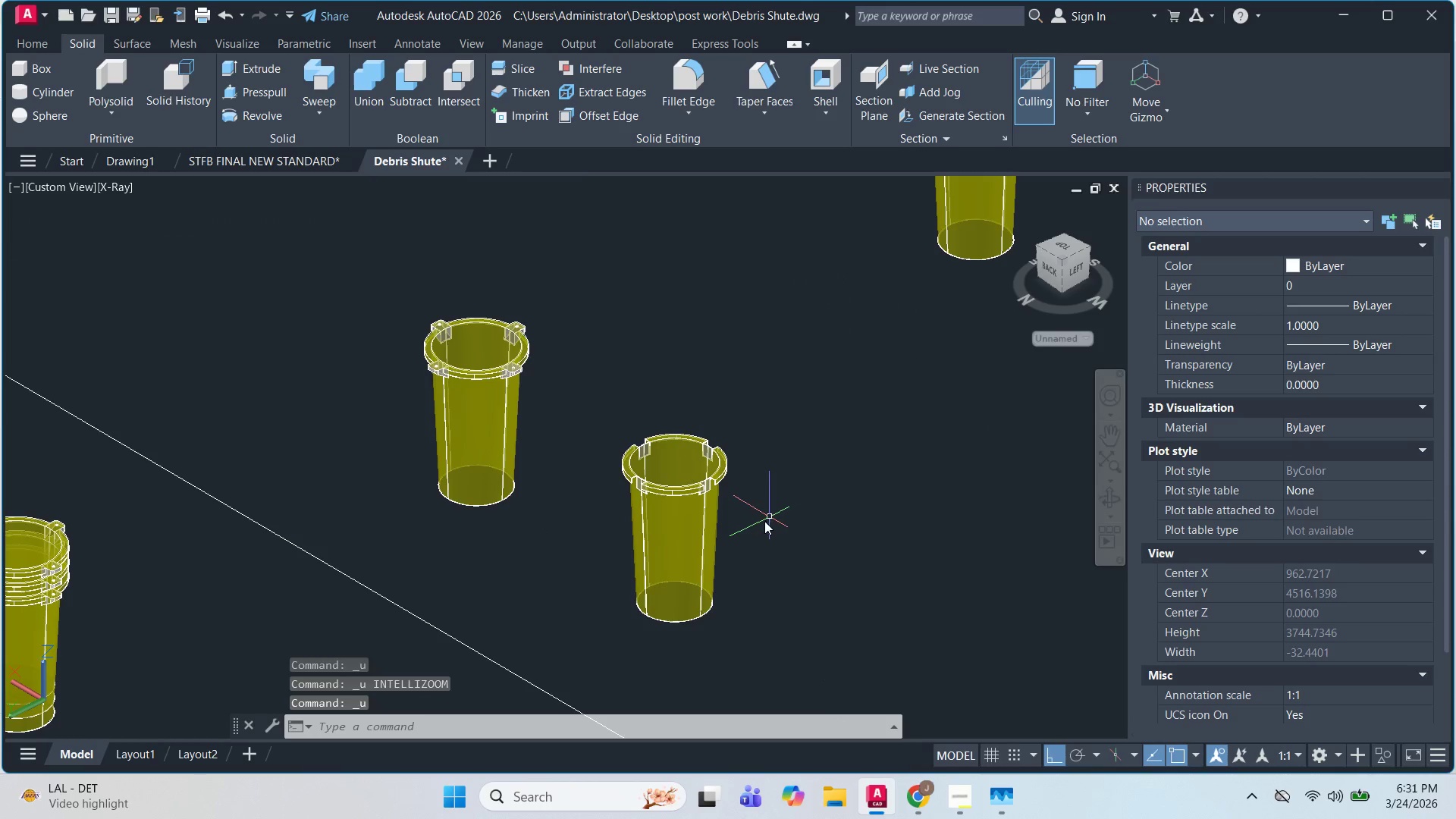 
key(Control+Z)
 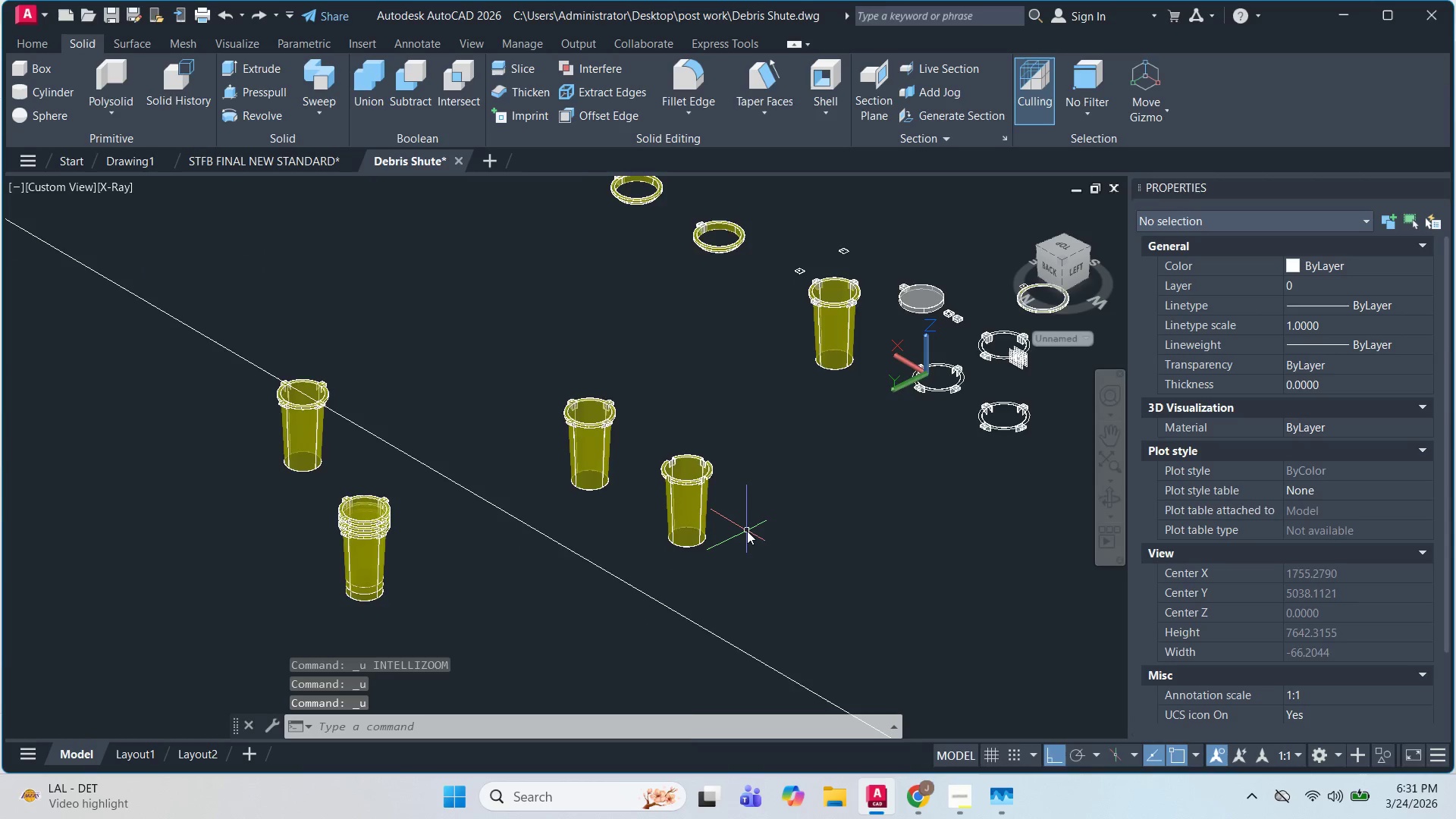 
scroll: coordinate [755, 527], scroll_direction: up, amount: 2.0
 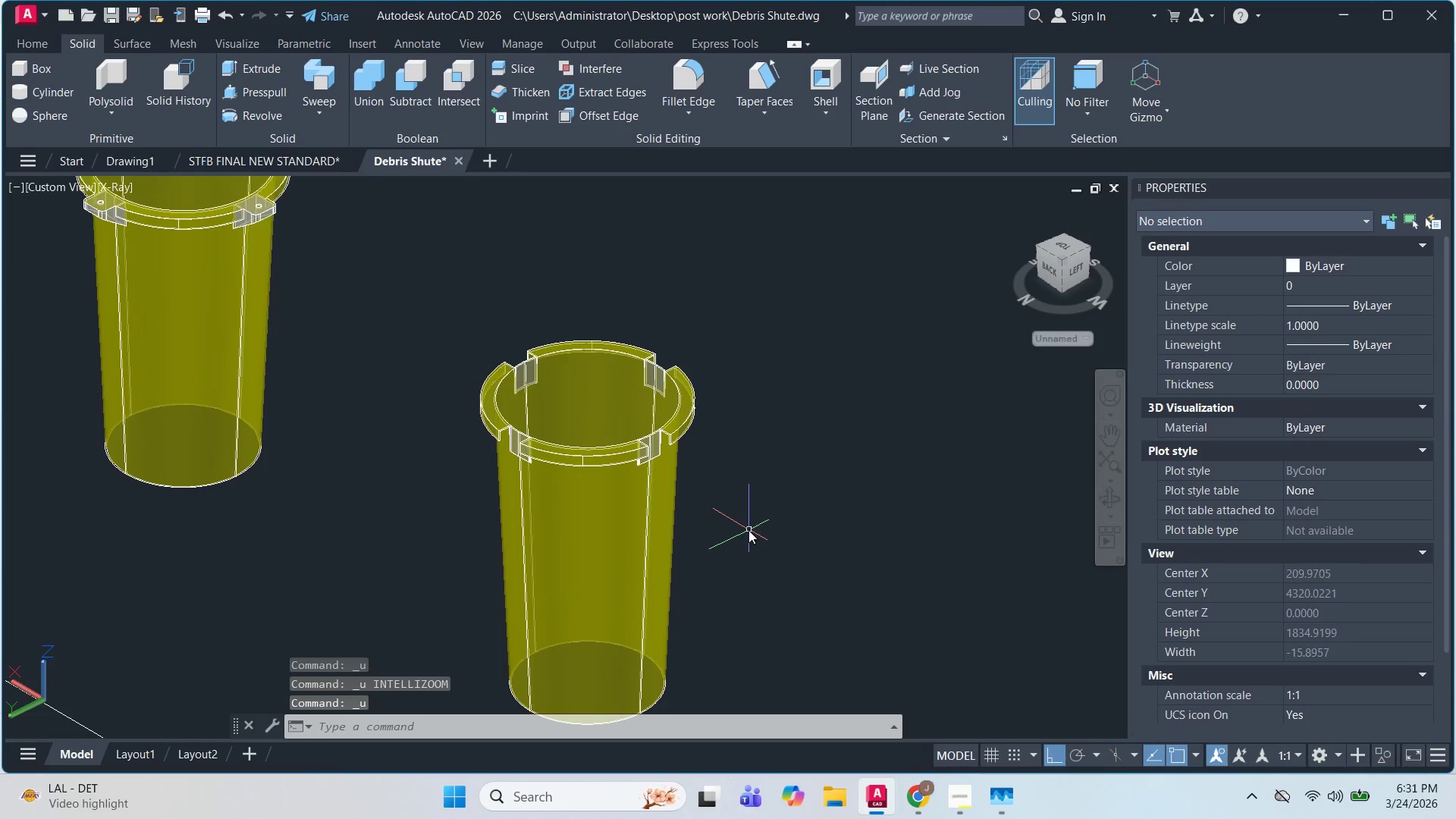 
key(Control+Z)
 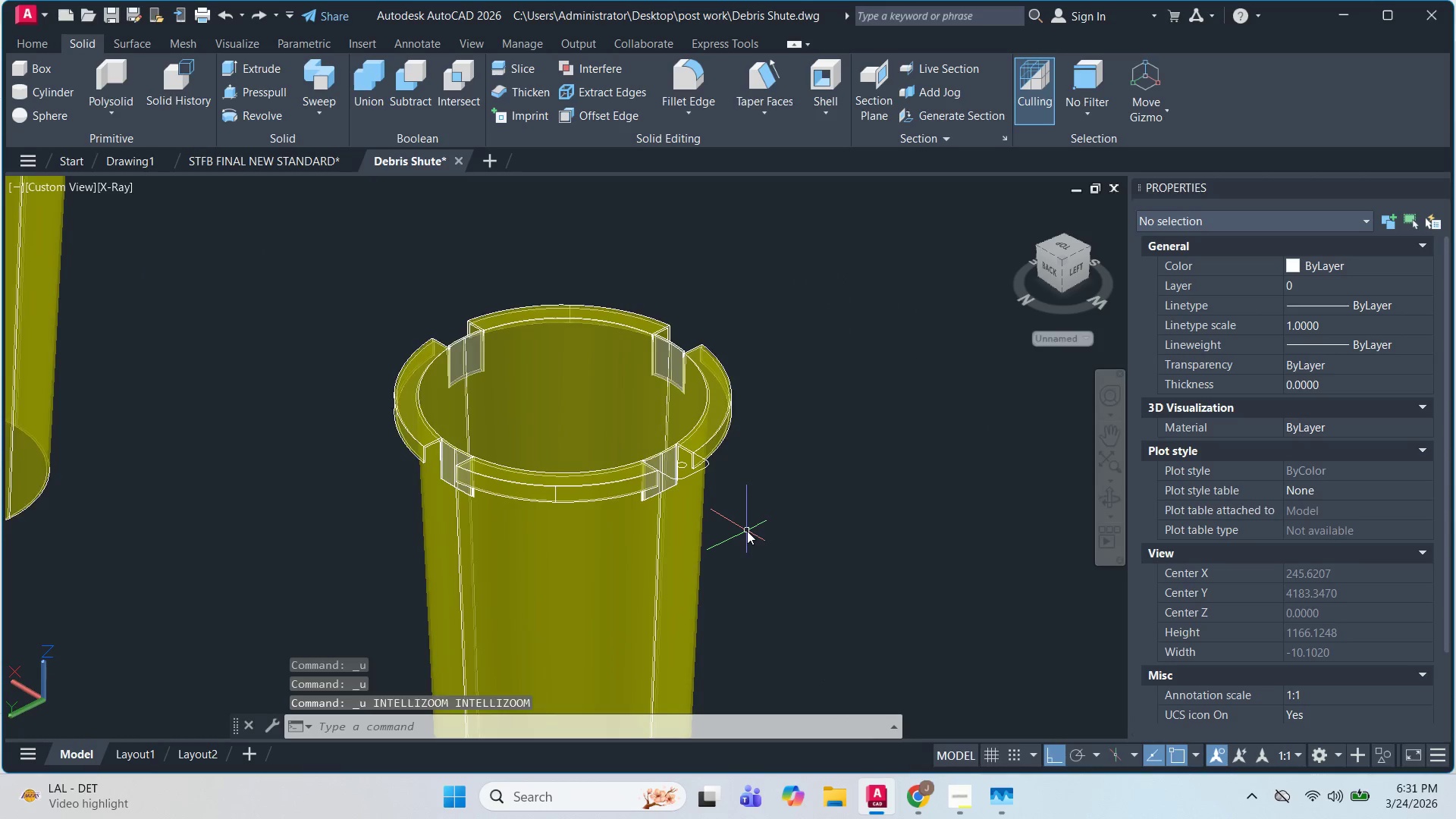 
key(Control+Z)
 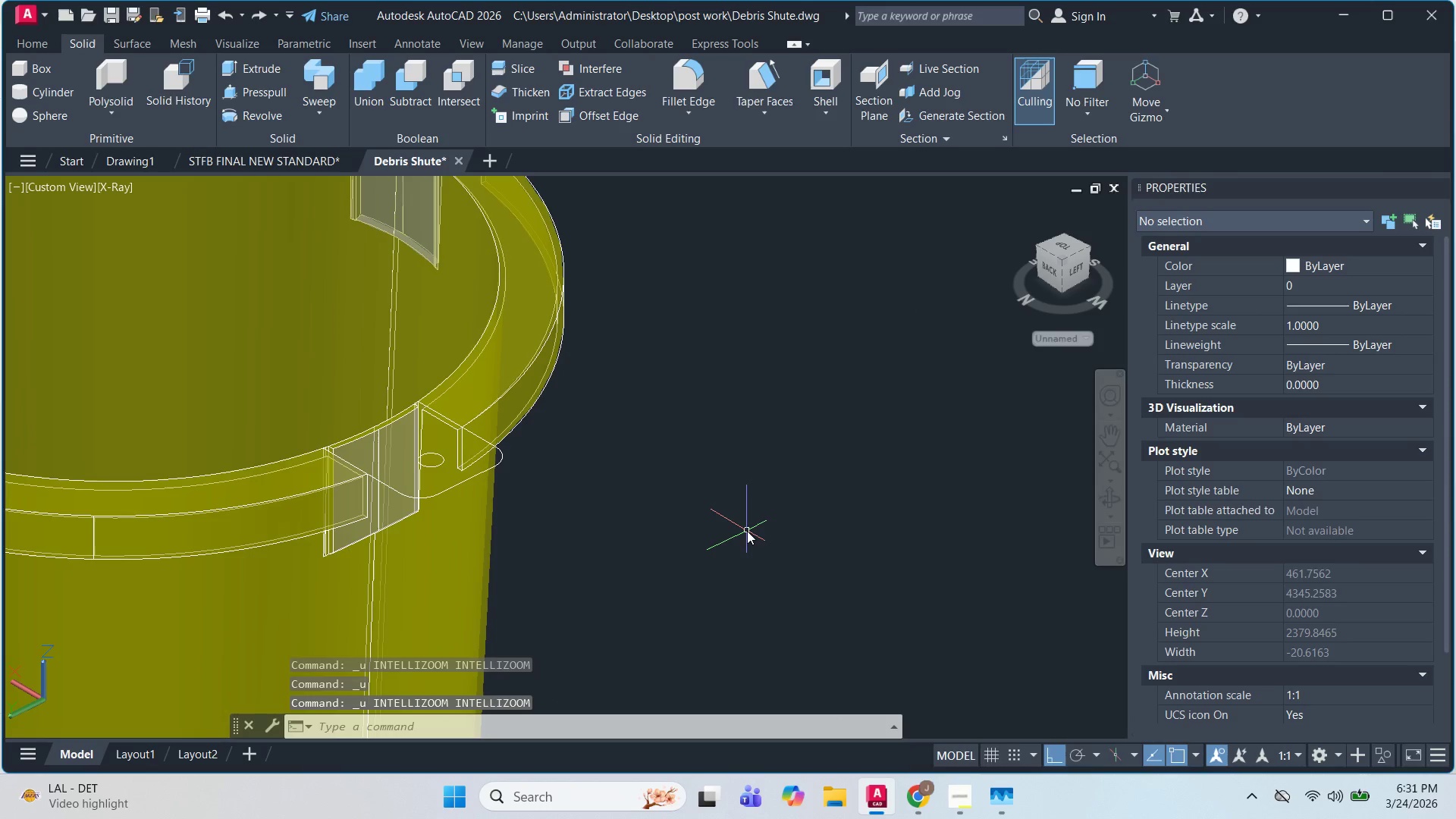 
key(Control+Z)
 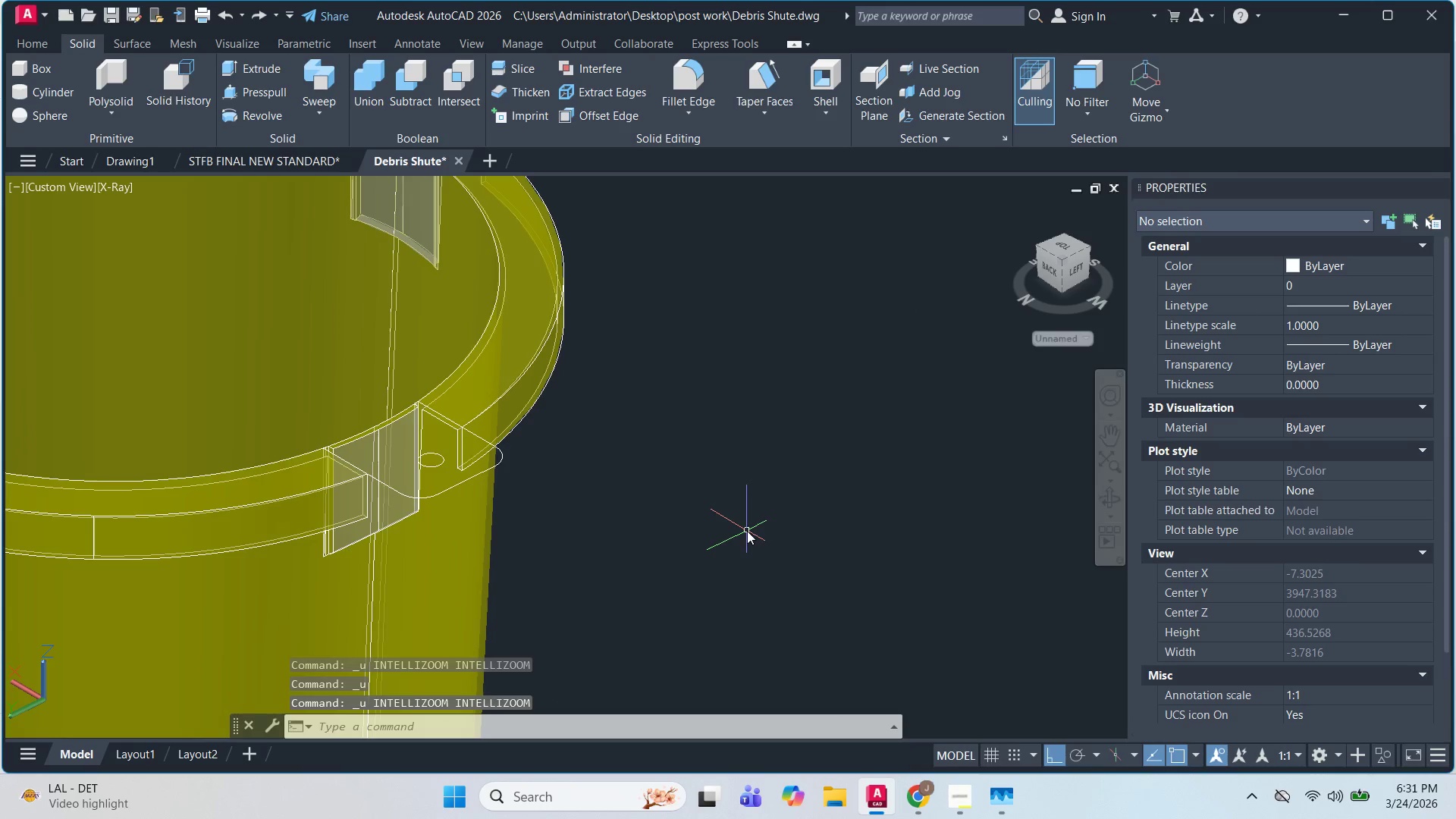 
key(Control+Z)
 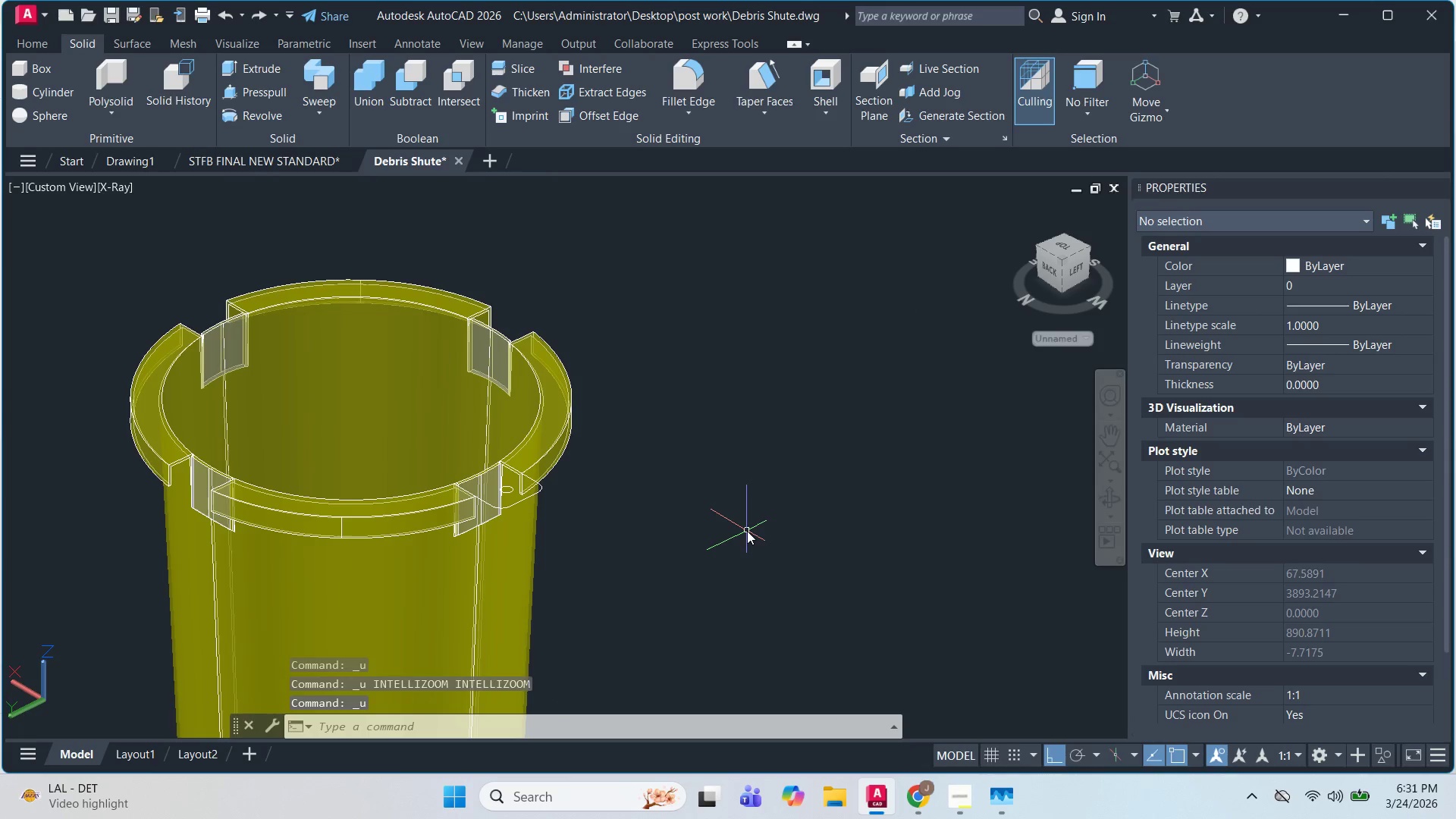 
key(Control+Z)
 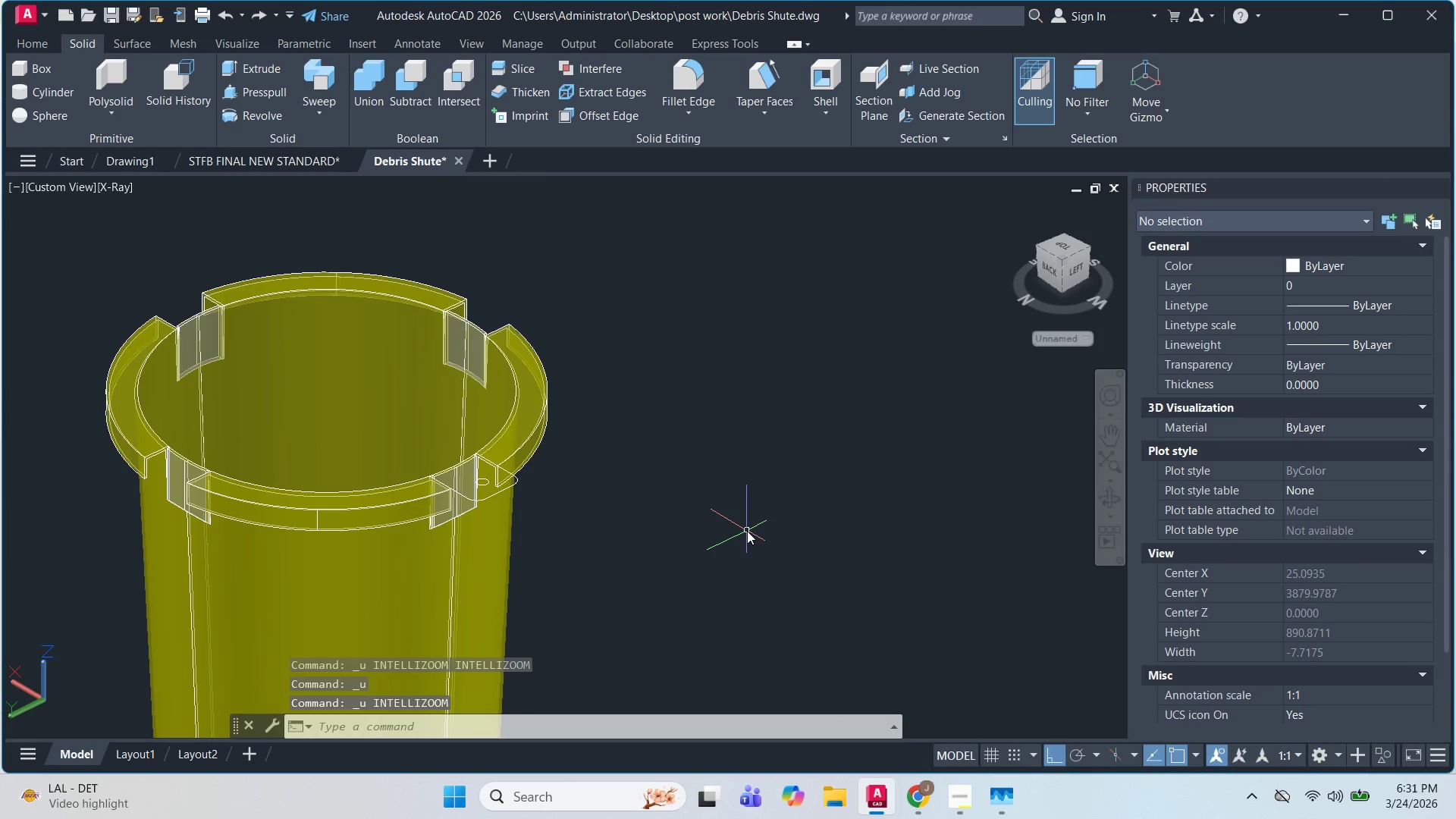 
key(Control+Z)
 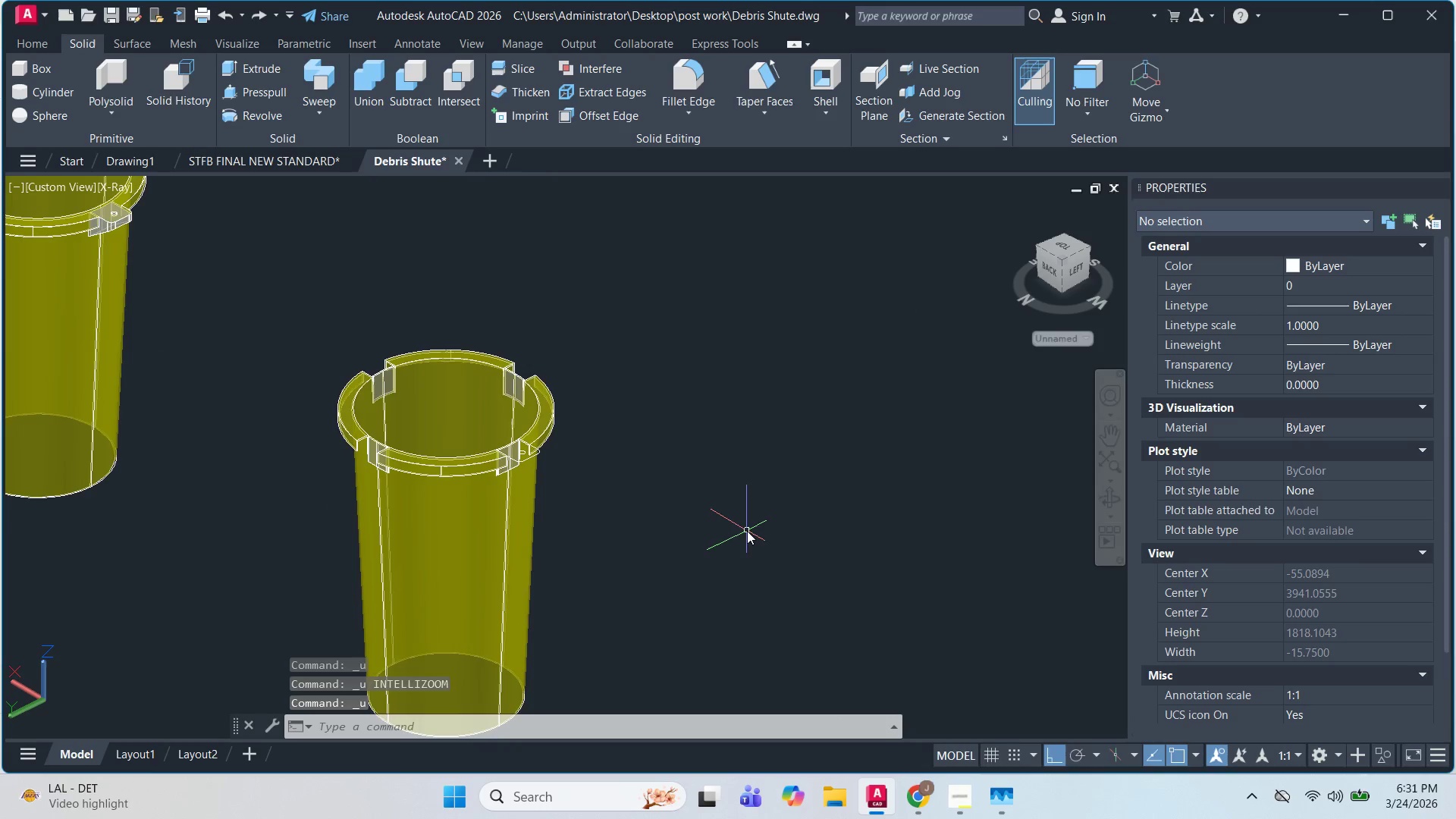 
key(Control+Z)
 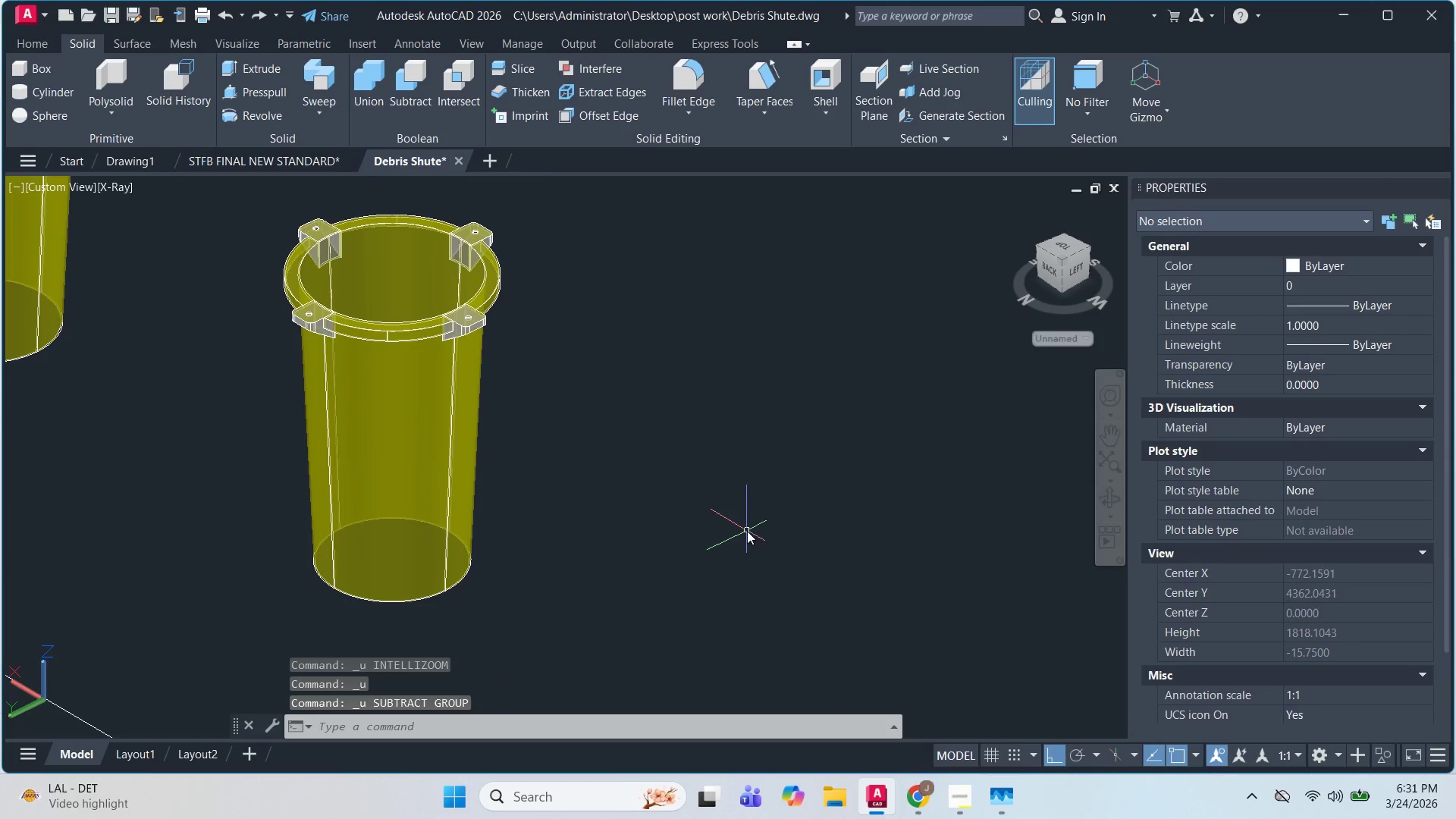 
key(Control+Z)
 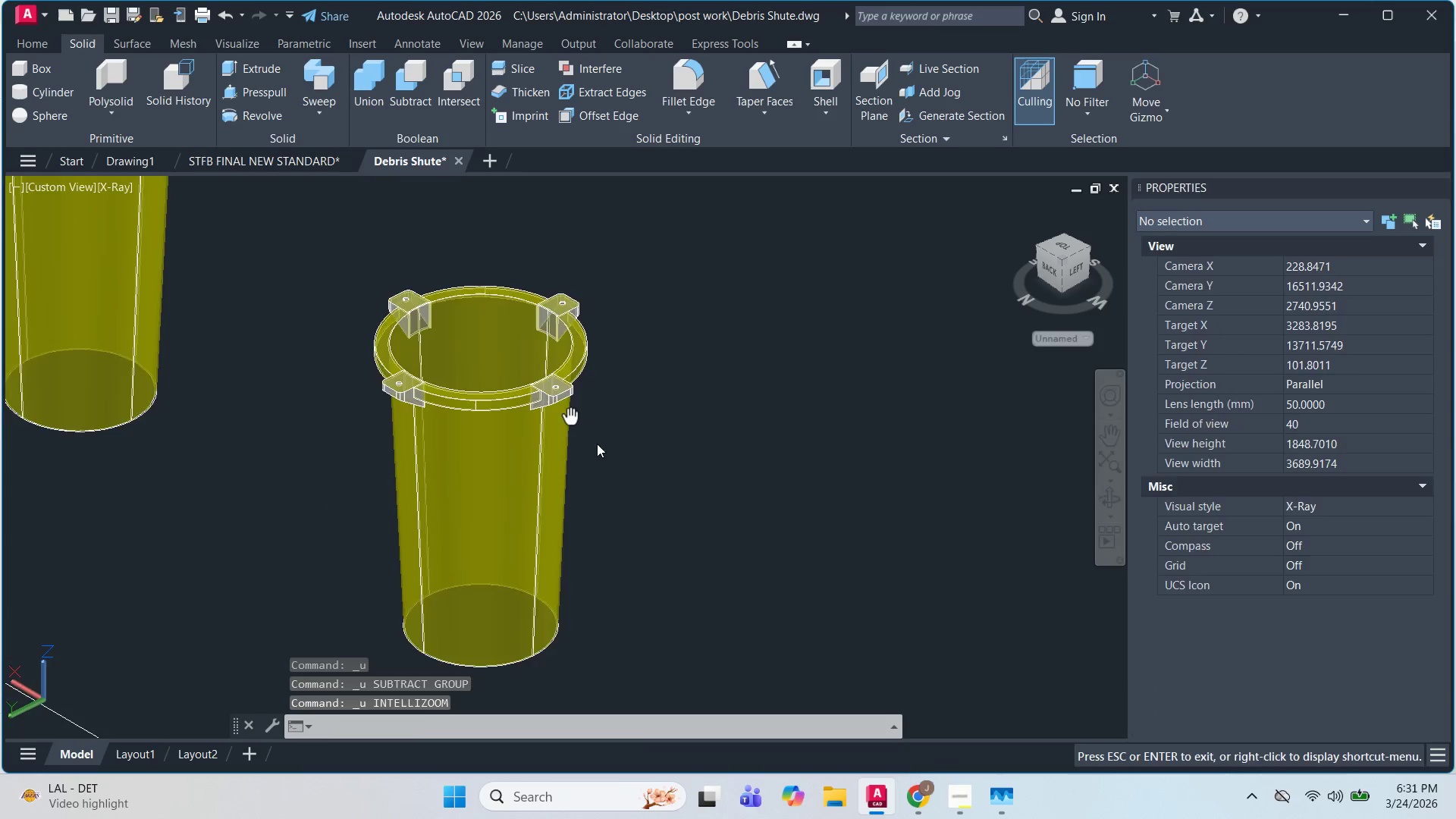 
left_click([695, 494])
 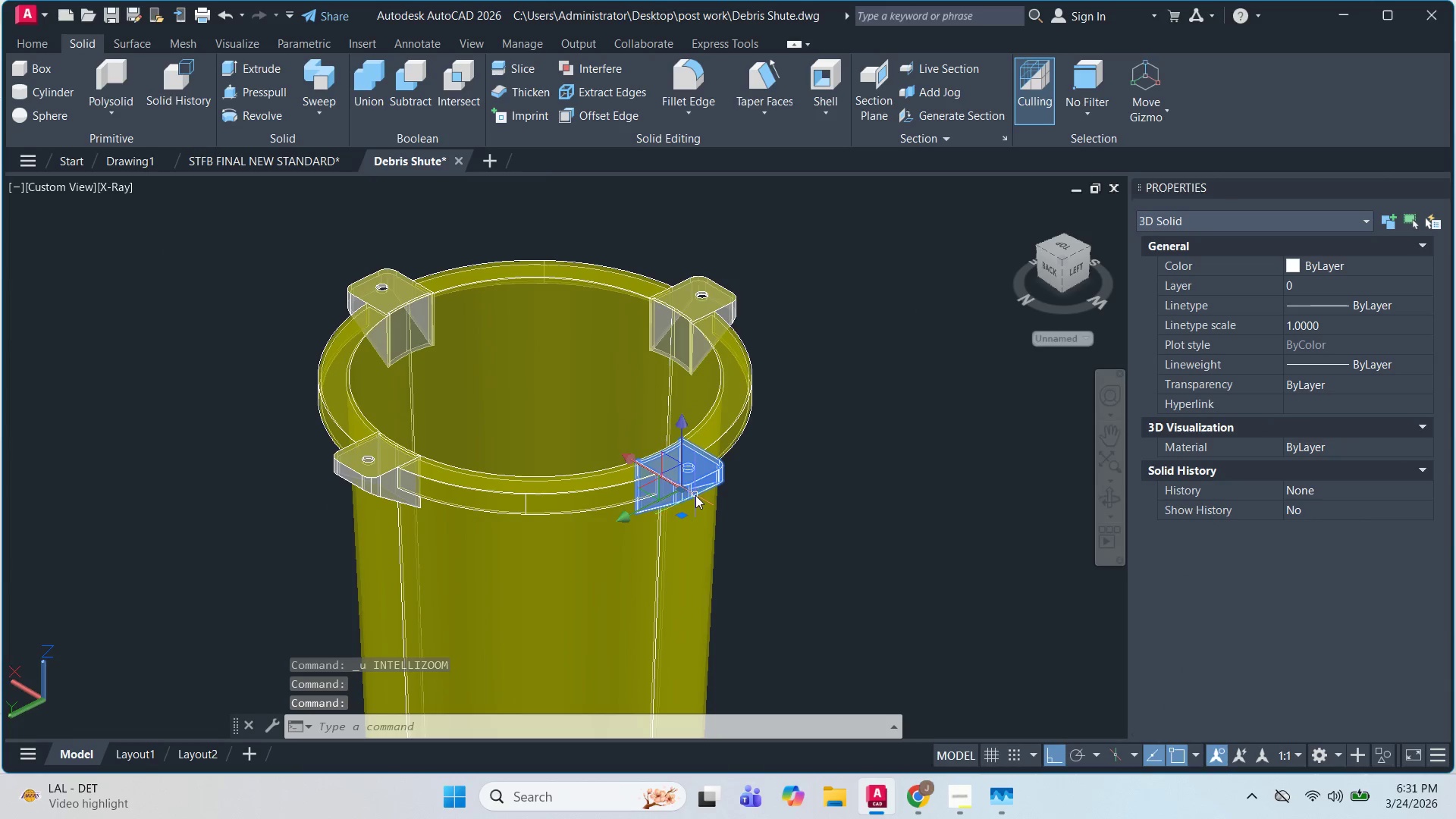 
scroll: coordinate [626, 473], scroll_direction: up, amount: 2.0
 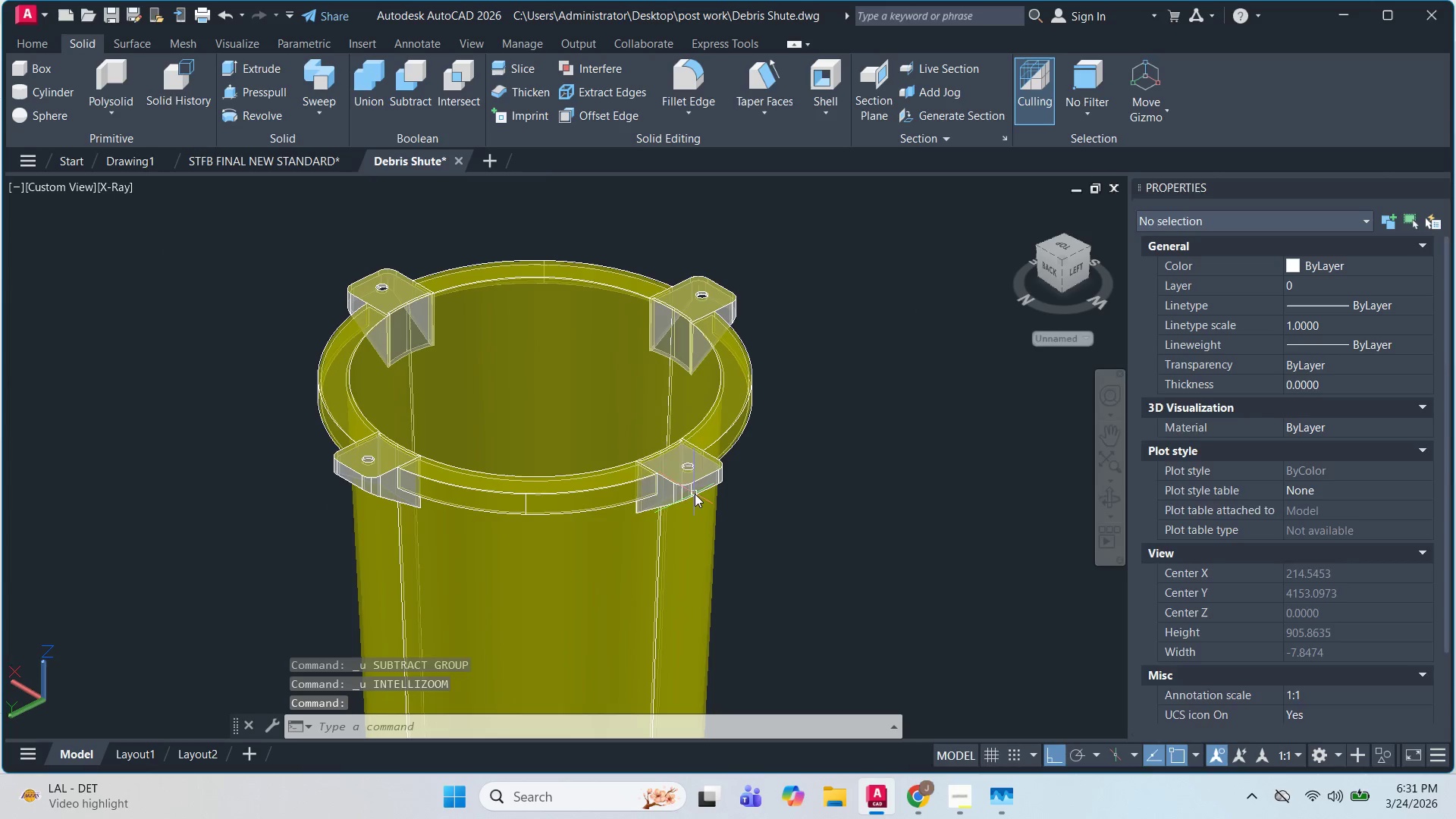 
key(Escape)
 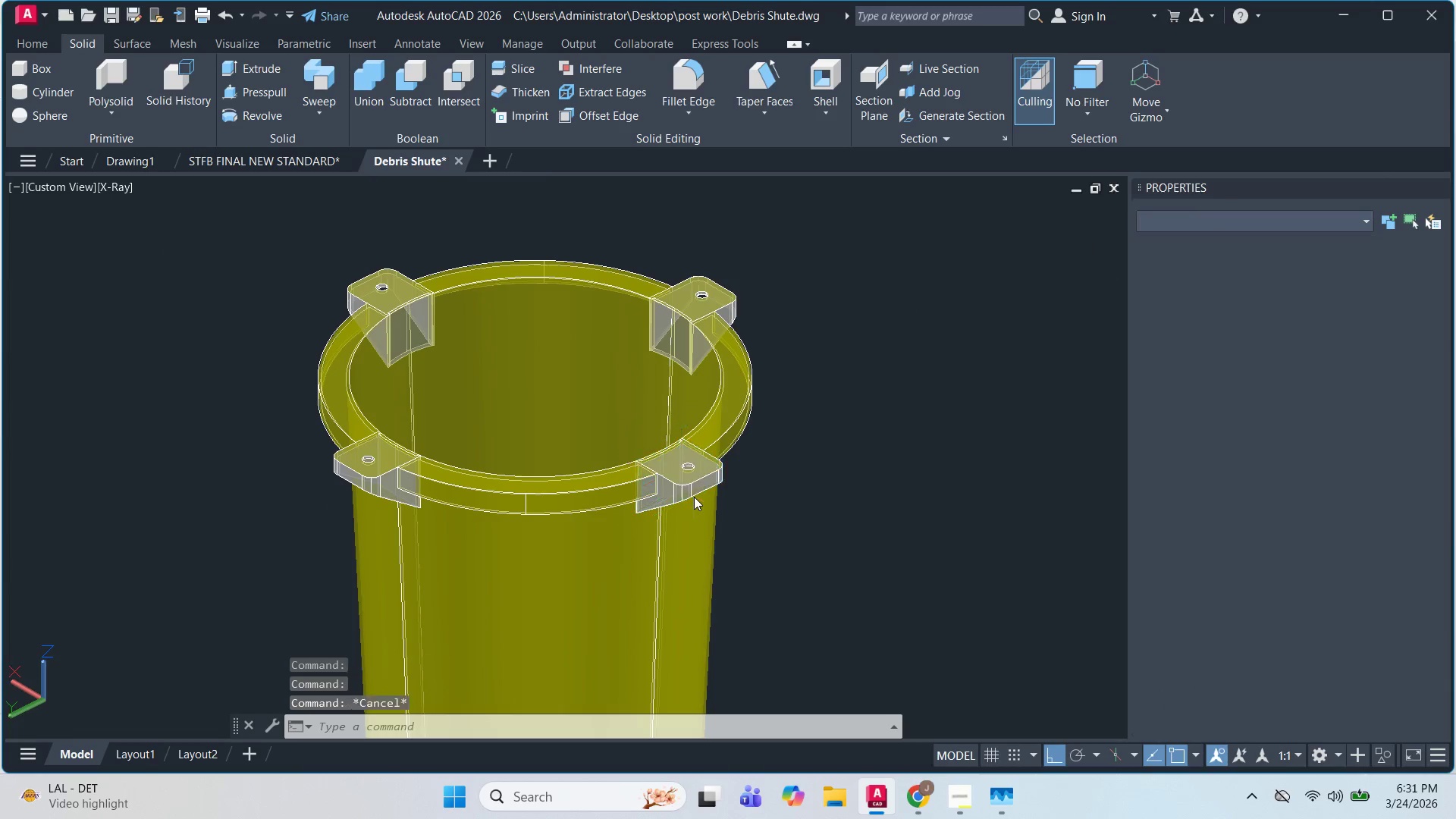 
key(Escape)
 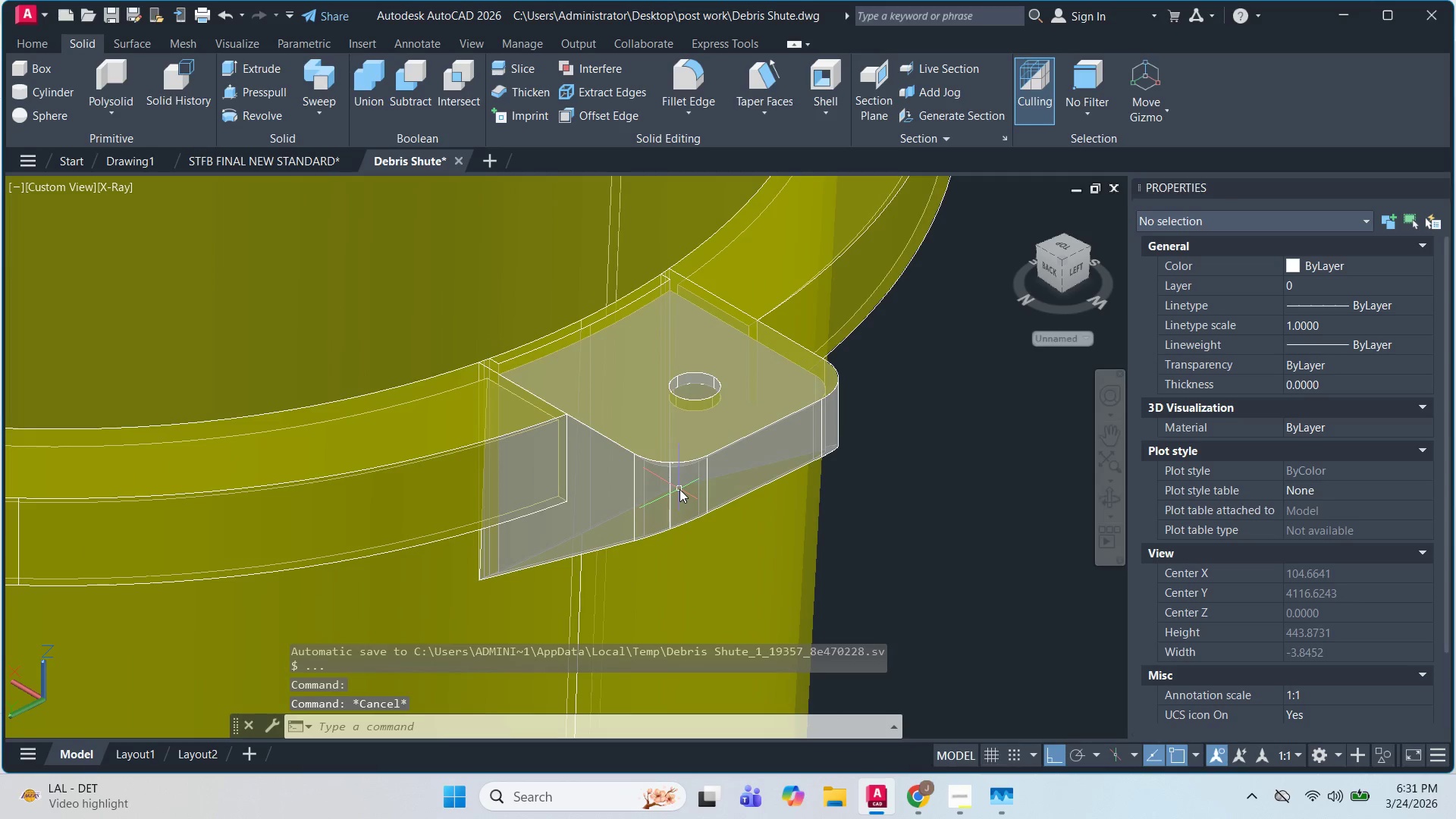 
left_click([679, 488])
 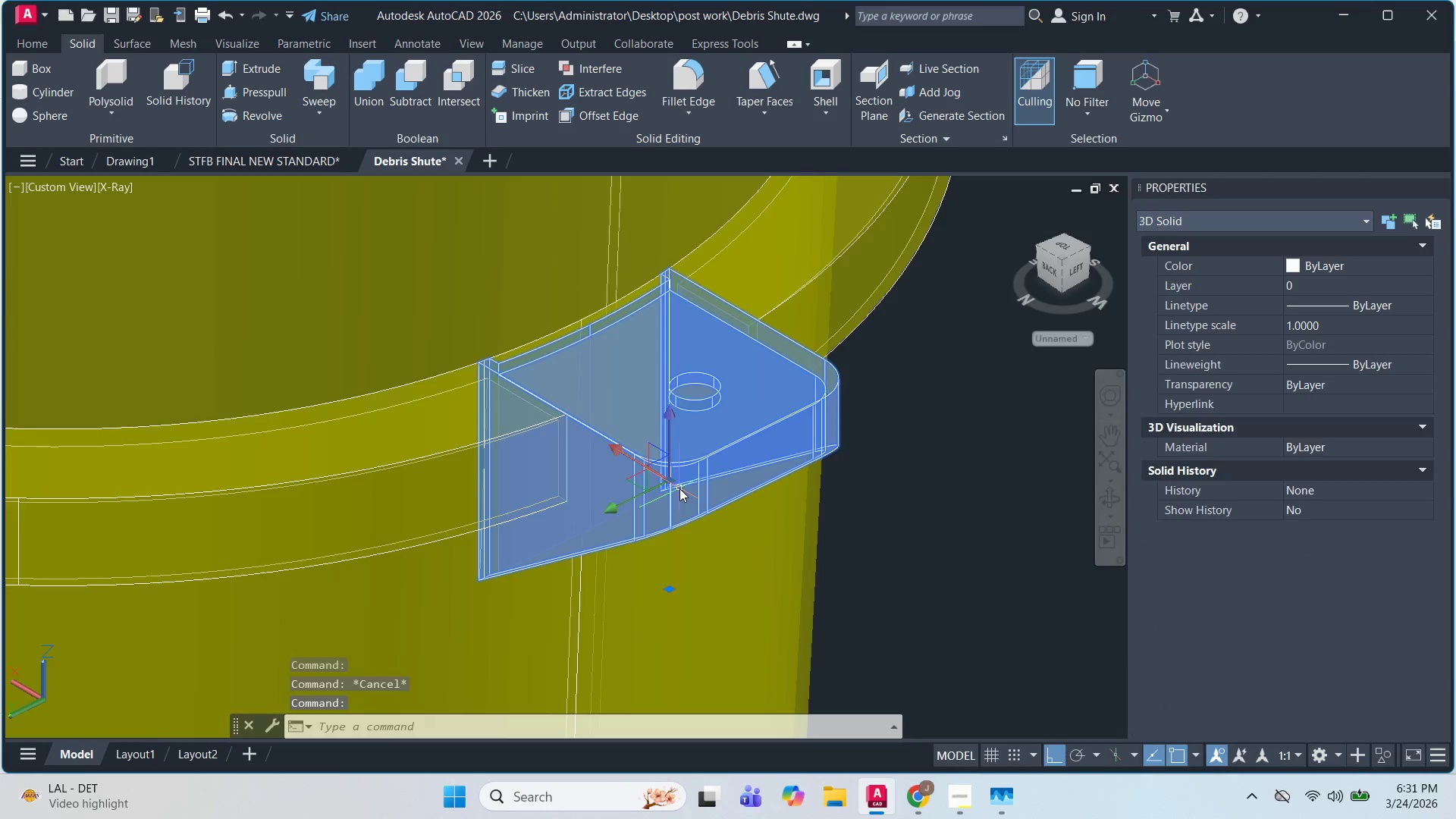 
scroll: coordinate [679, 489], scroll_direction: up, amount: 4.0
 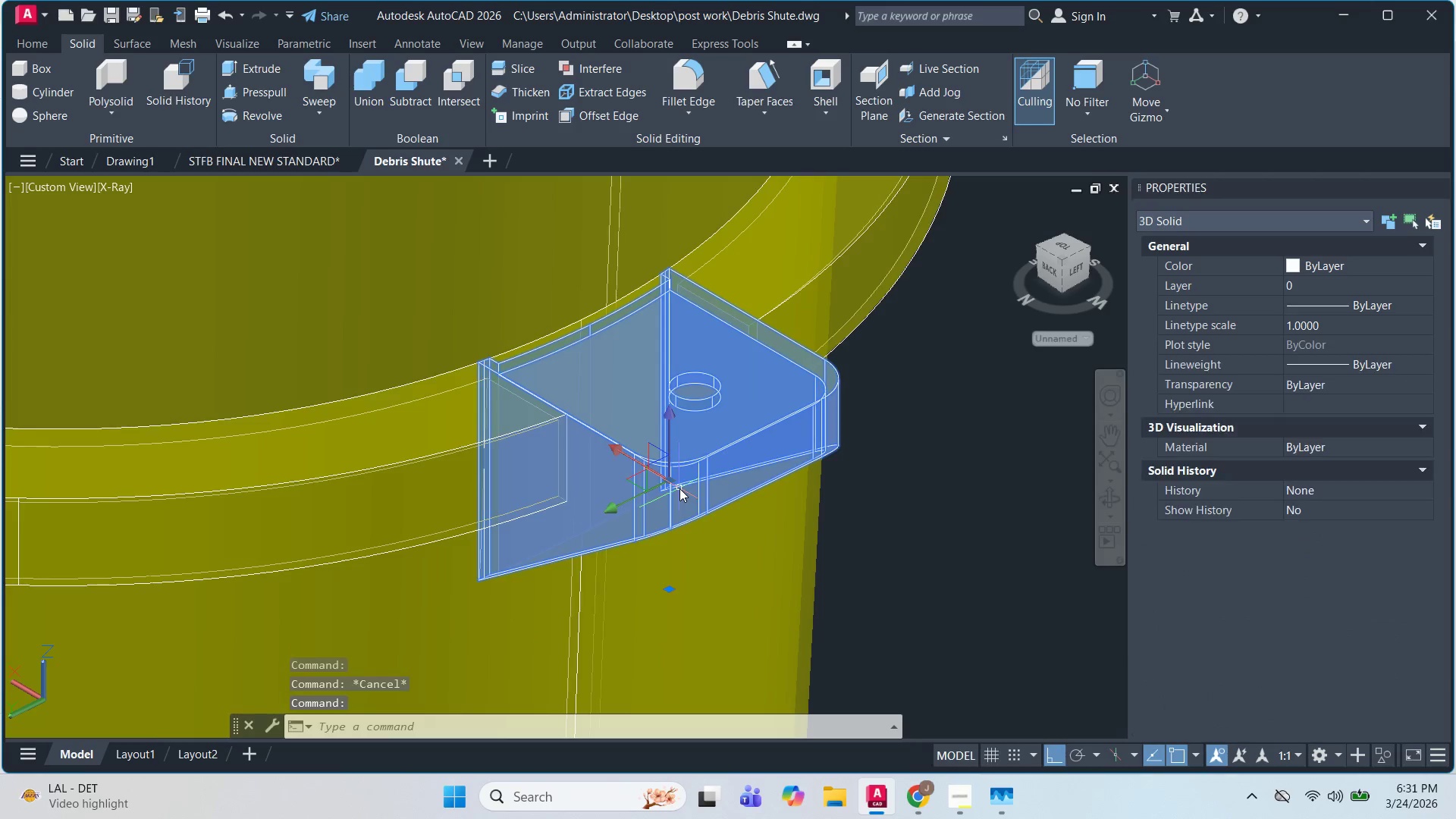 
key(Escape)
 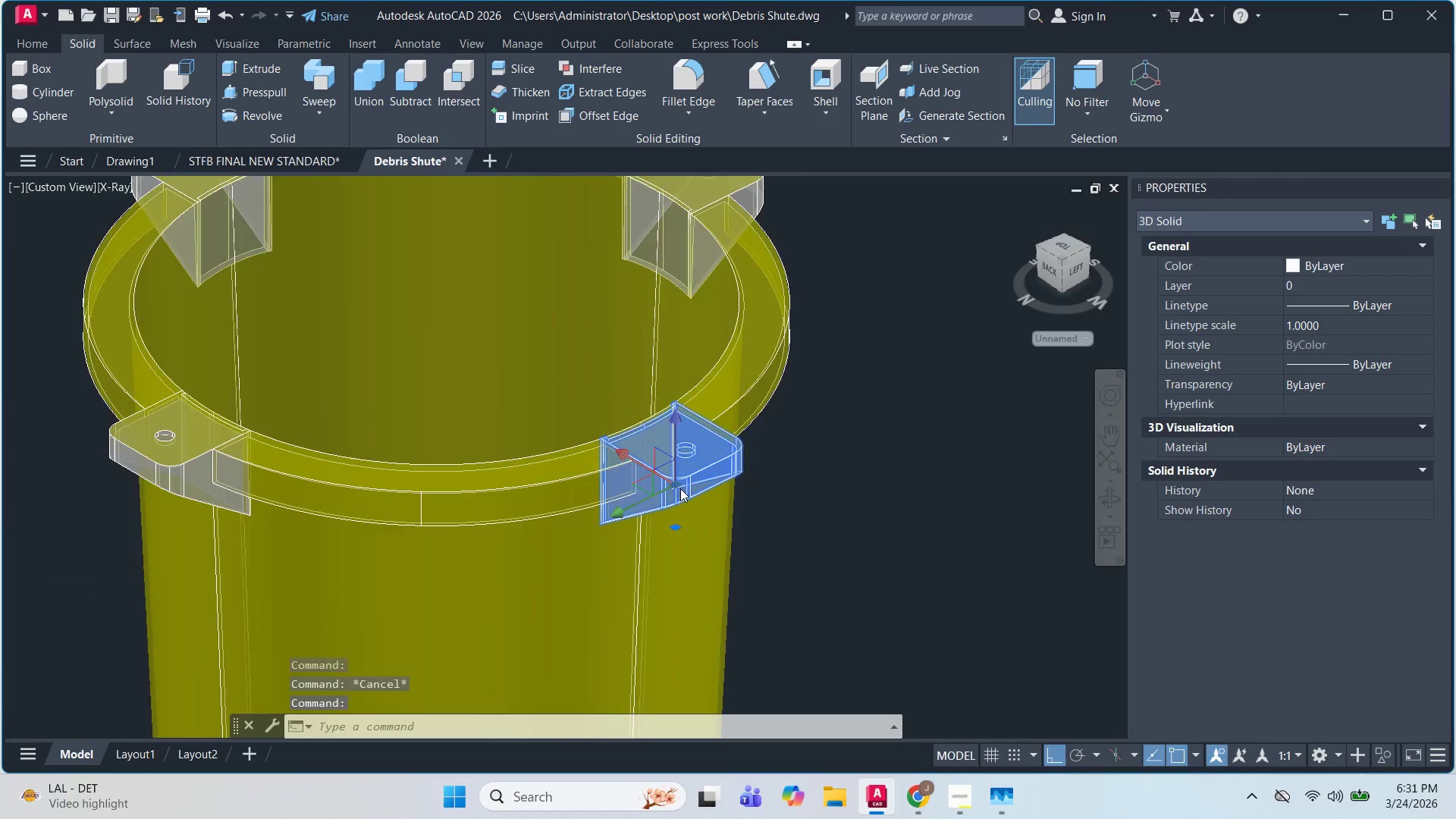 
key(Escape)
 